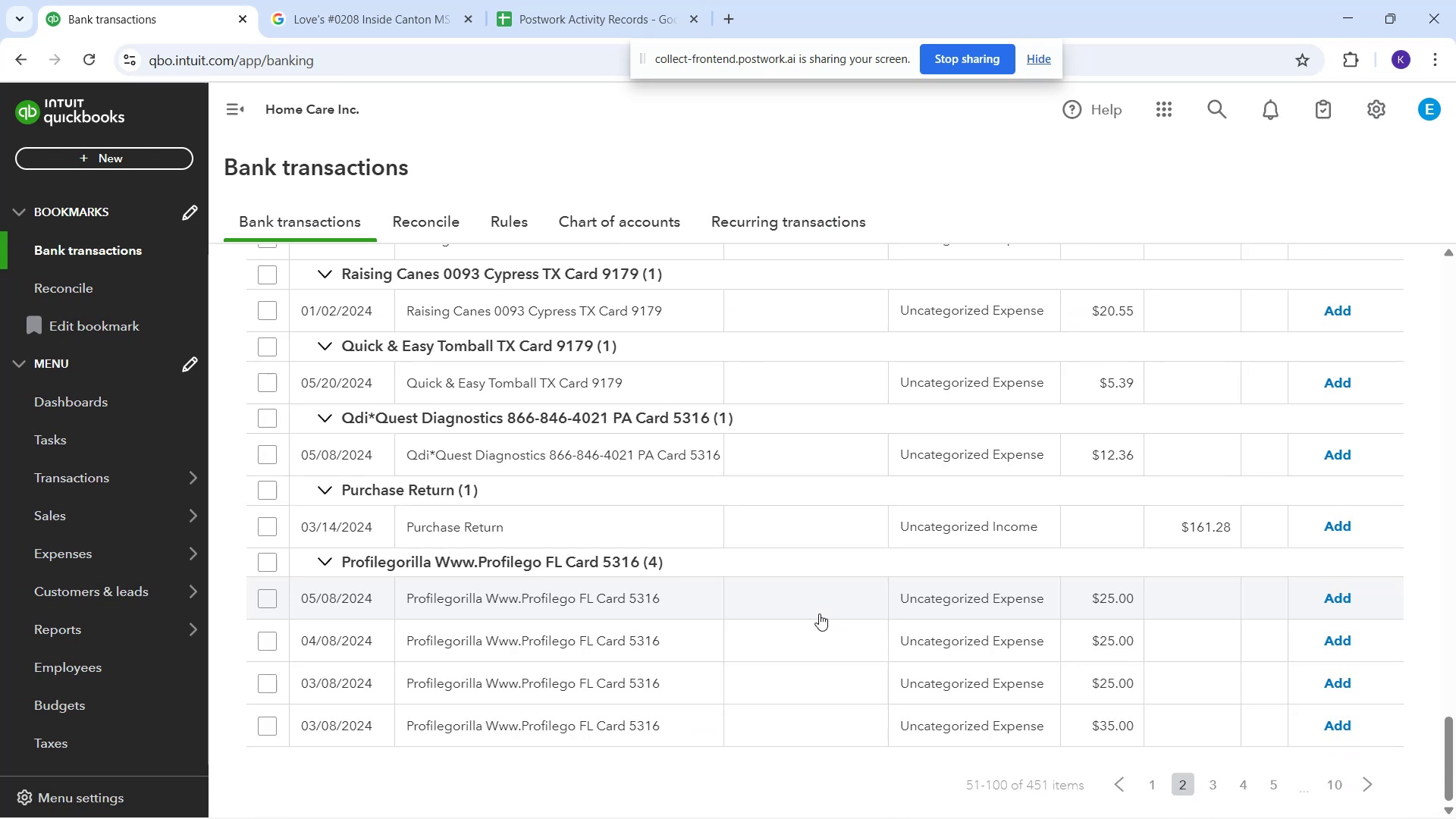 
scroll: coordinate [1122, 452], scroll_direction: up, amount: 34.0
 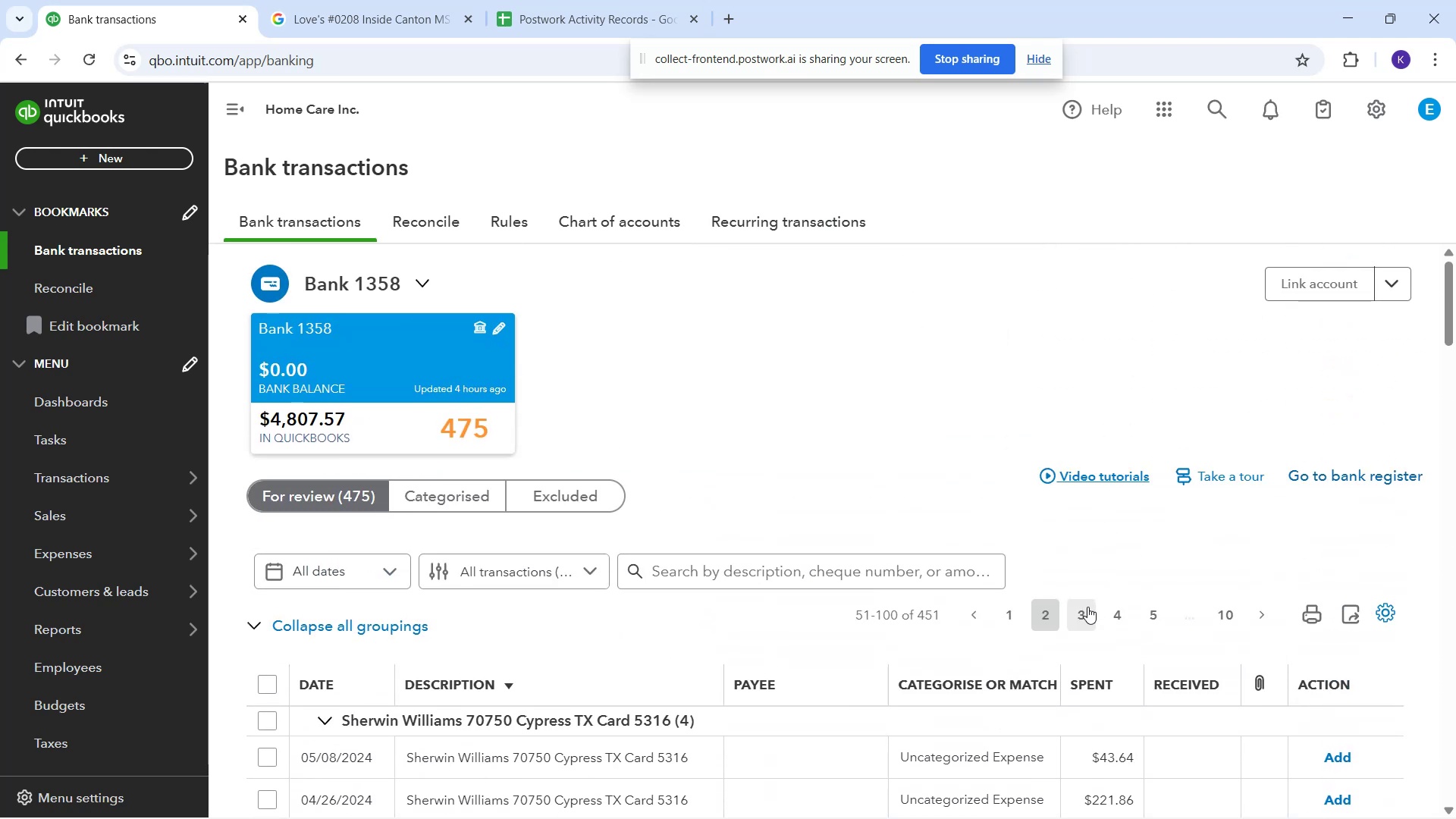 
left_click([1079, 618])
 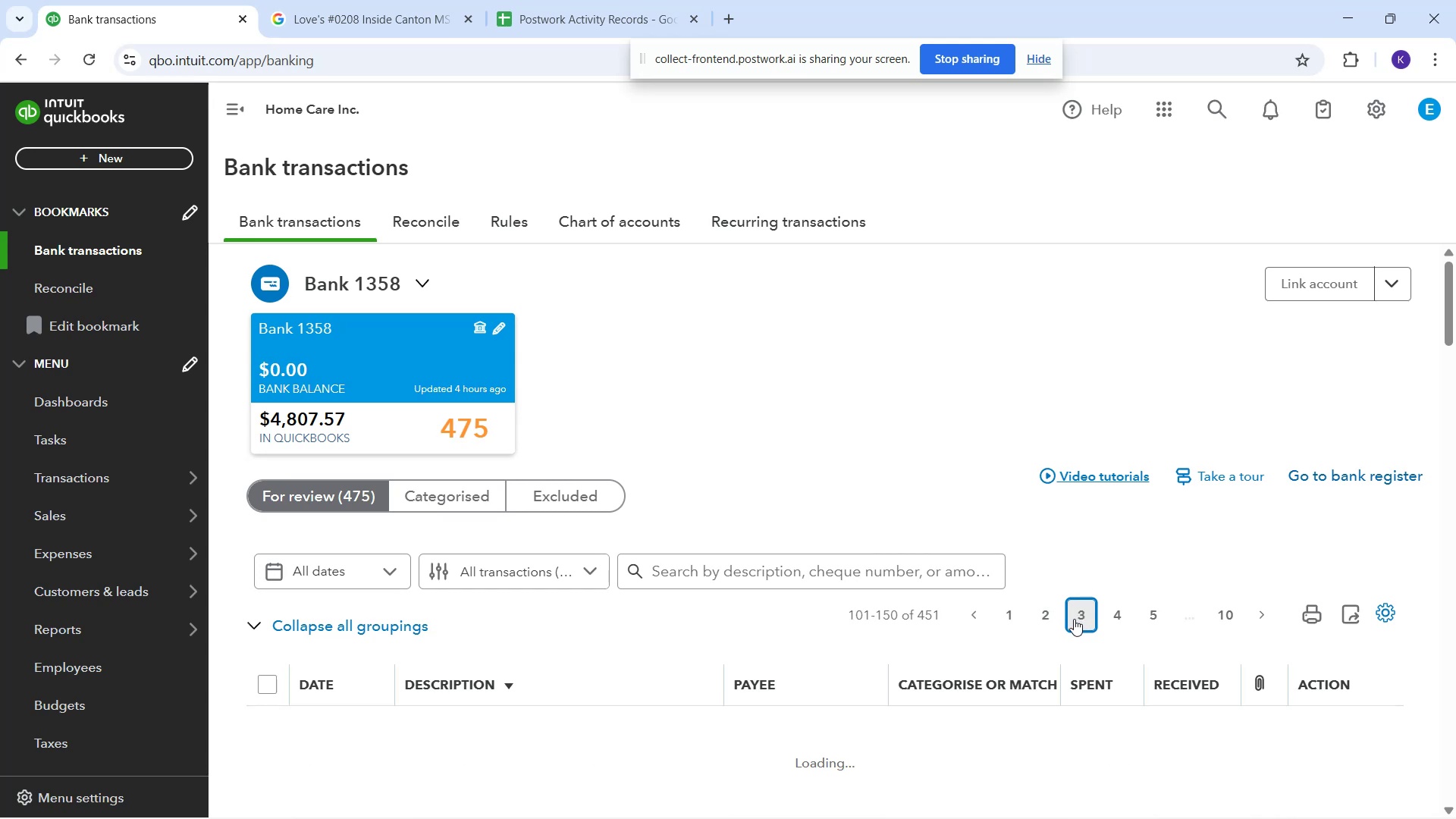 
scroll: coordinate [774, 514], scroll_direction: down, amount: 5.0
 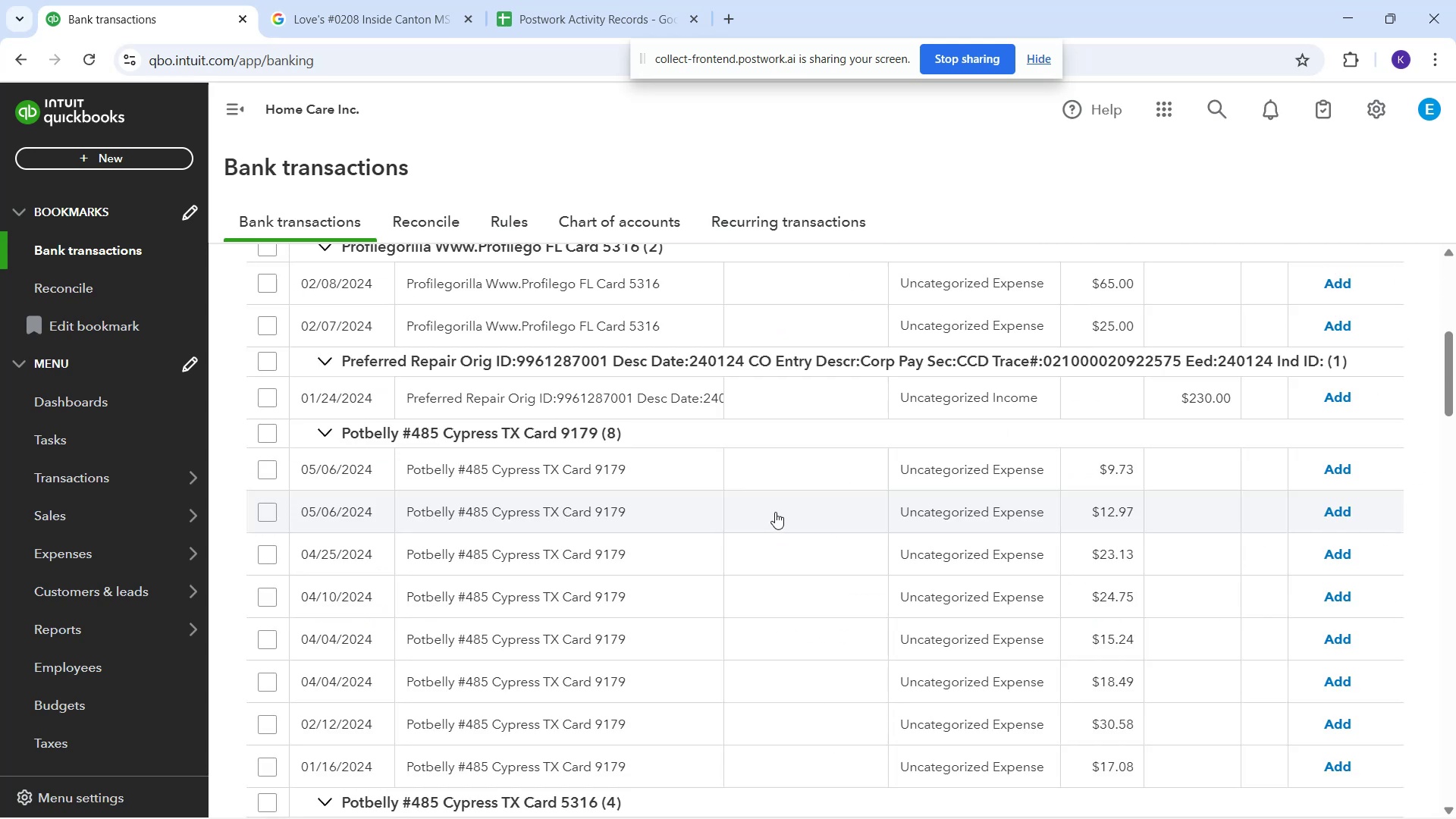 
scroll: coordinate [809, 500], scroll_direction: up, amount: 1.0
 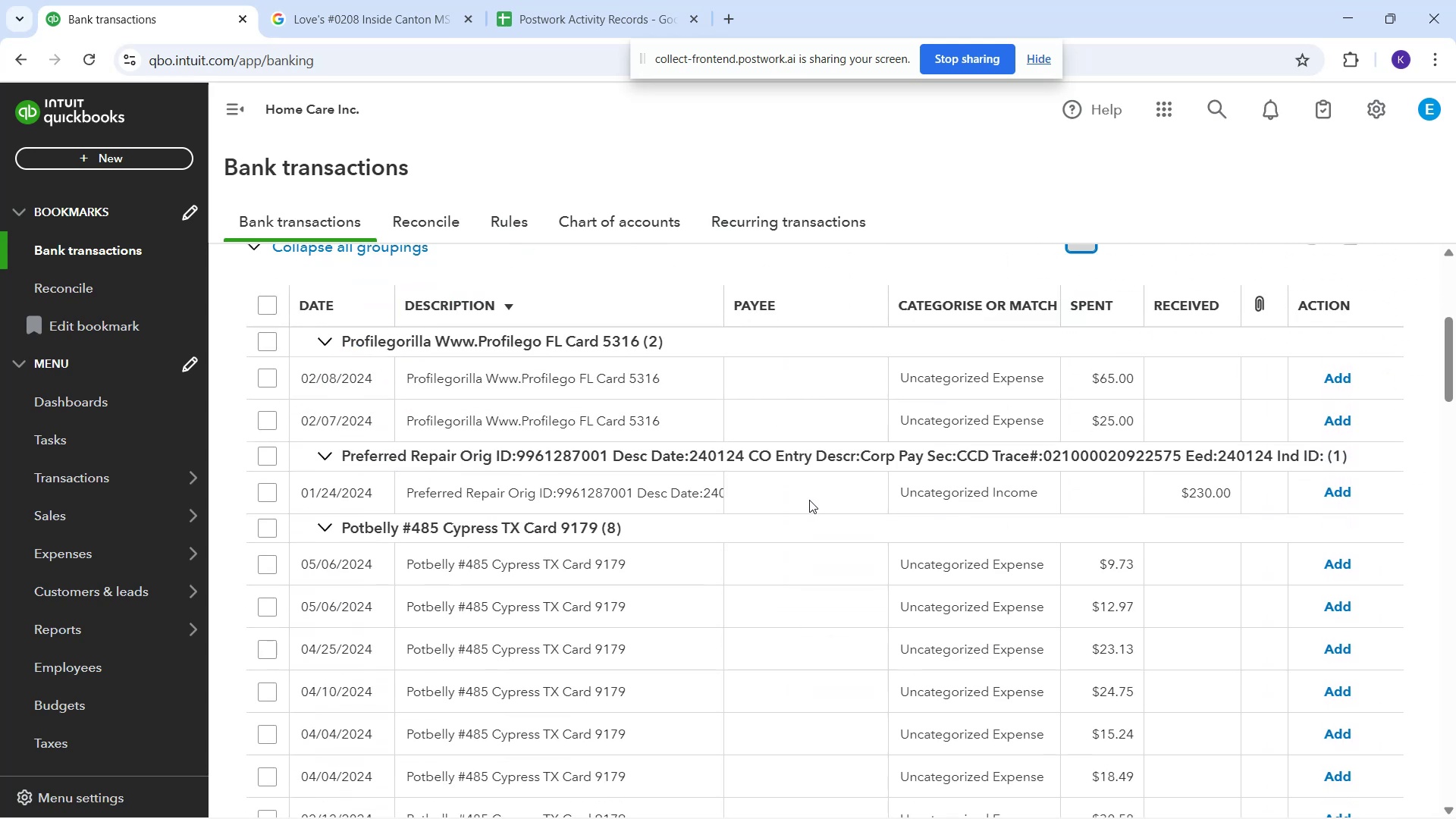 
scroll: coordinate [786, 545], scroll_direction: down, amount: 38.0
 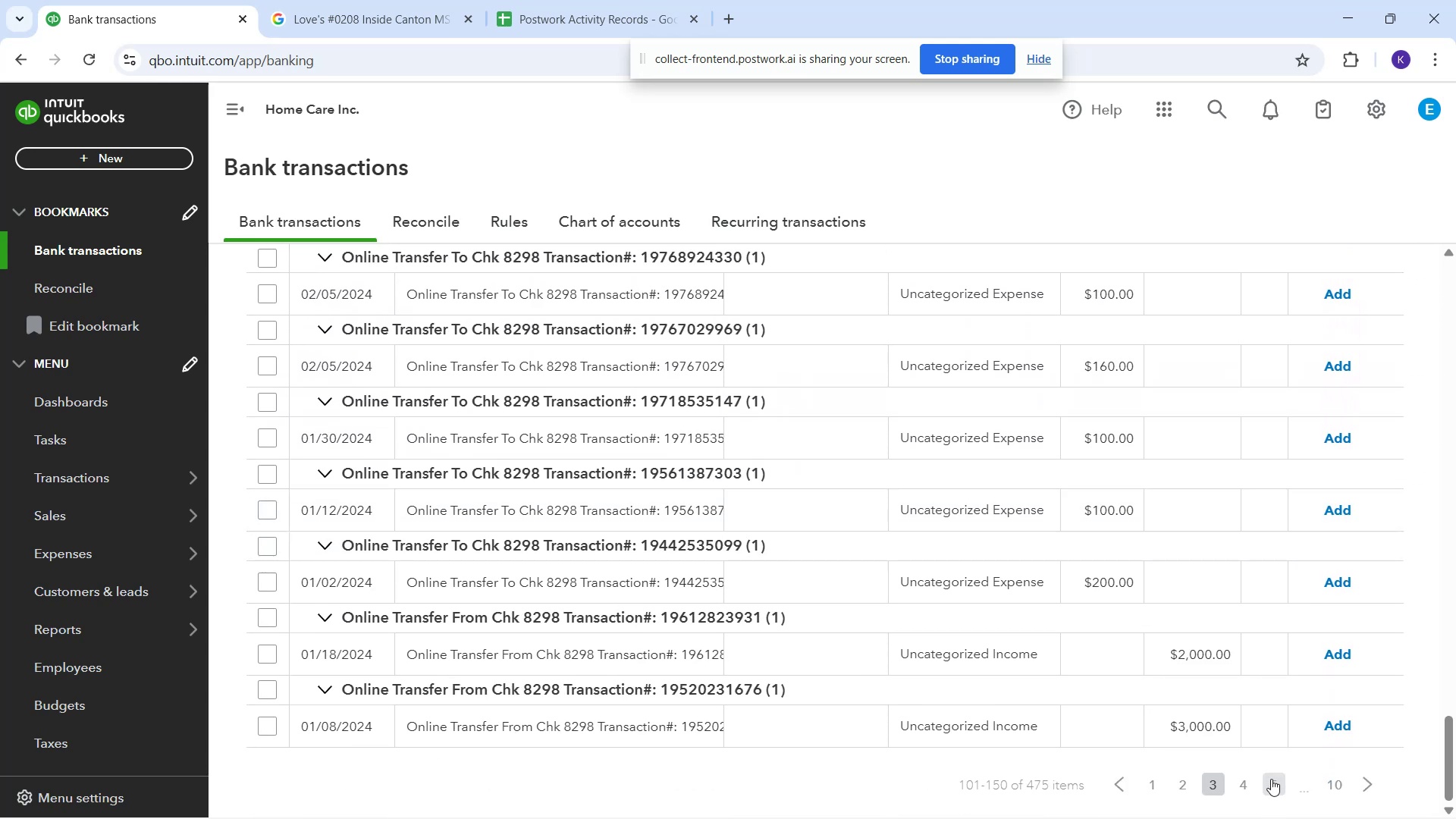 
left_click([1242, 782])
 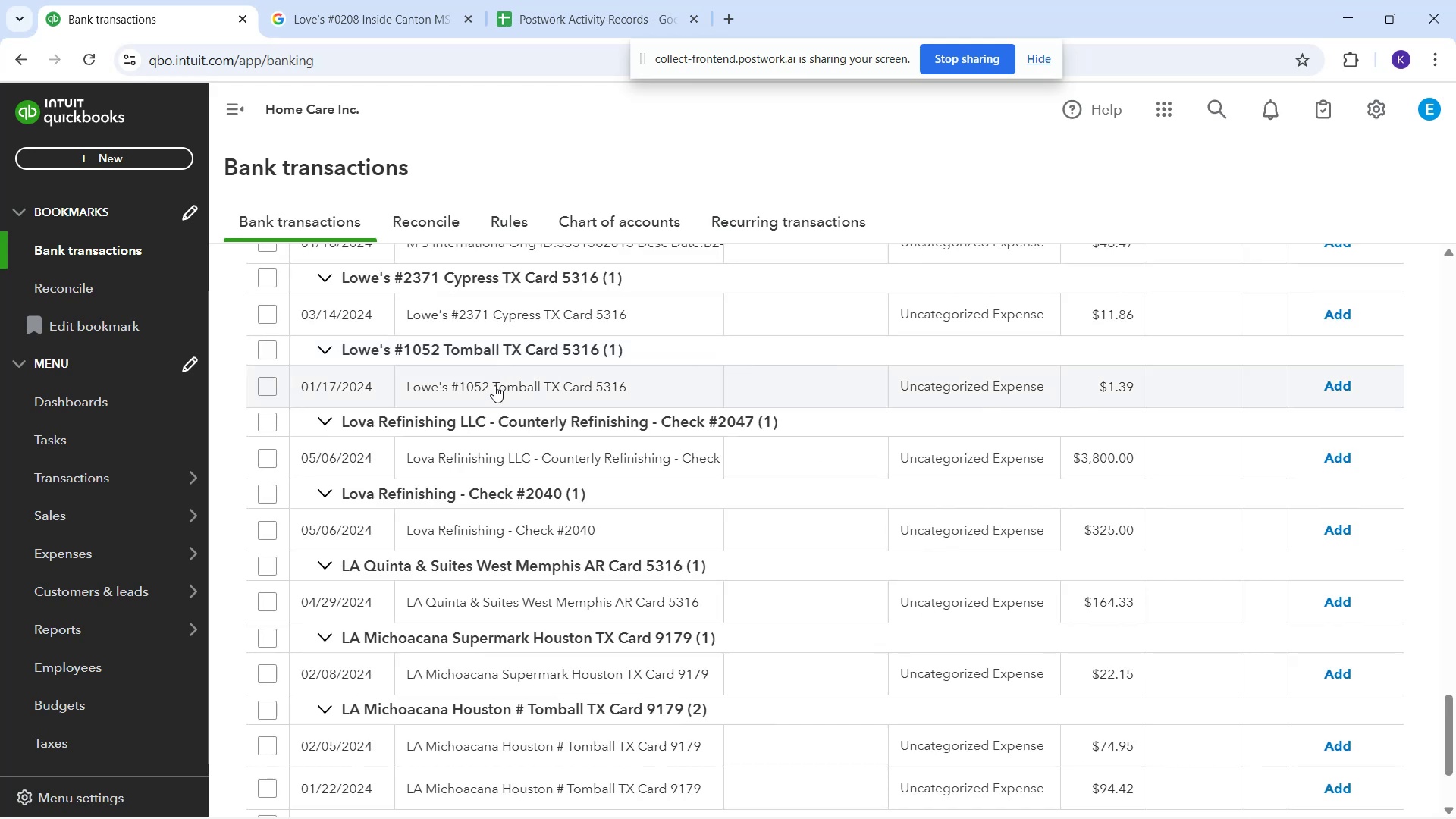 
scroll: coordinate [856, 506], scroll_direction: up, amount: 31.0
 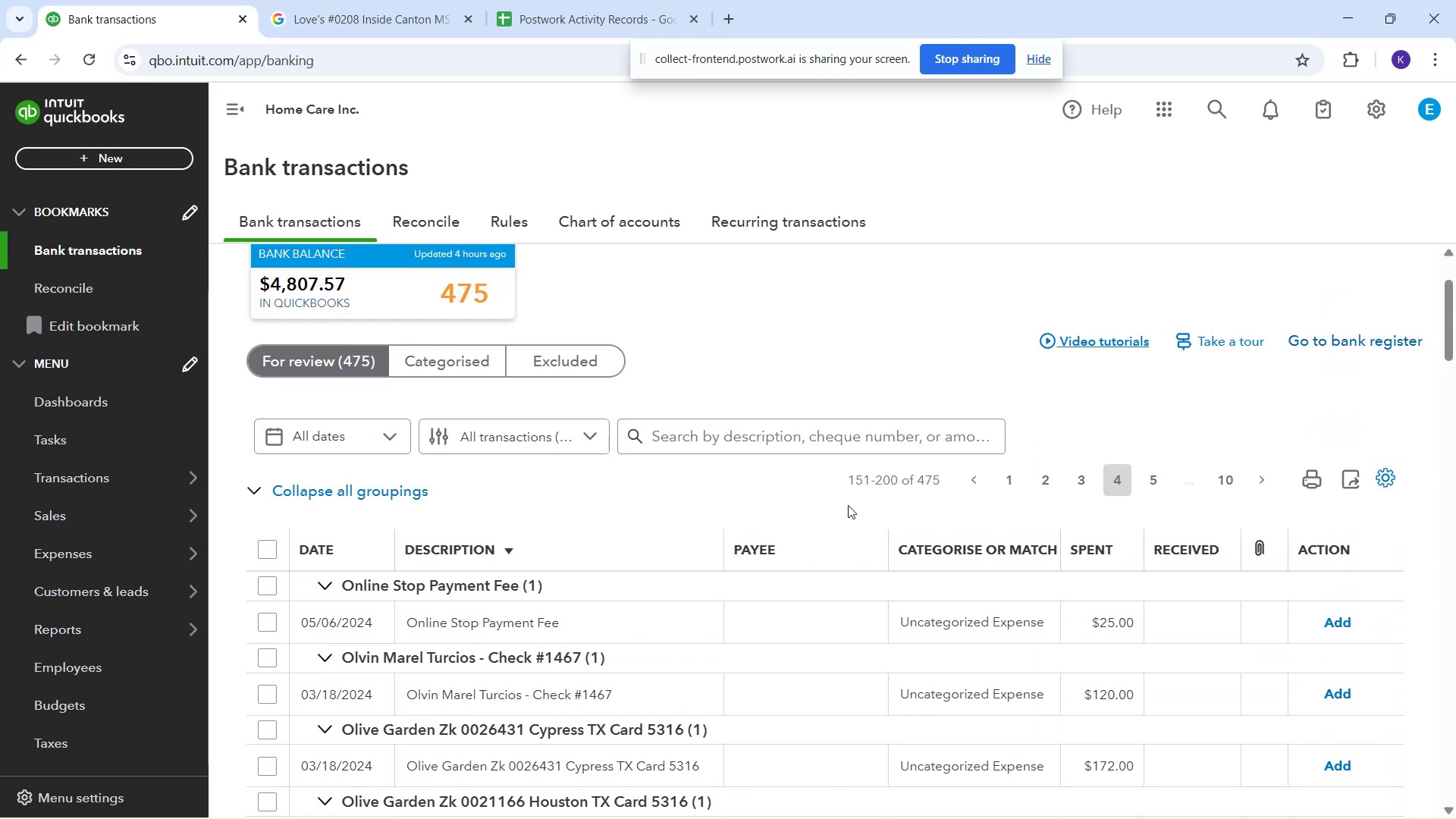 
scroll: coordinate [805, 537], scroll_direction: down, amount: 36.0
 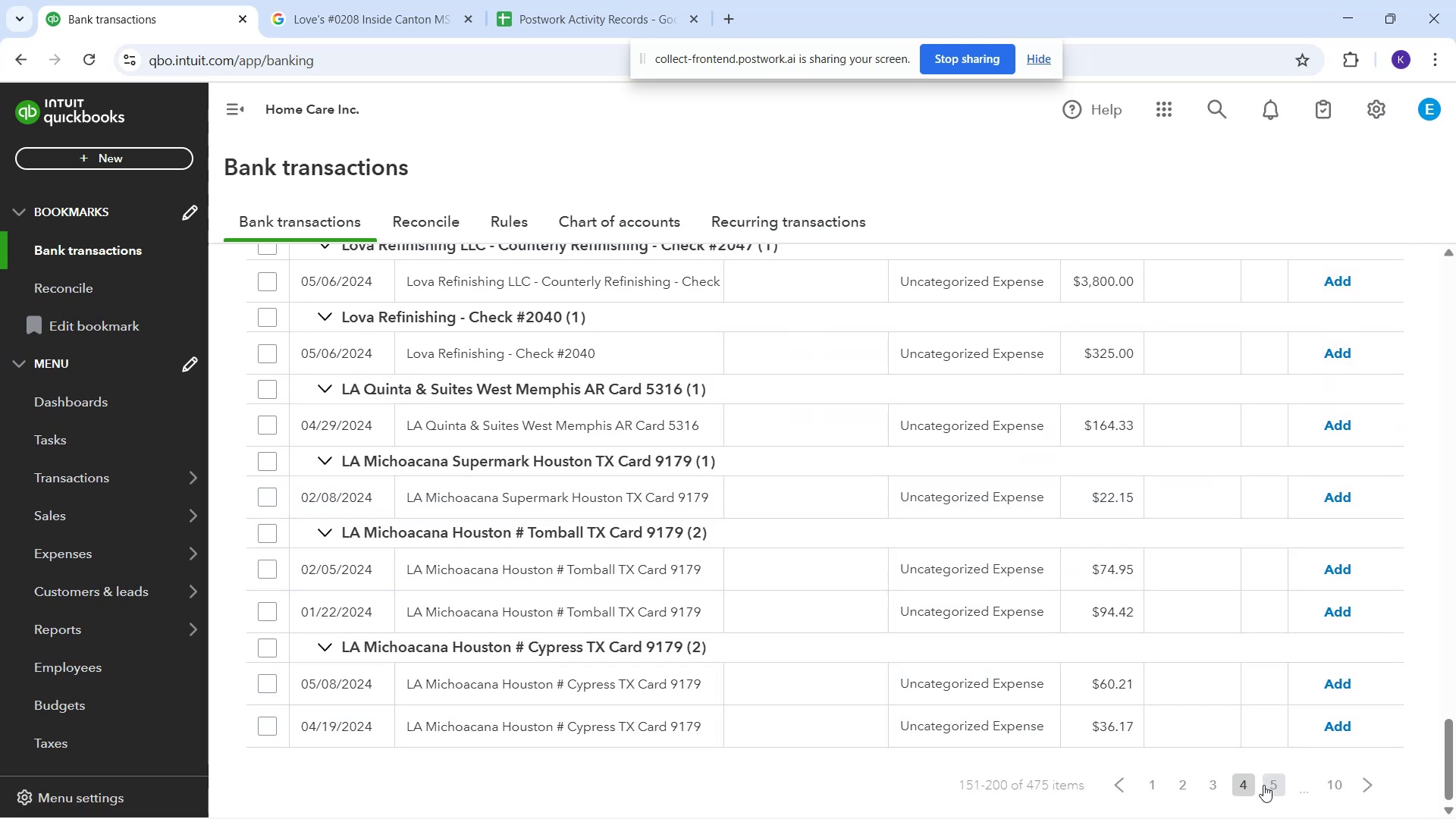 
left_click([1271, 782])
 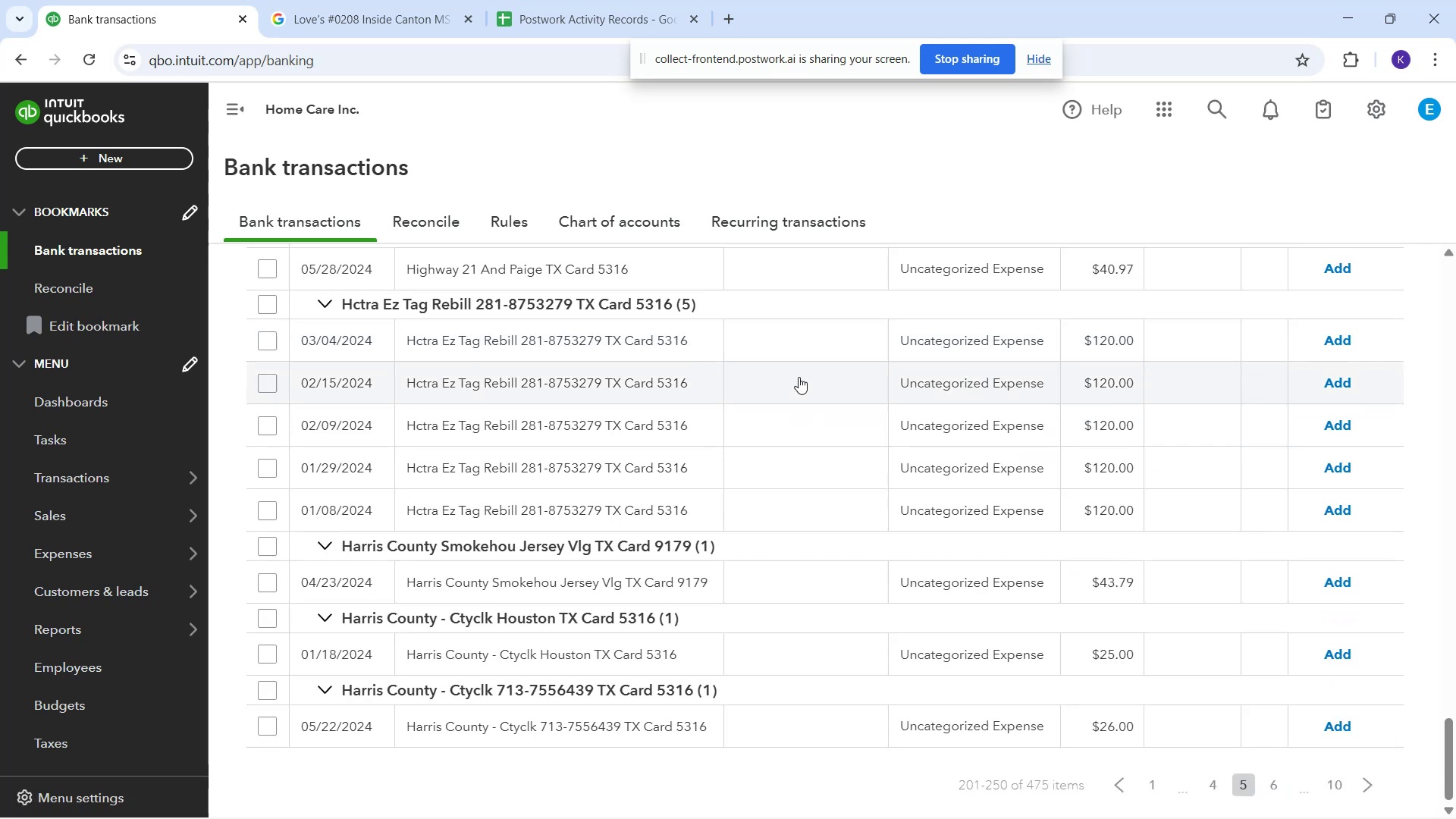 
left_click([815, 353])
 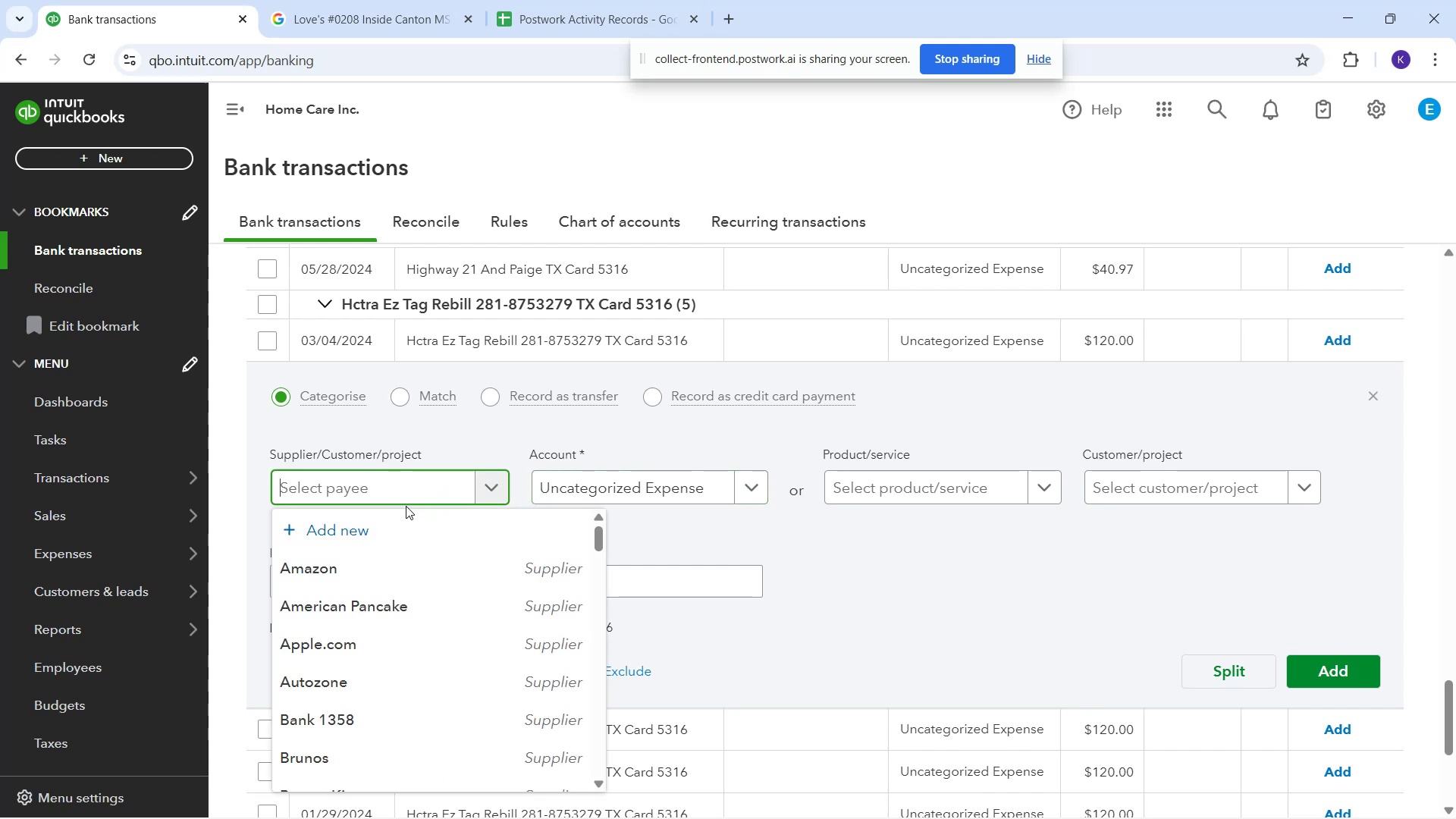 
scroll: coordinate [380, 653], scroll_direction: down, amount: 10.0
 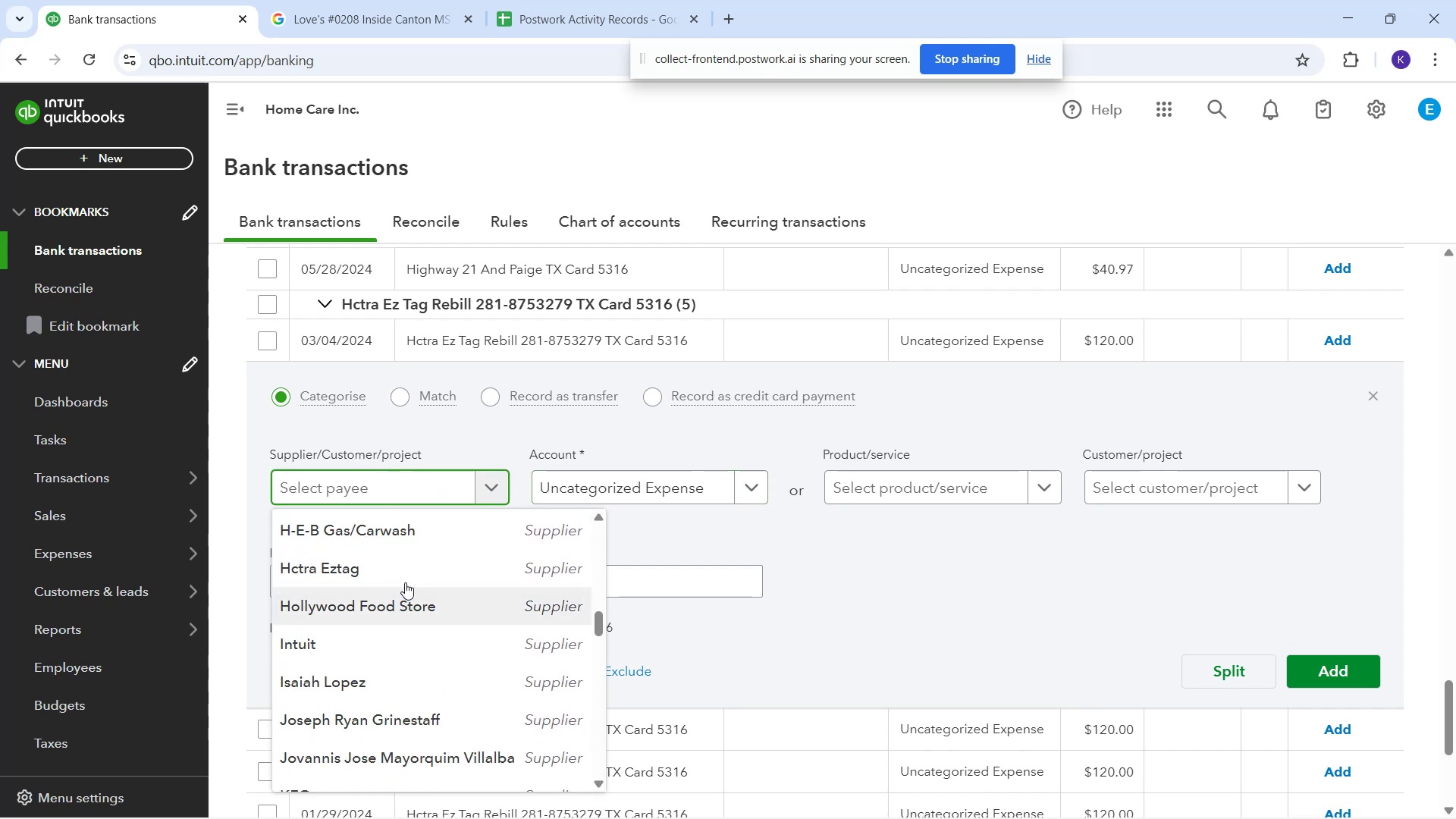 
left_click([412, 566])
 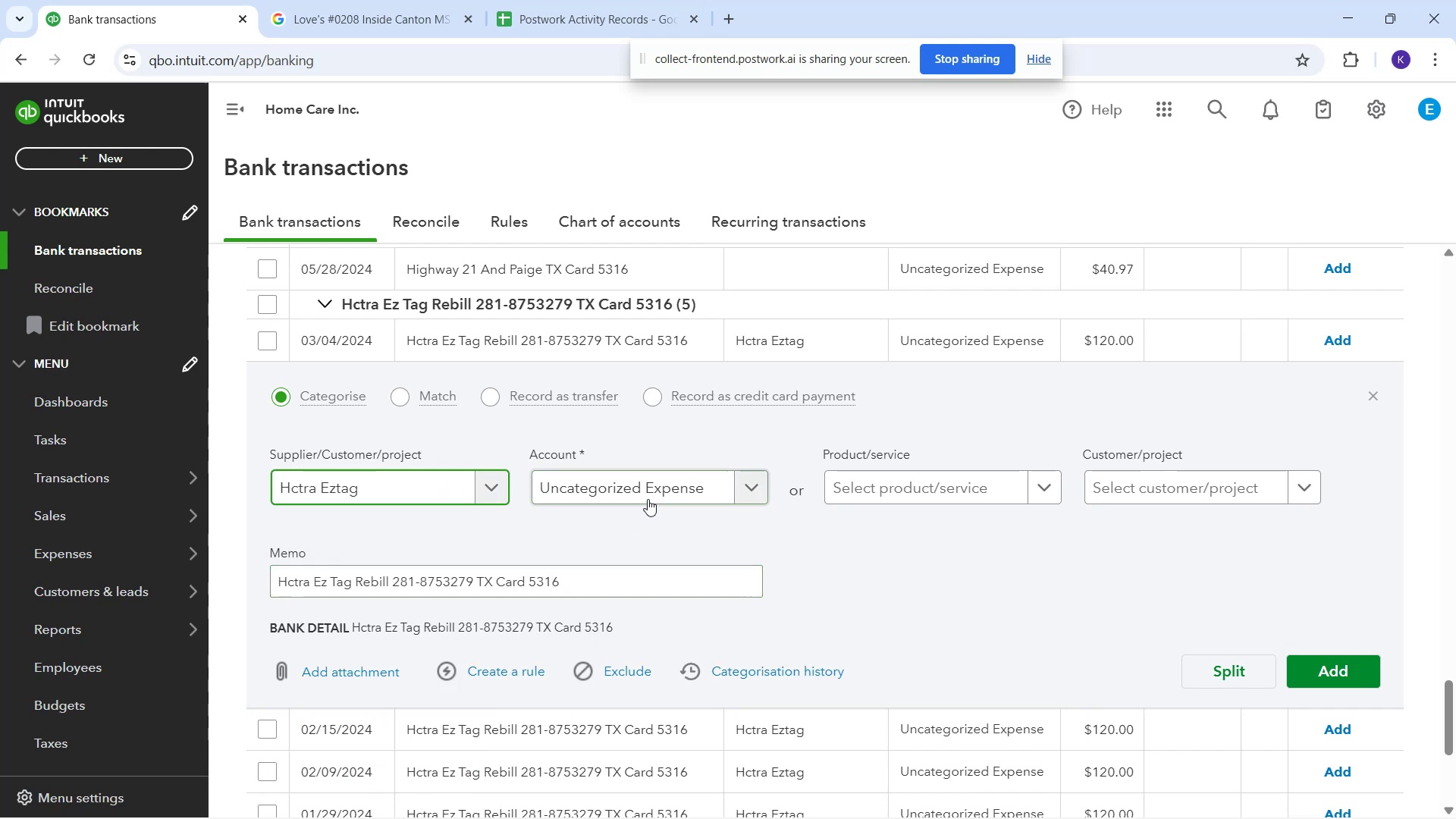 
left_click([647, 489])
 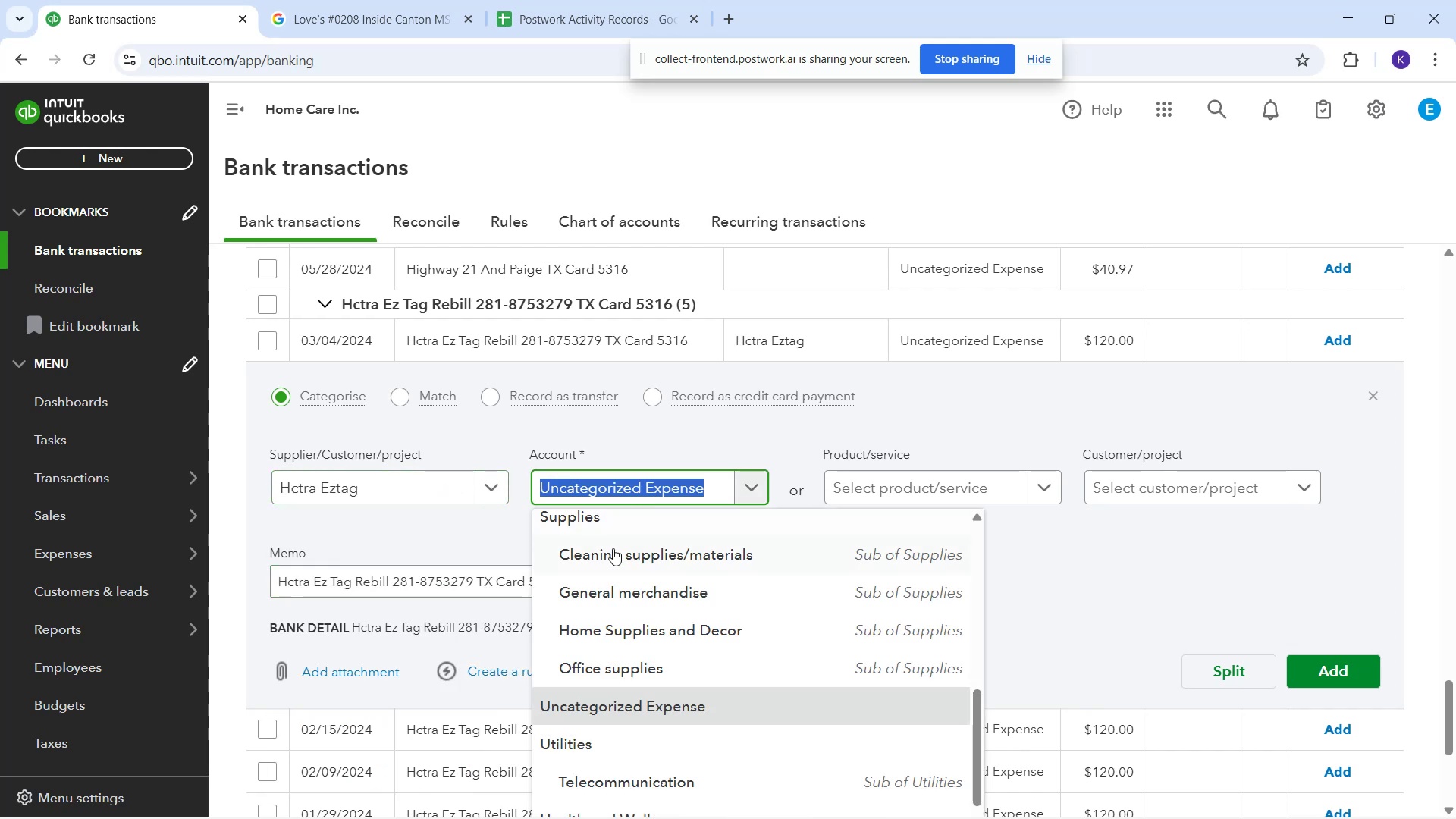 
scroll: coordinate [585, 576], scroll_direction: down, amount: 1.0
 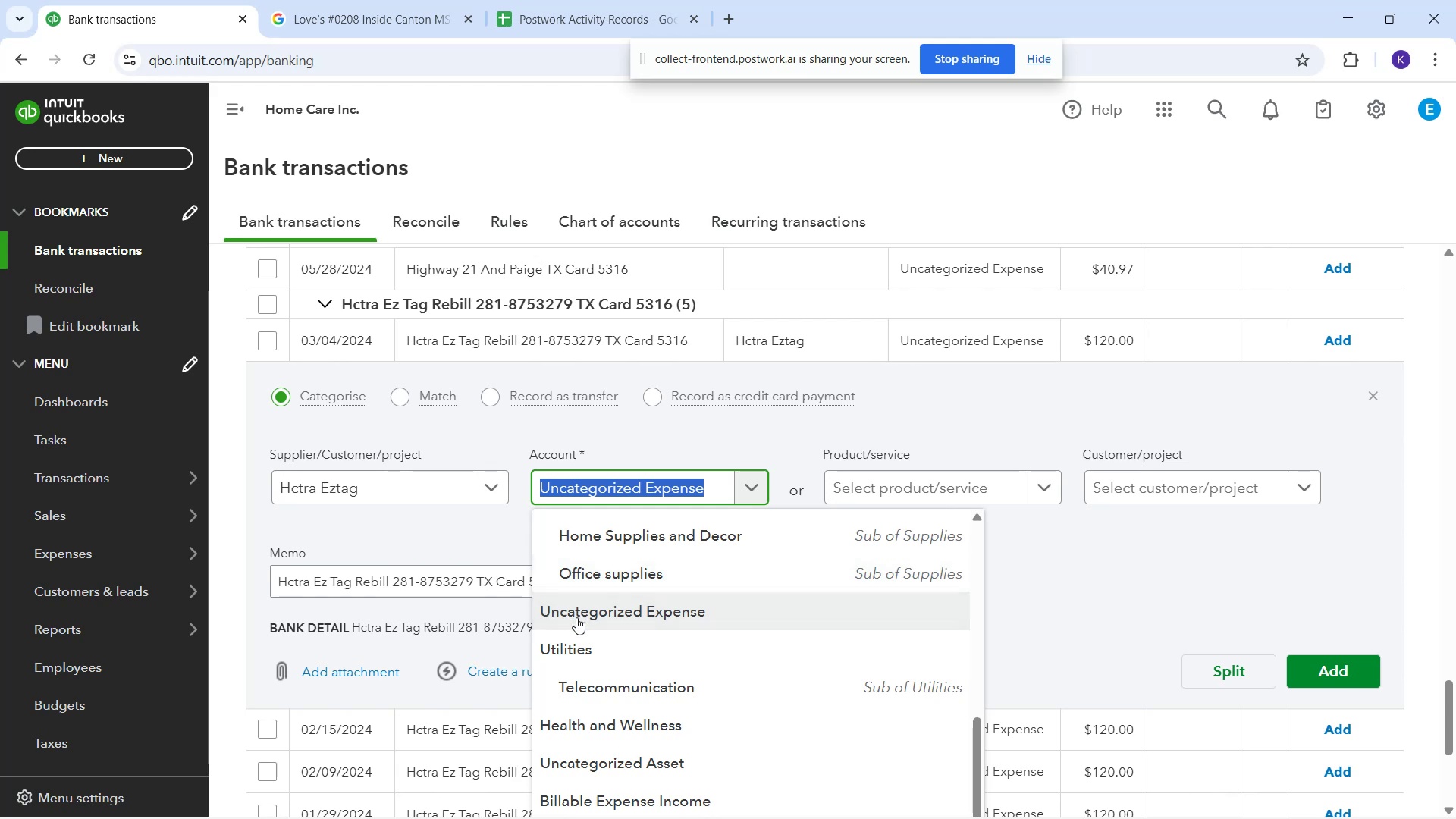 
scroll: coordinate [571, 620], scroll_direction: up, amount: 11.0
 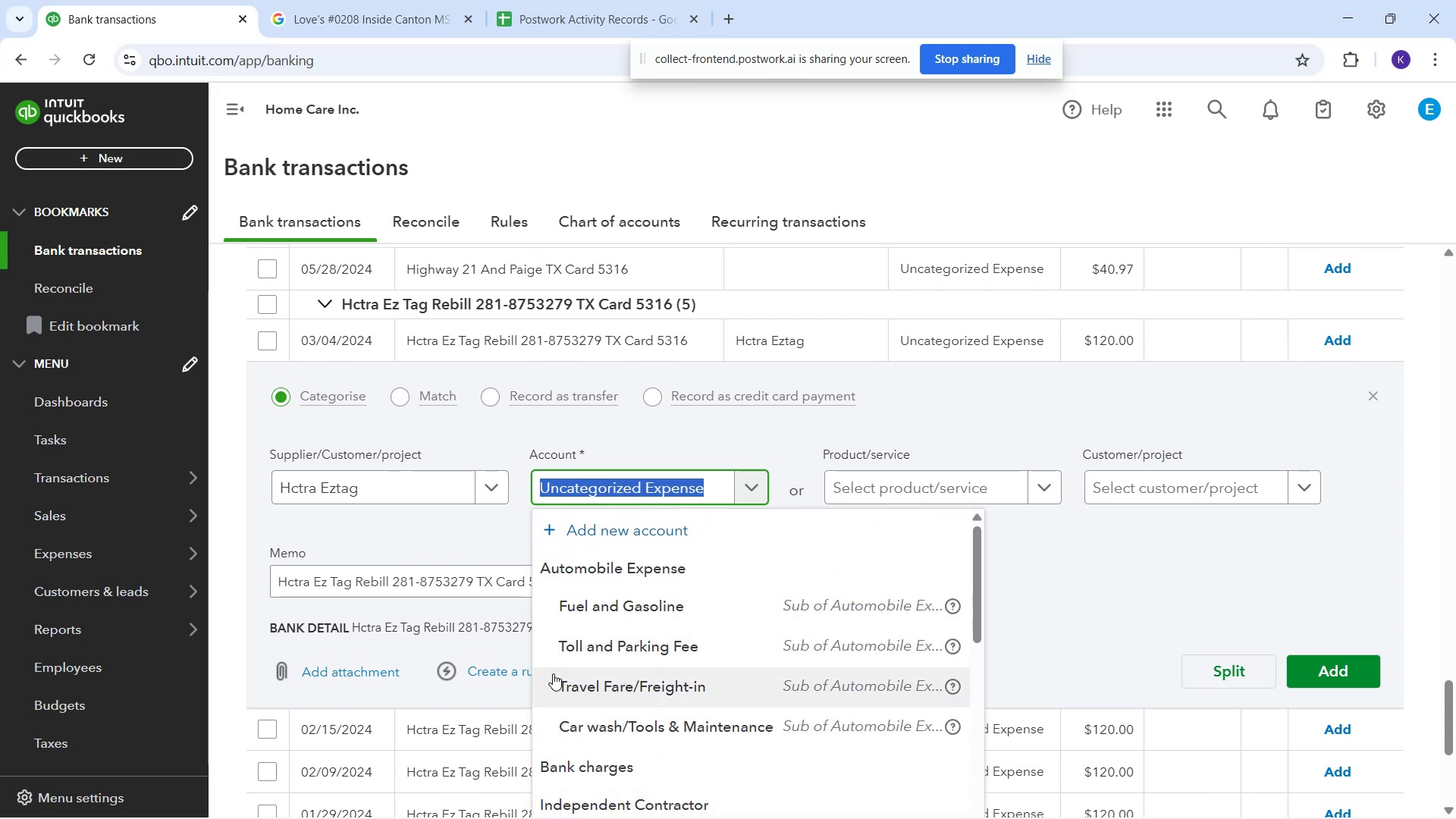 
left_click([556, 677])
 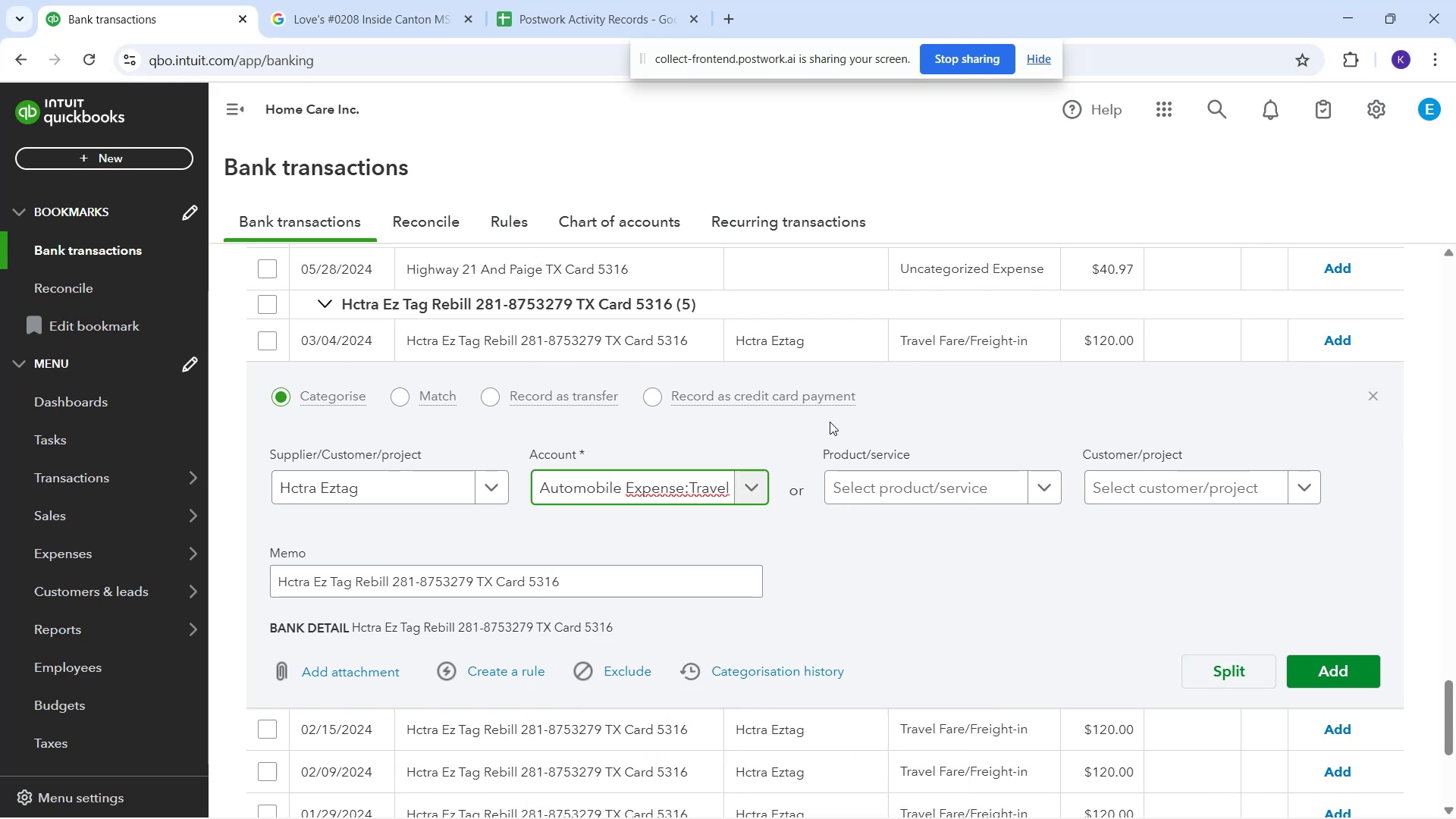 
mouse_move([735, 481])
 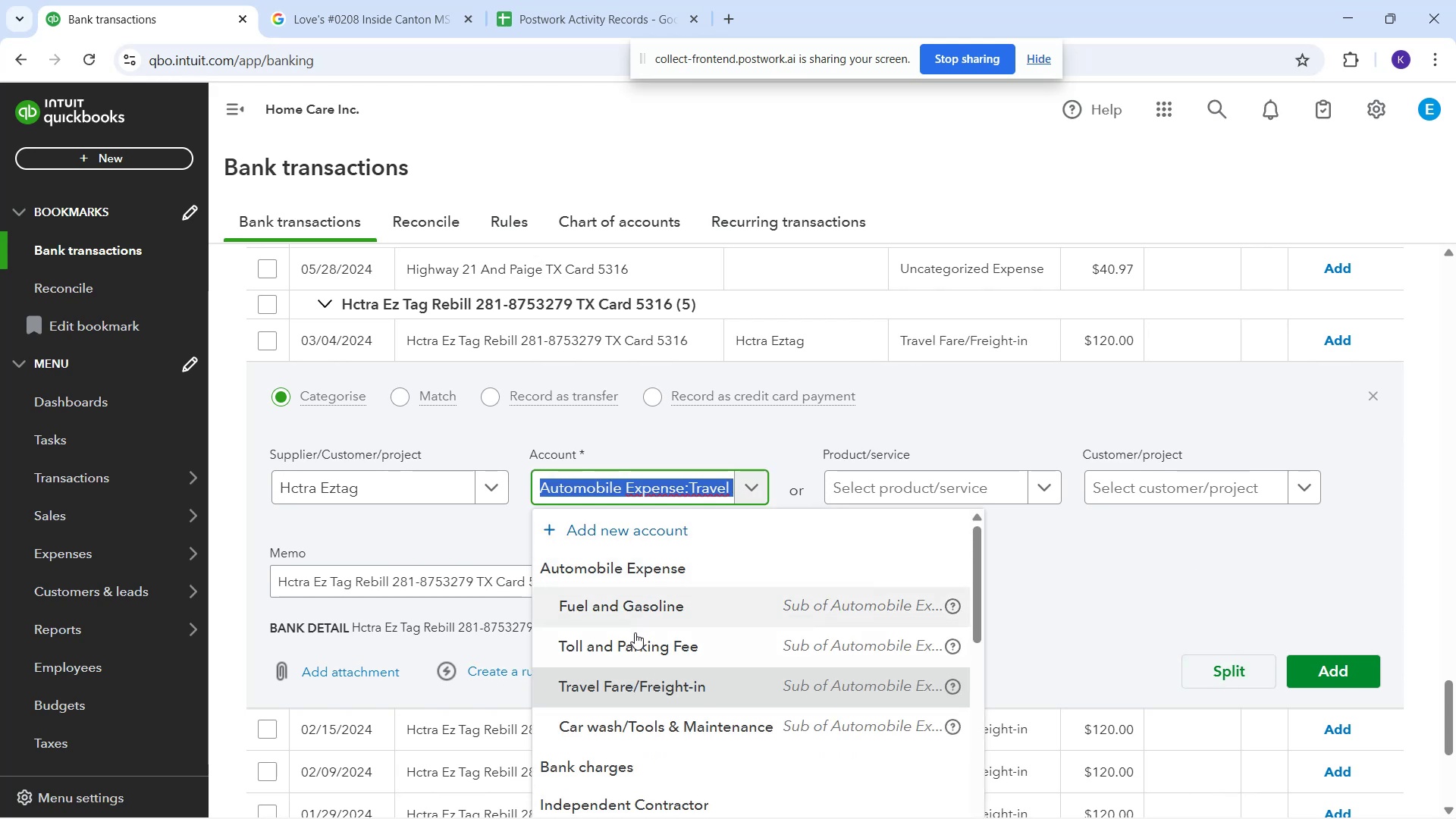 
left_click([634, 639])
 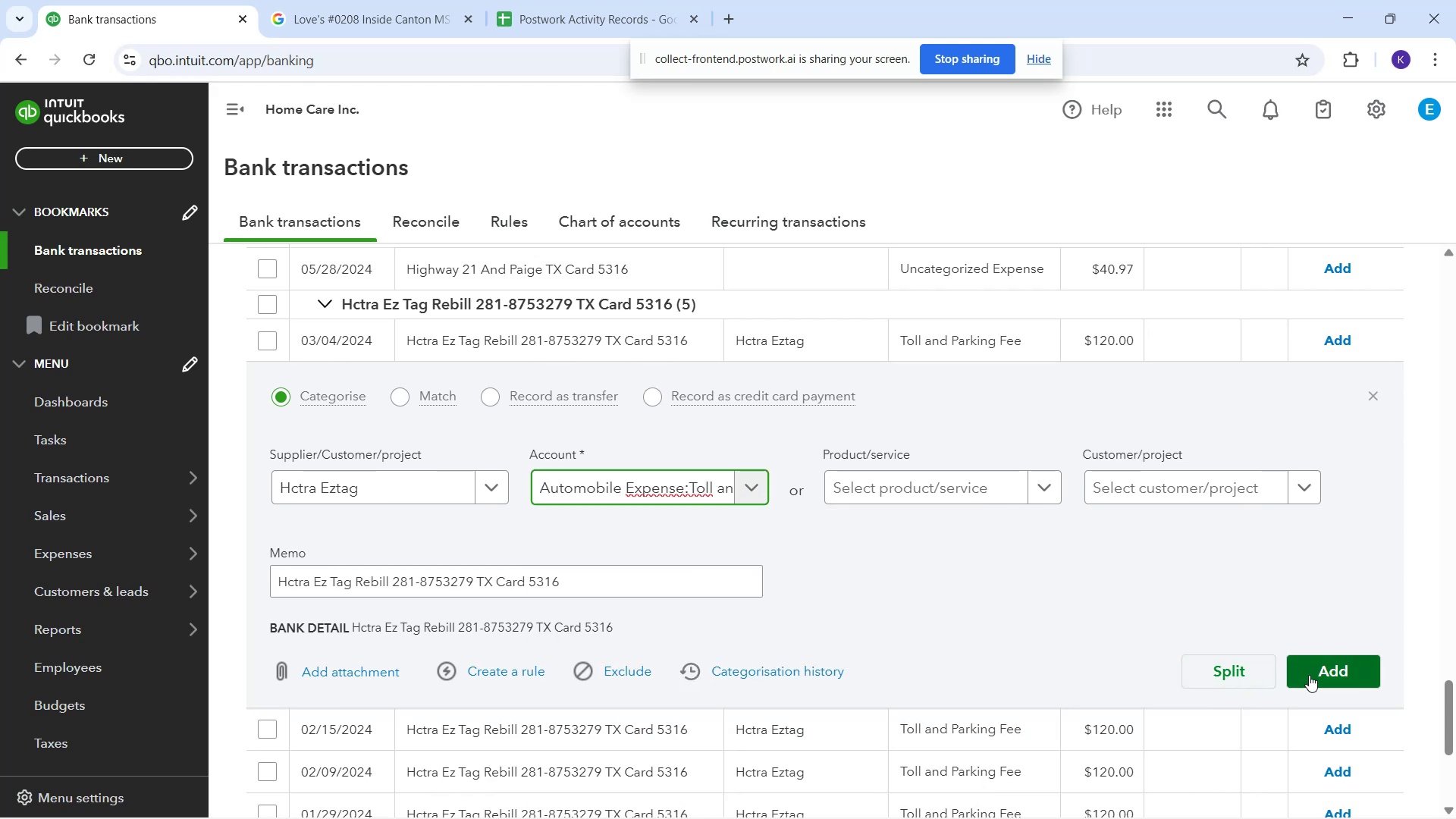 
left_click([1309, 675])
 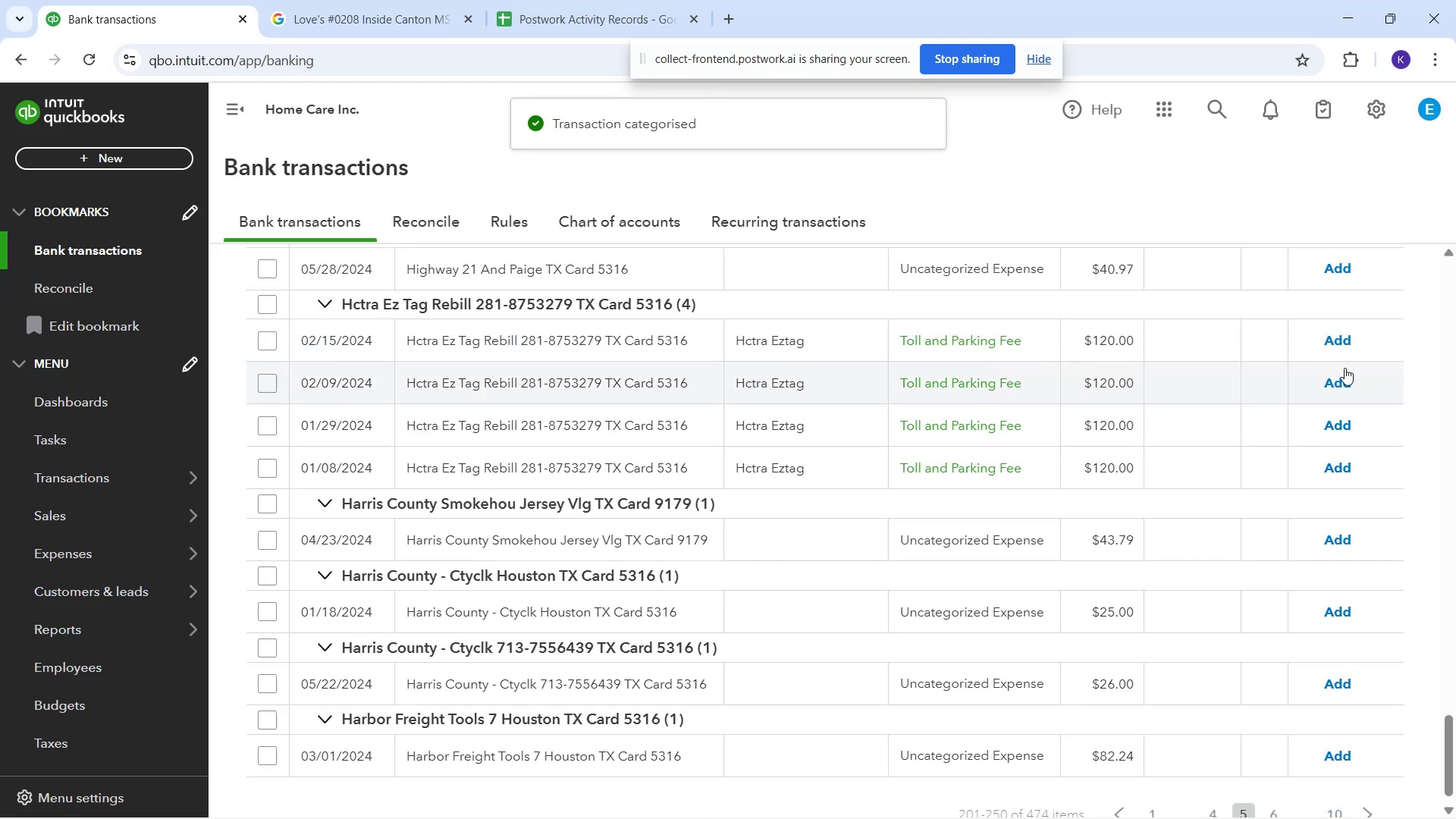 
left_click_drag(start_coordinate=[1337, 347], to_coordinate=[1333, 347])
 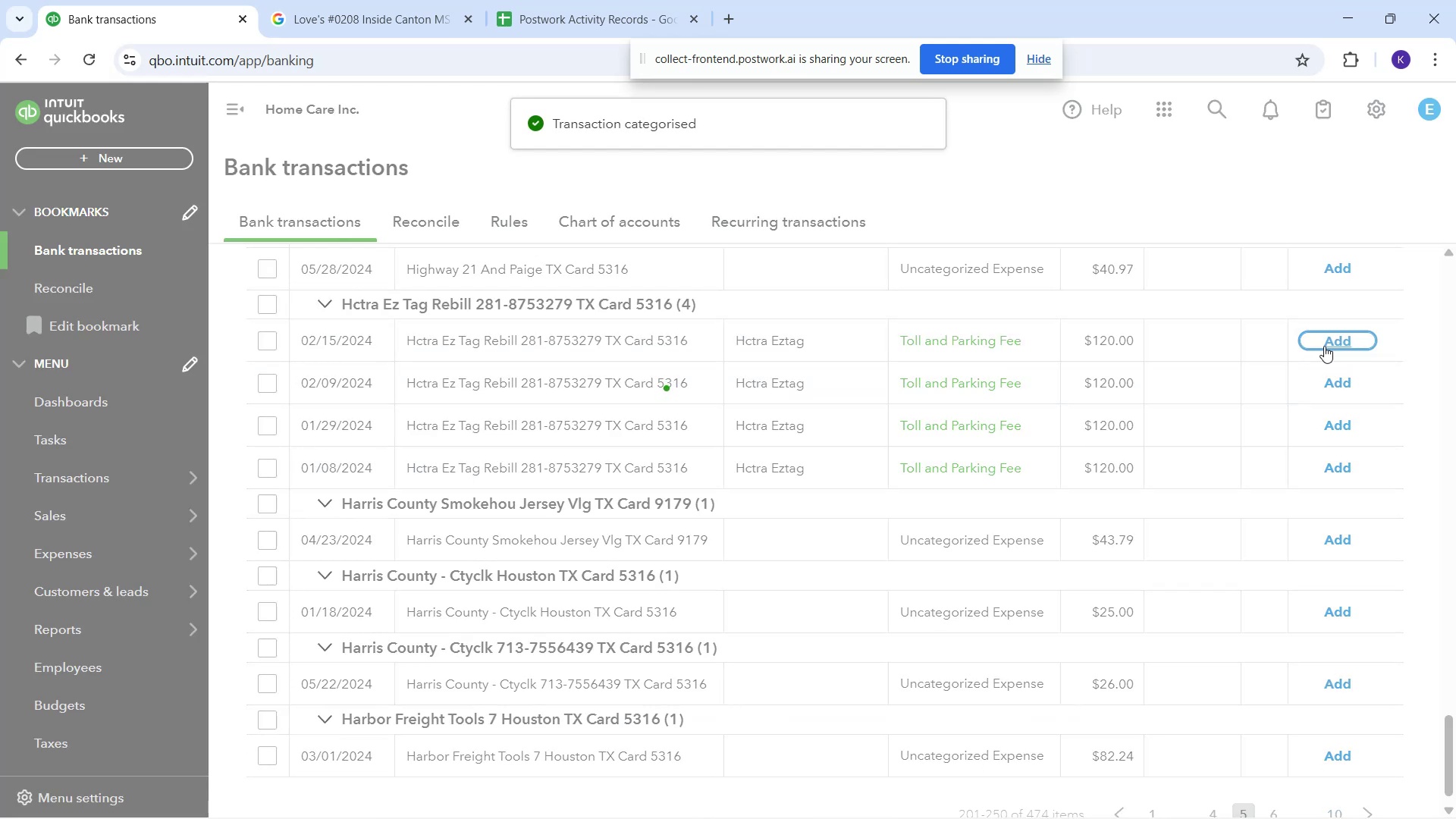 
left_click([1324, 346])
 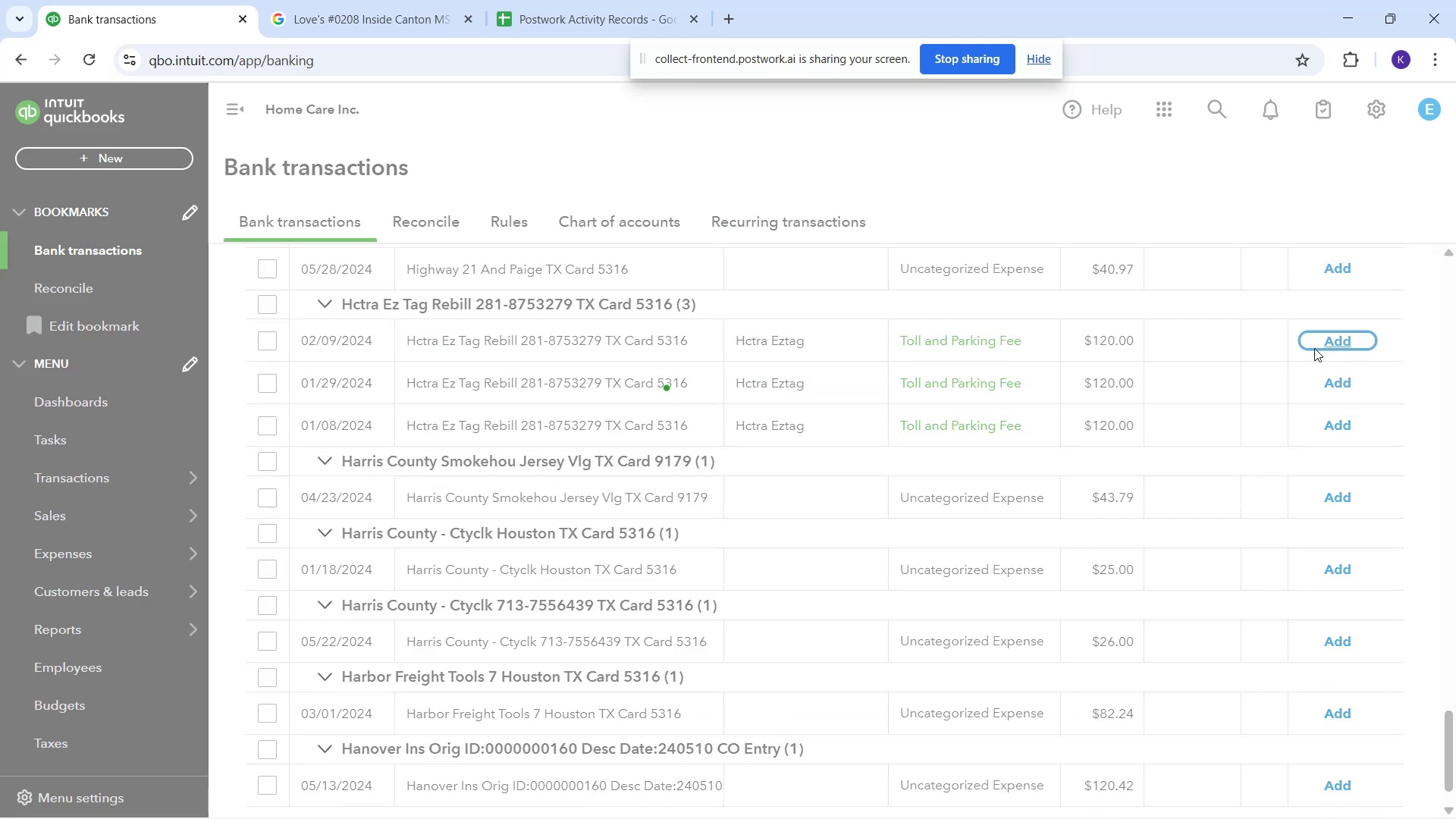 
left_click([1314, 348])
 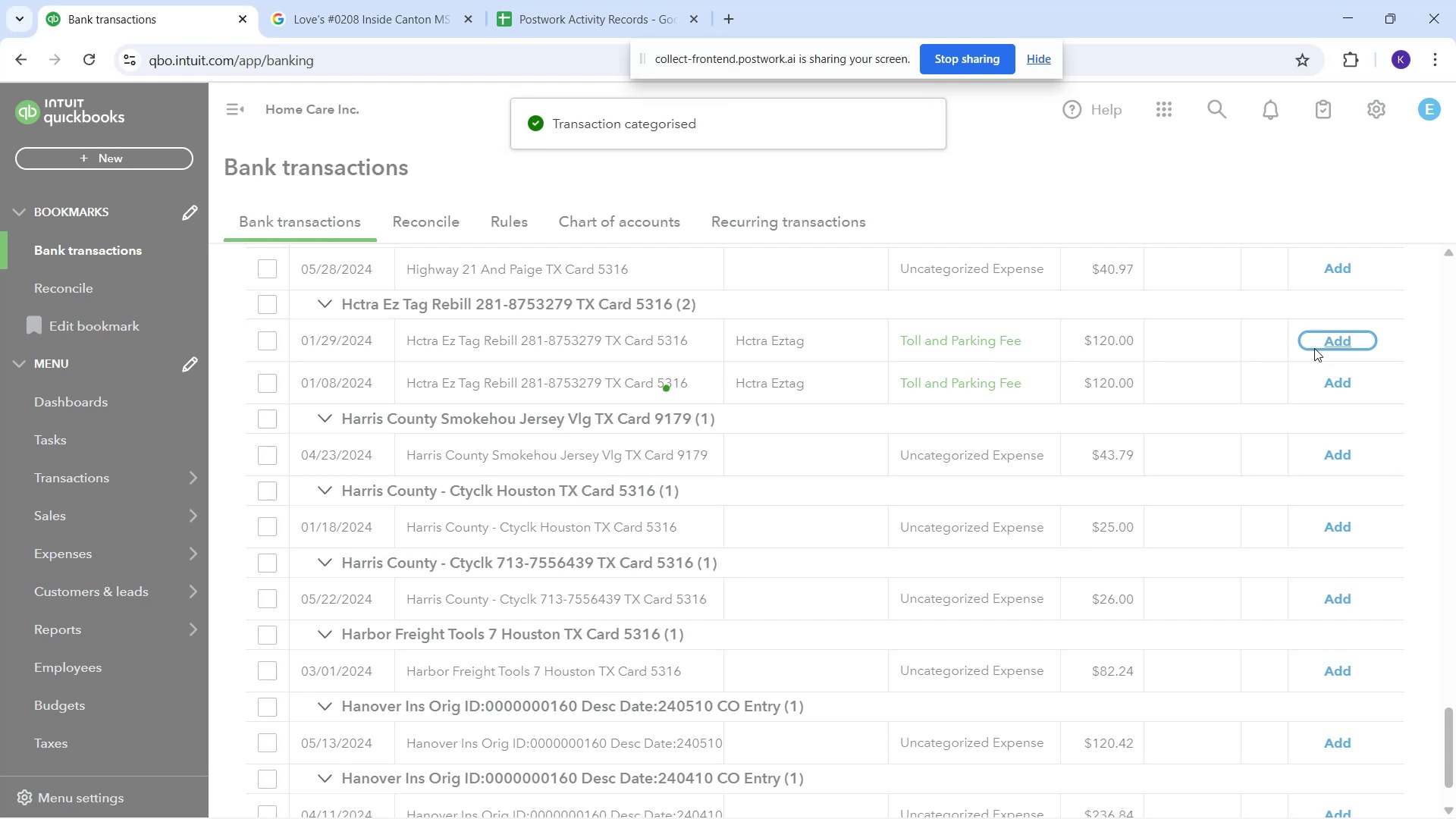 
left_click_drag(start_coordinate=[1308, 345], to_coordinate=[1293, 344])
 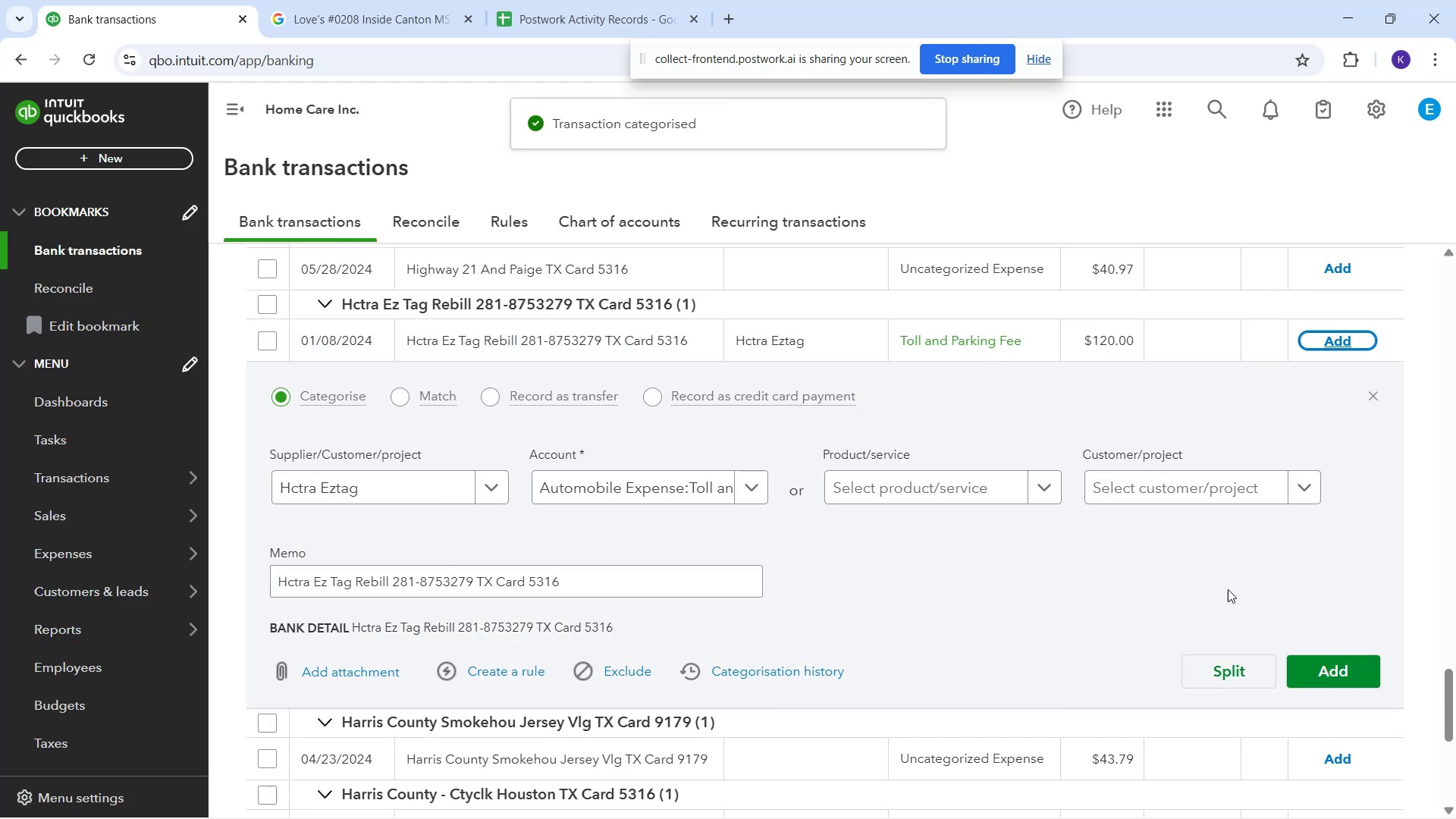 
left_click_drag(start_coordinate=[1298, 676], to_coordinate=[1300, 667])
 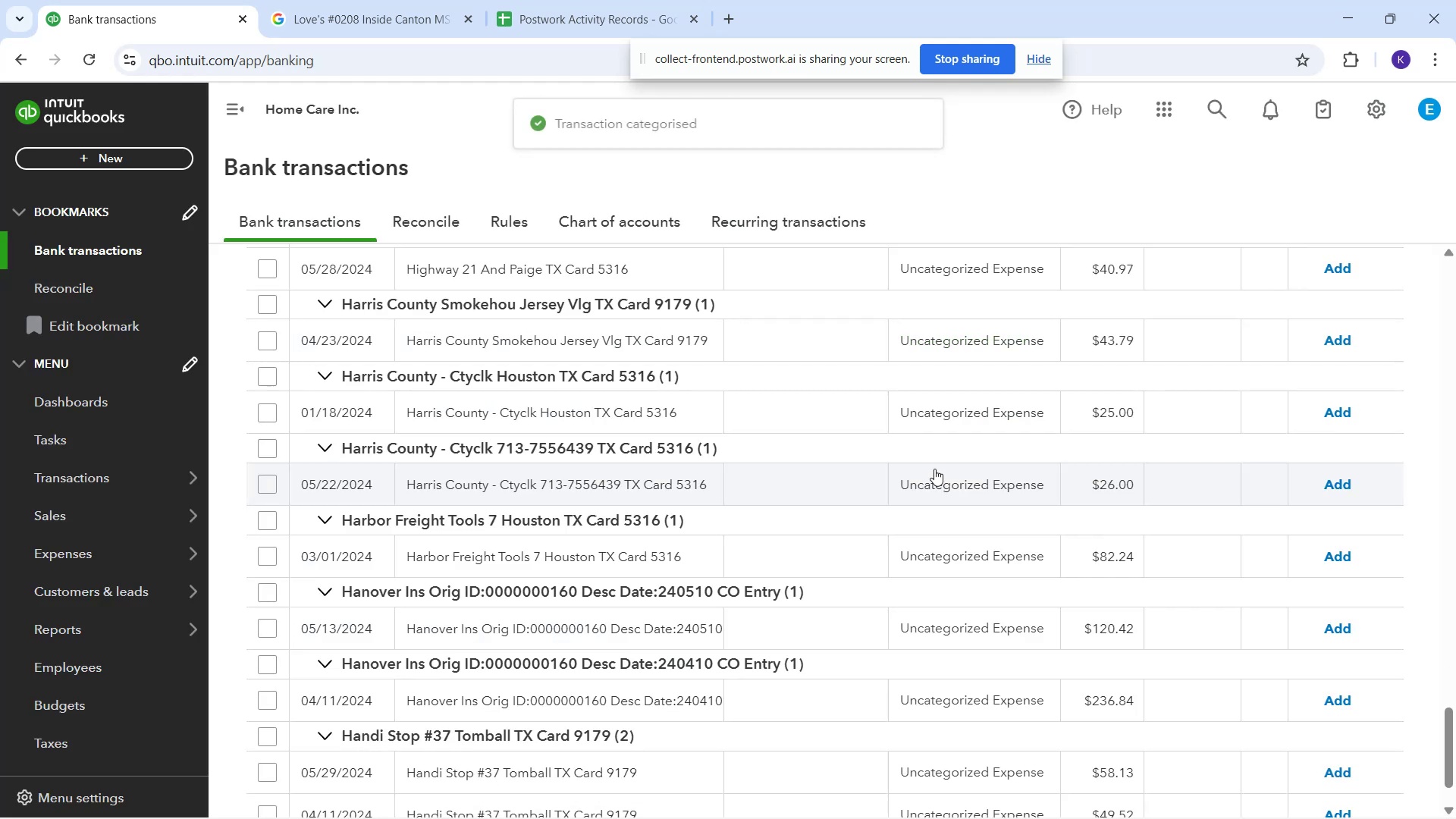 
scroll: coordinate [780, 494], scroll_direction: down, amount: 4.0
 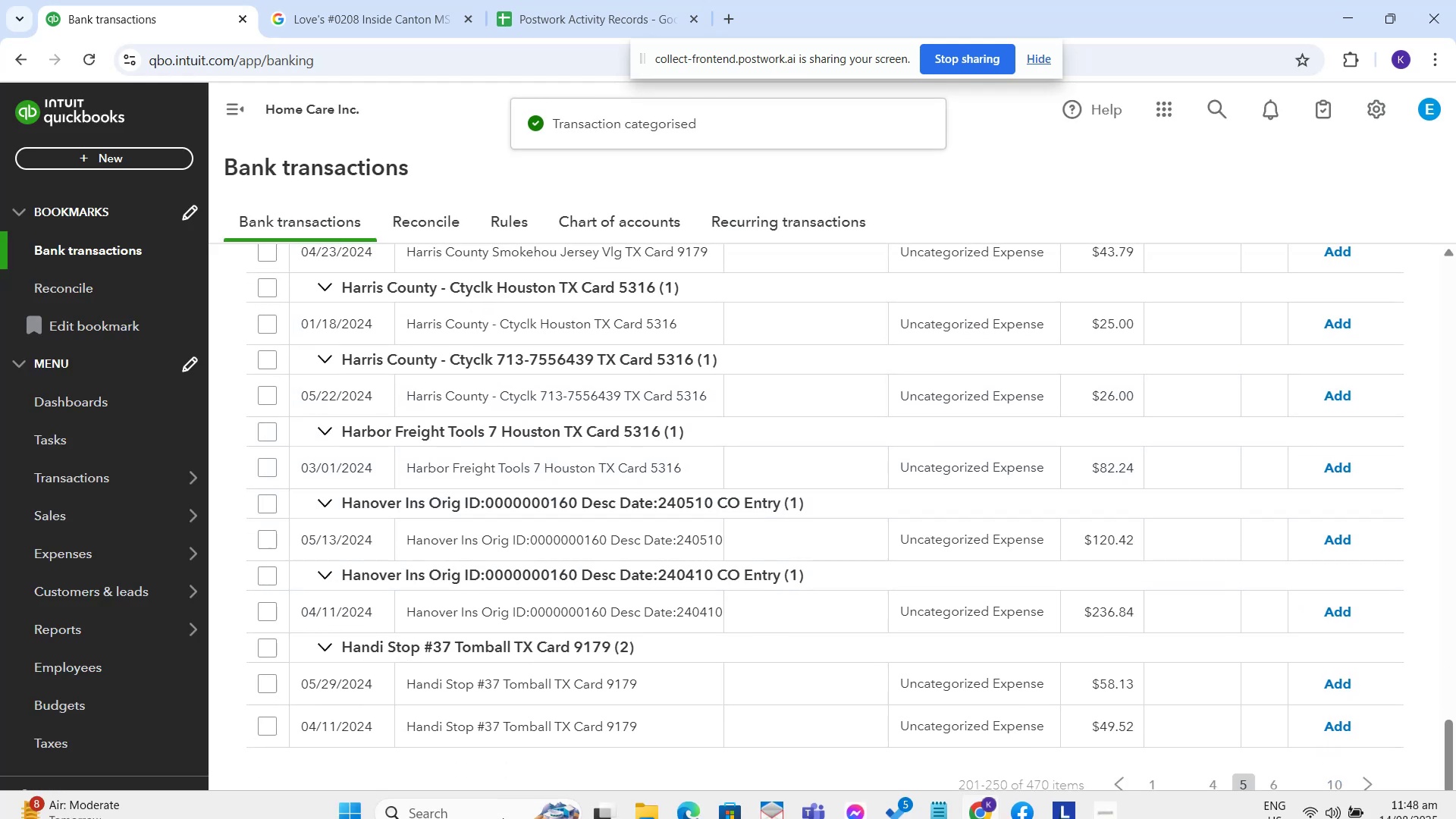 
scroll: coordinate [455, 350], scroll_direction: up, amount: 18.0
 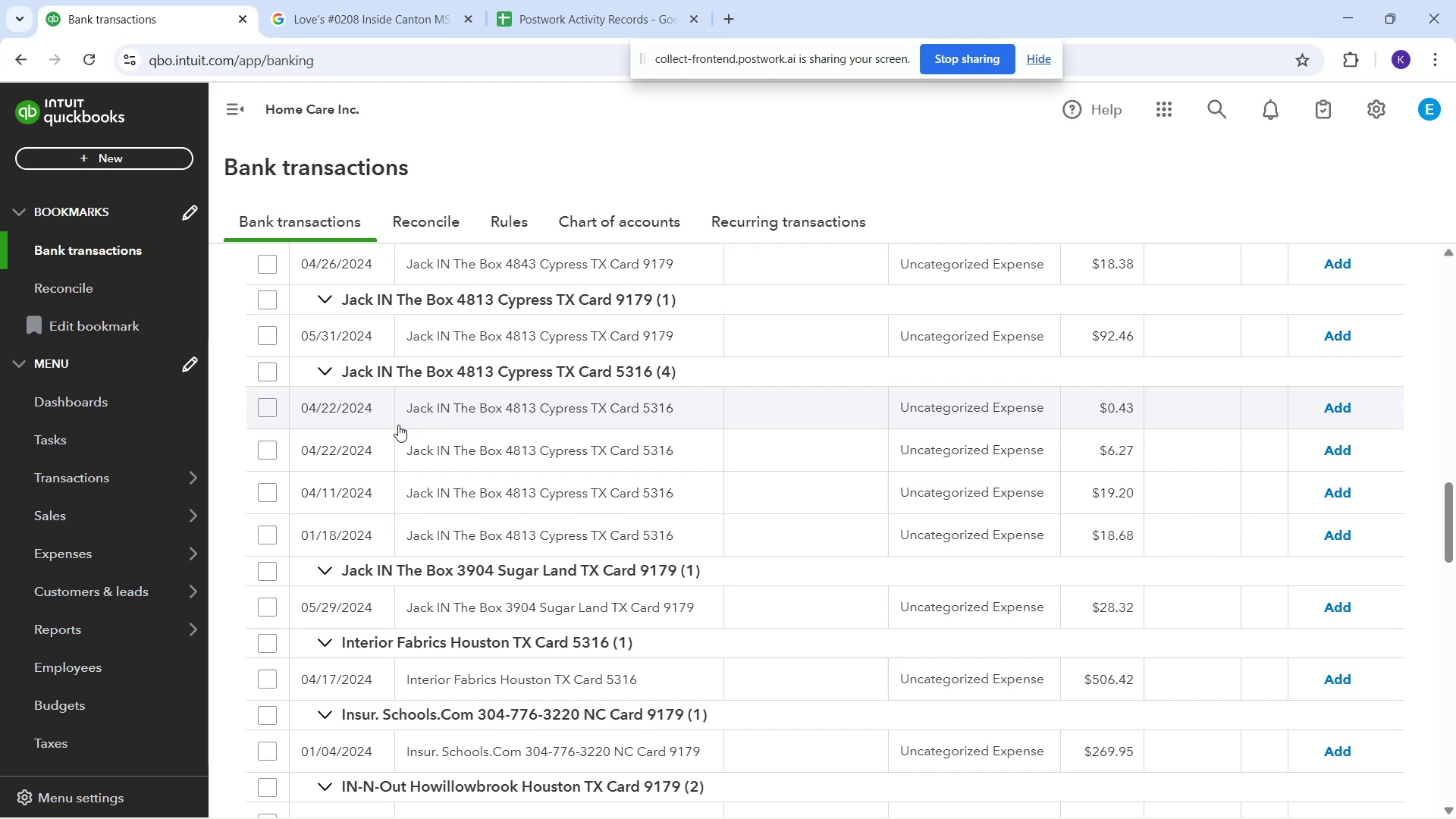 
left_click_drag(start_coordinate=[401, 422], to_coordinate=[586, 405])
 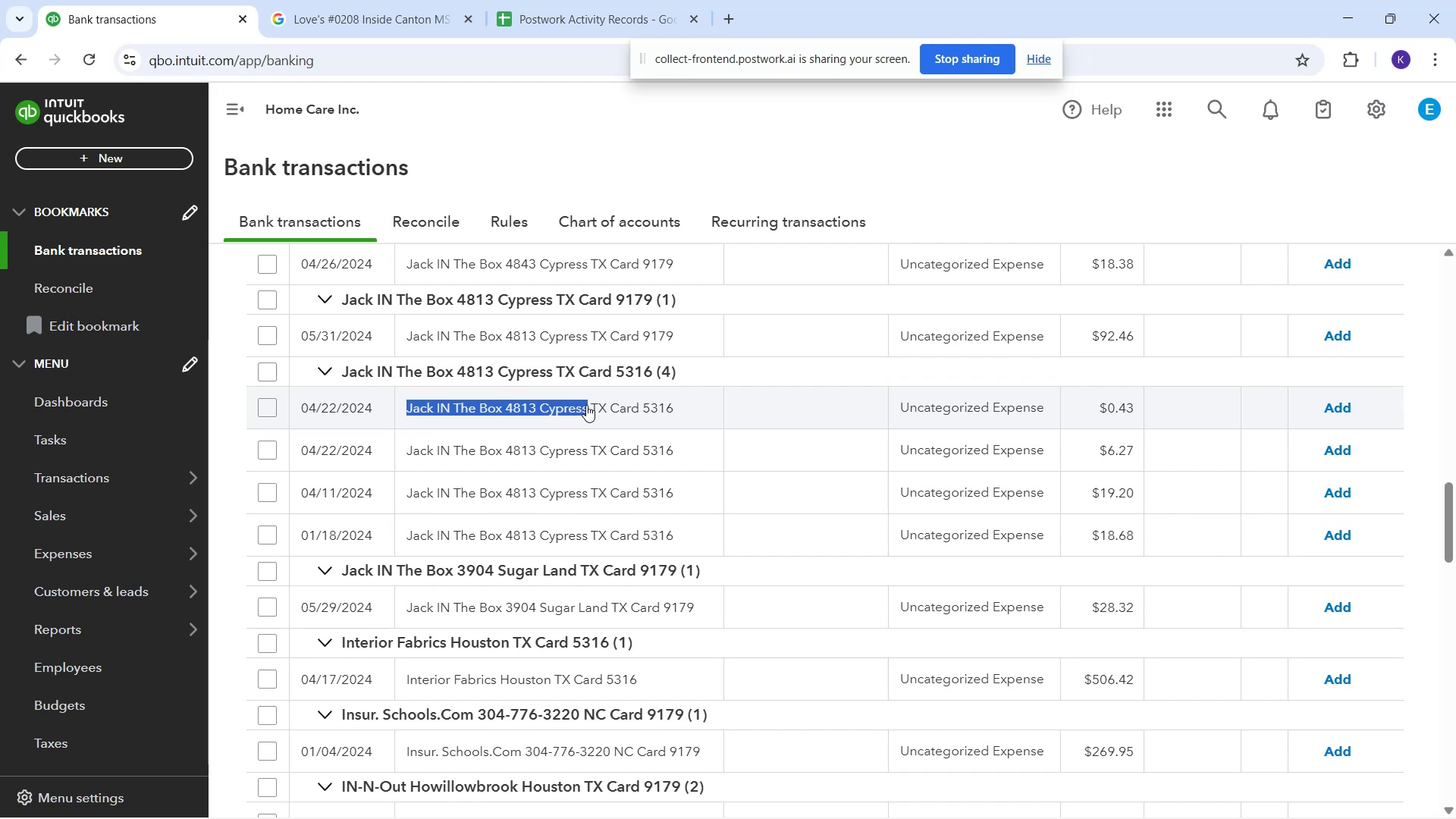 
key(Control+C)
 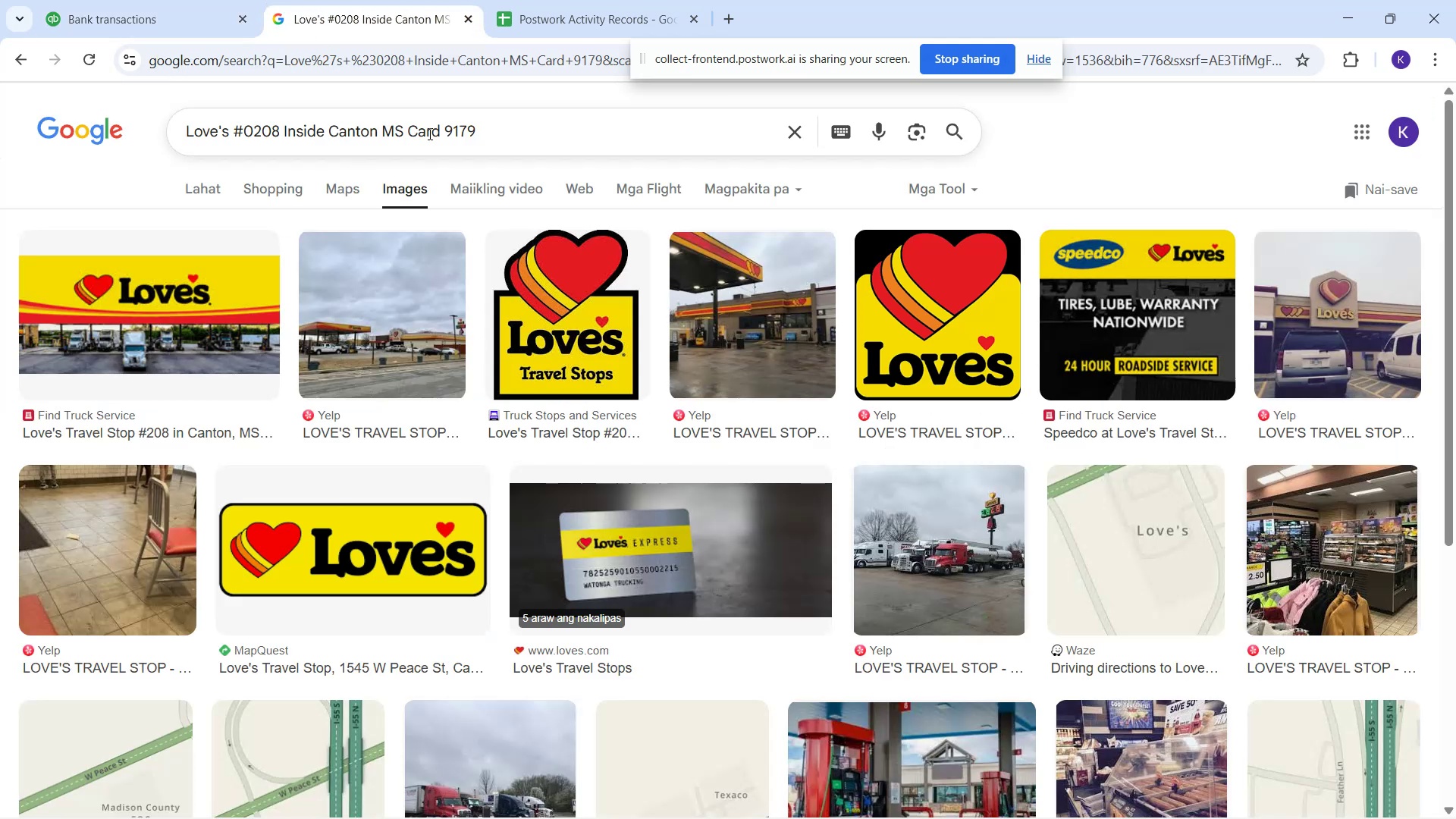 
left_click_drag(start_coordinate=[497, 121], to_coordinate=[90, 148])
 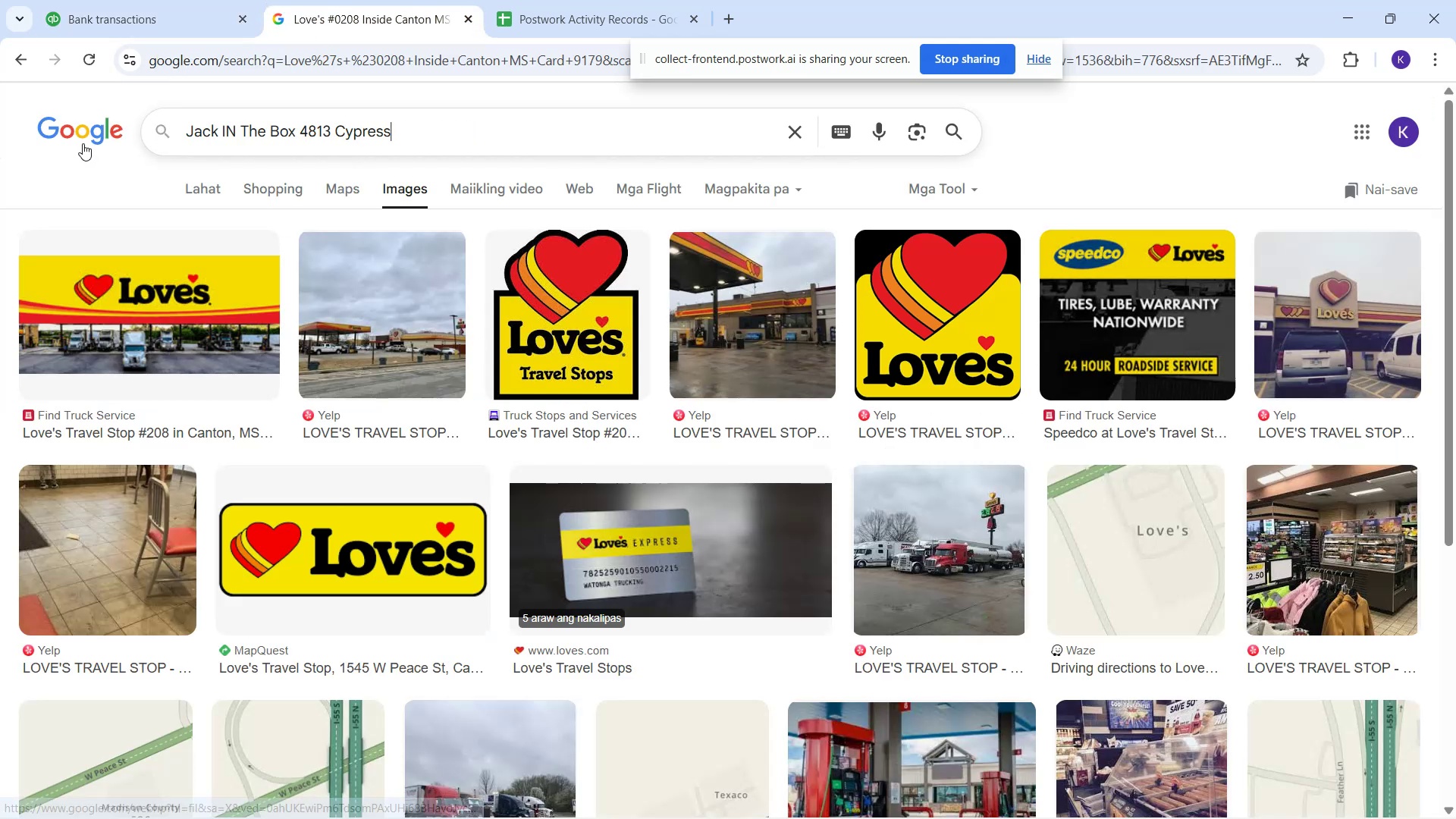 
key(Control+V)
 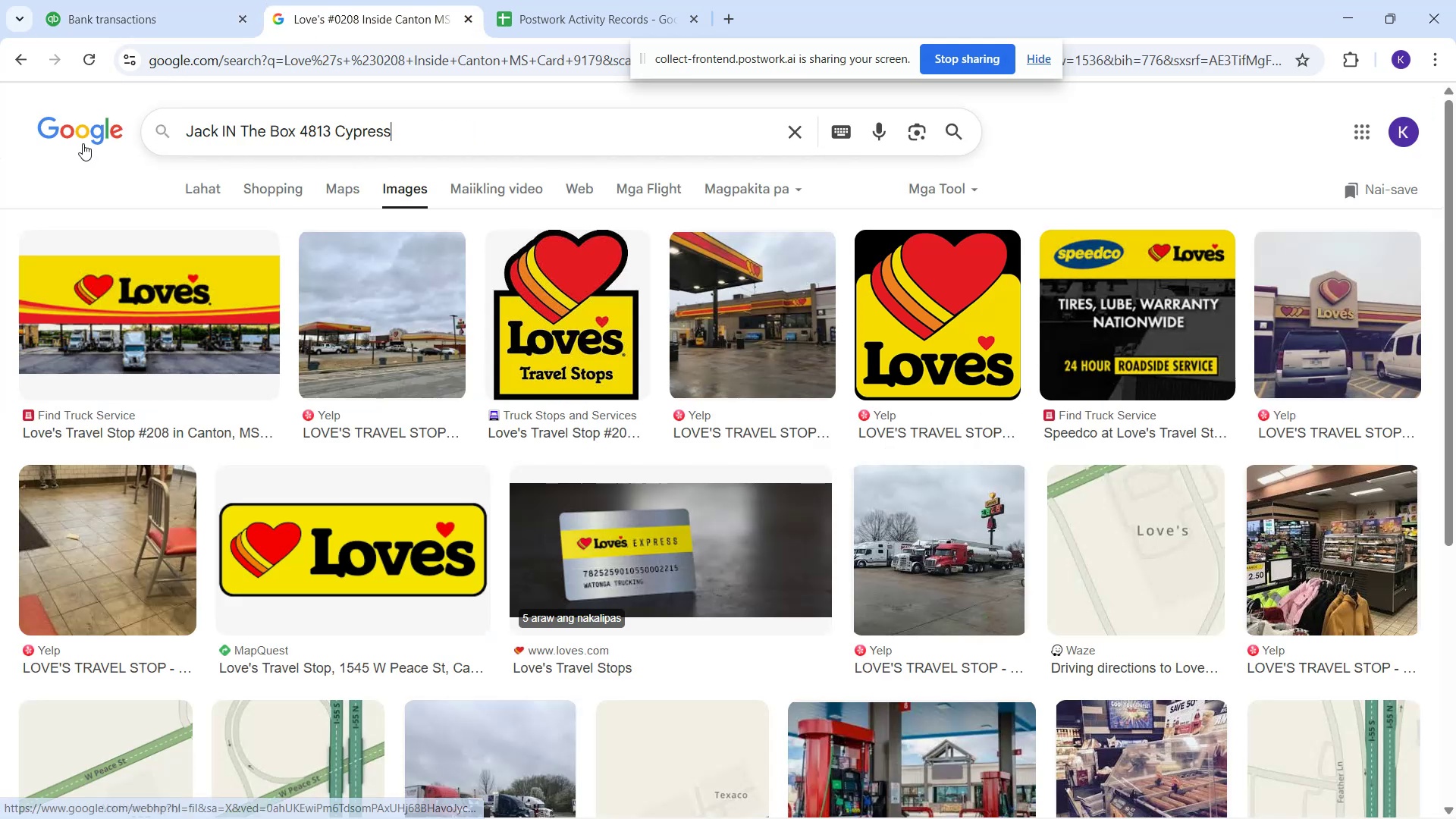 
key(Enter)
 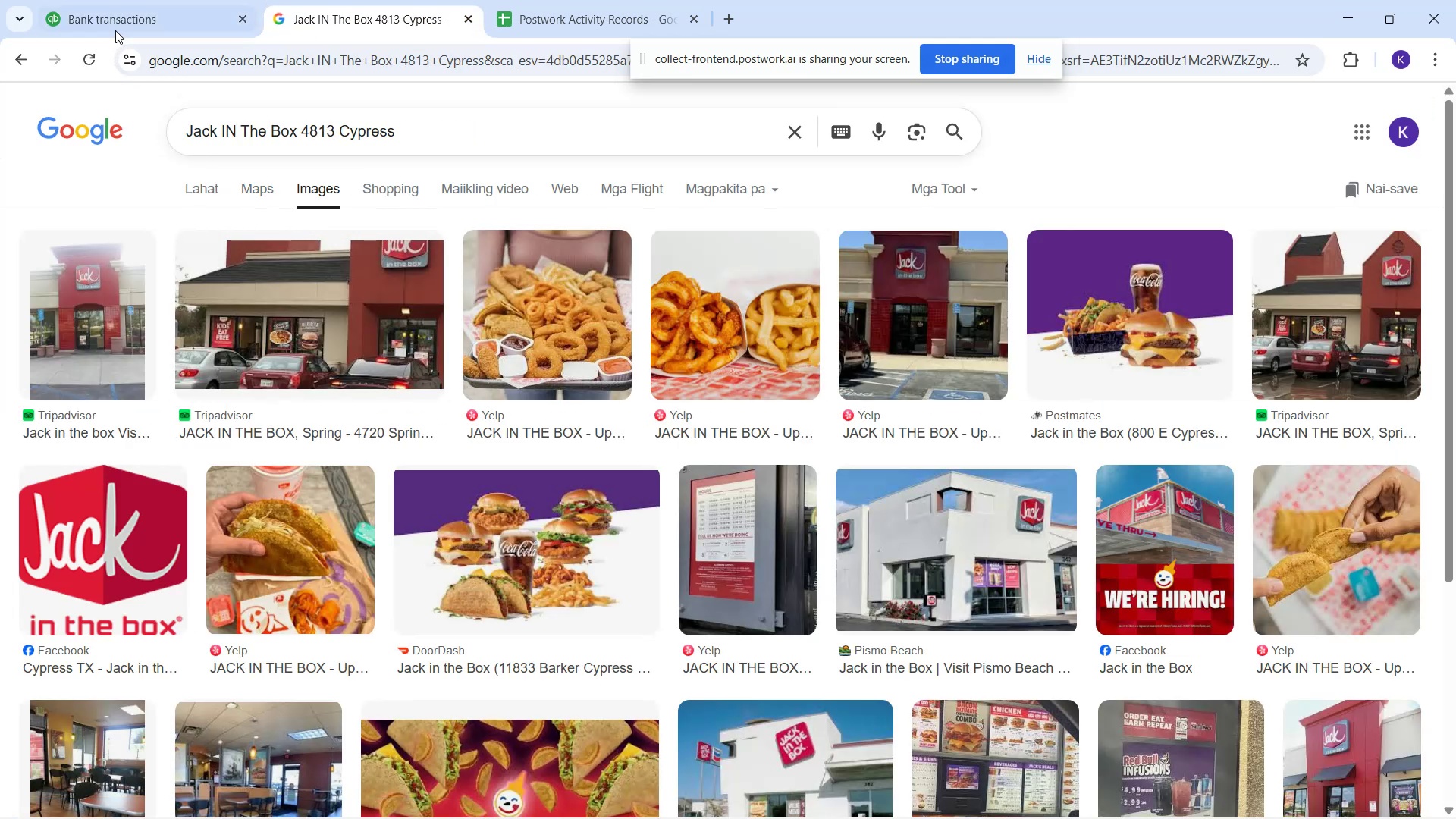 
left_click_drag(start_coordinate=[118, 23], to_coordinate=[117, 27])
 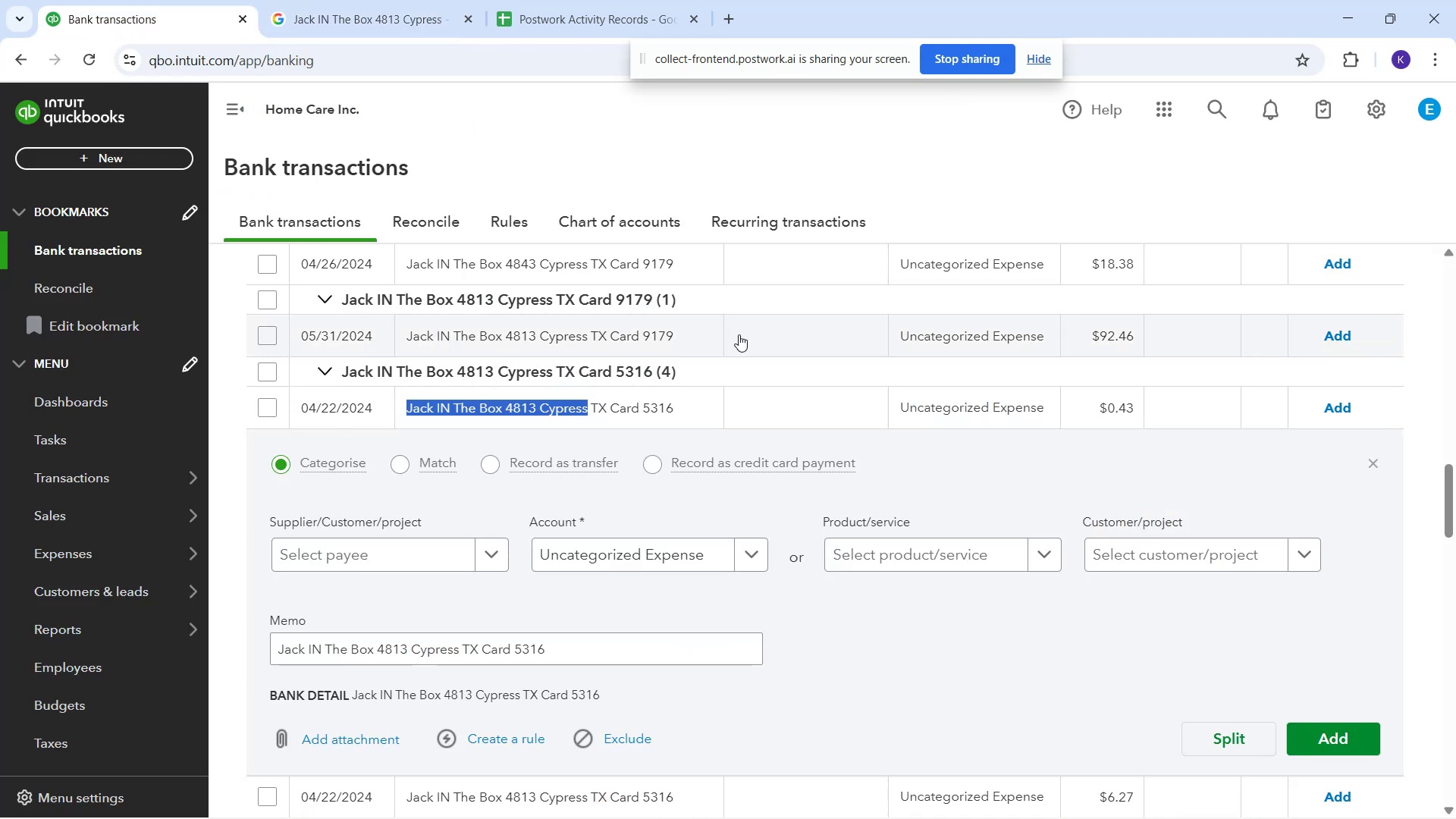 
scroll: coordinate [742, 333], scroll_direction: up, amount: 1.0
 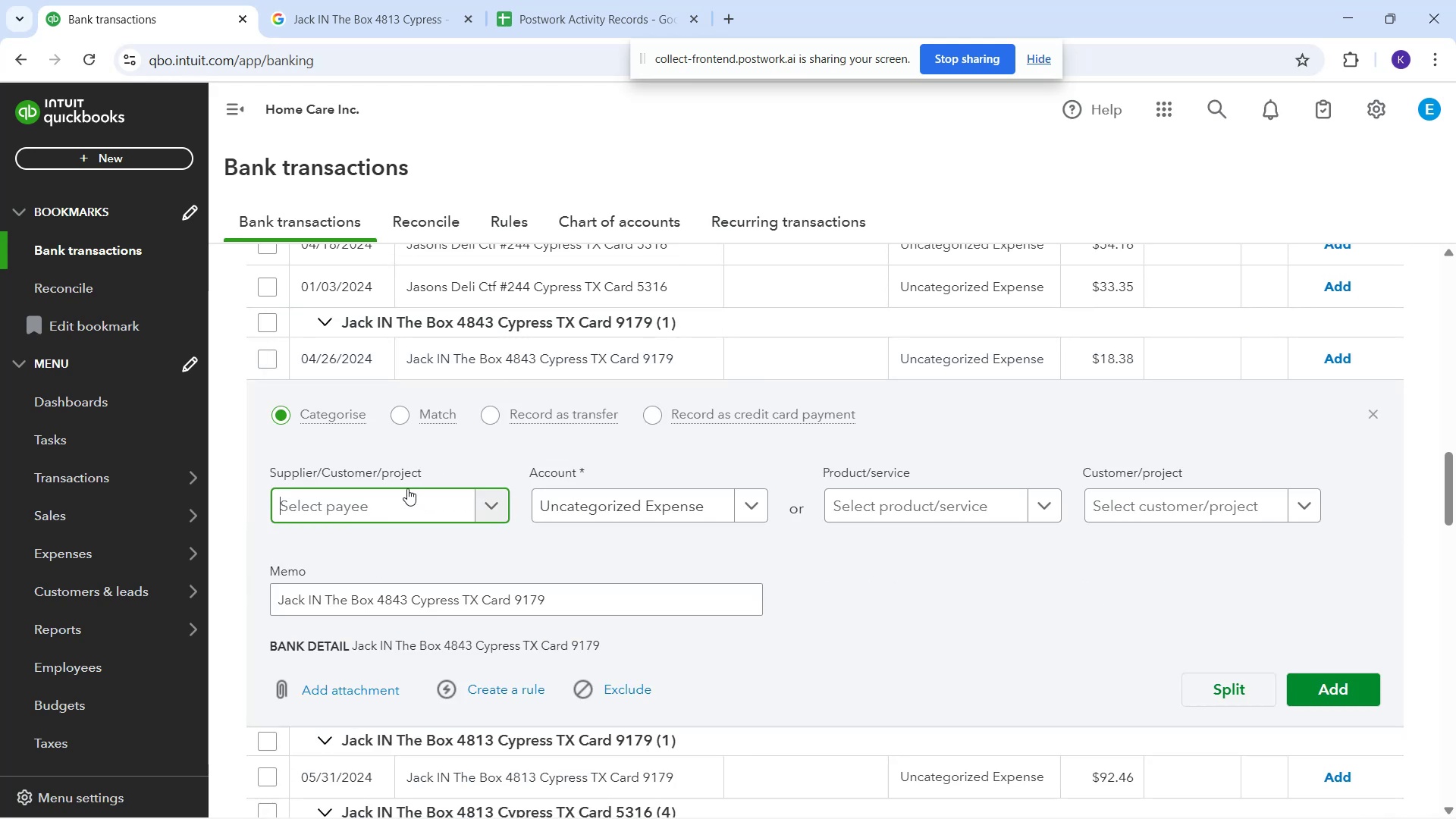 
type(JAck )
key(Backspace)
key(Backspace)
key(Backspace)
key(Backspace)
type(ack in h)
key(Backspace)
type(th )
key(Backspace)
type(e )
key(Backspace)
key(Backspace)
key(Backspace)
key(Backspace)
key(Backspace)
key(Backspace)
key(Backspace)
type(IN THE Bo)
key(Backspace)
key(Backspace)
key(Backspace)
key(Backspace)
key(Backspace)
type(he Box)
 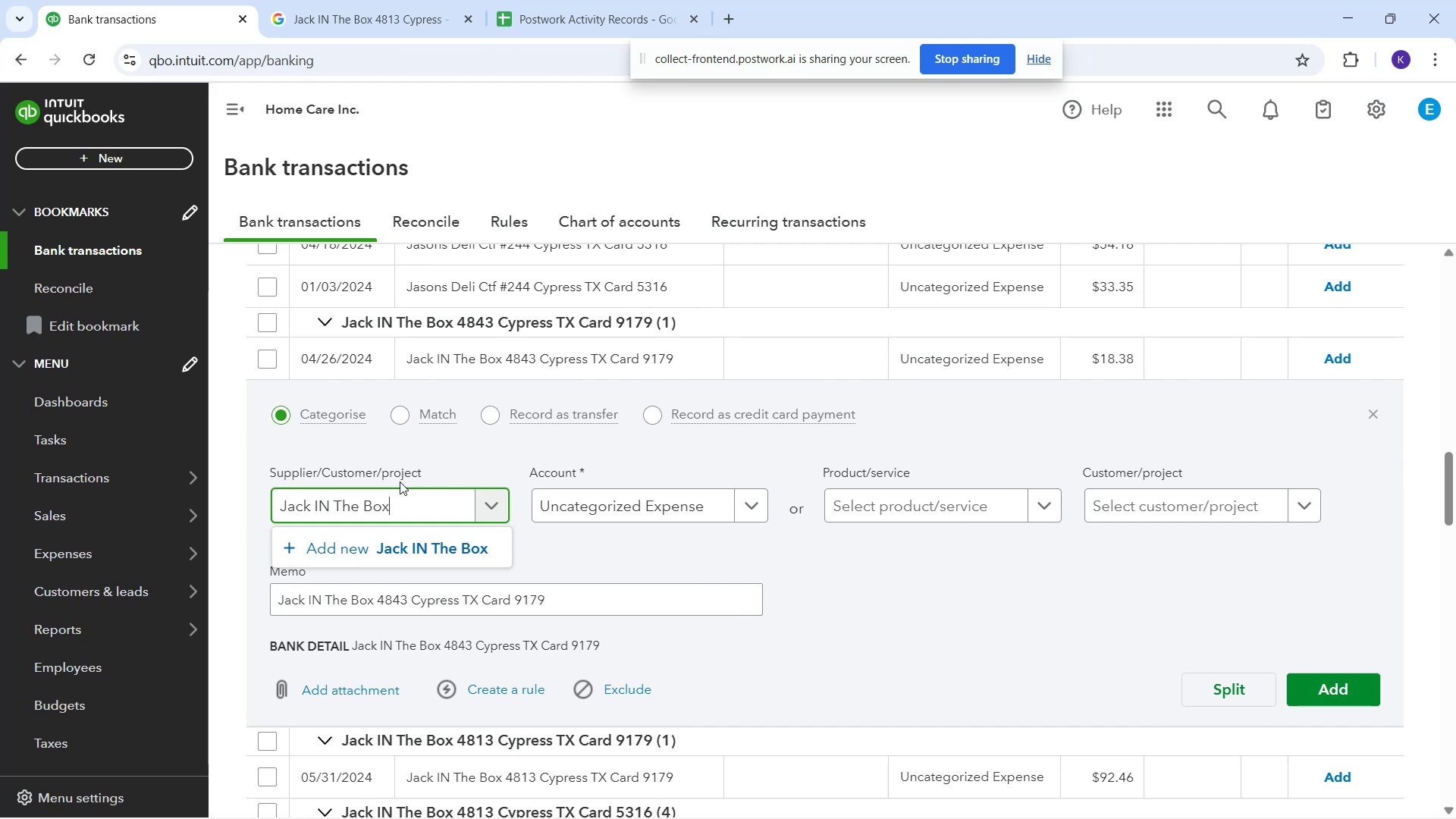 
left_click([1389, 783])
 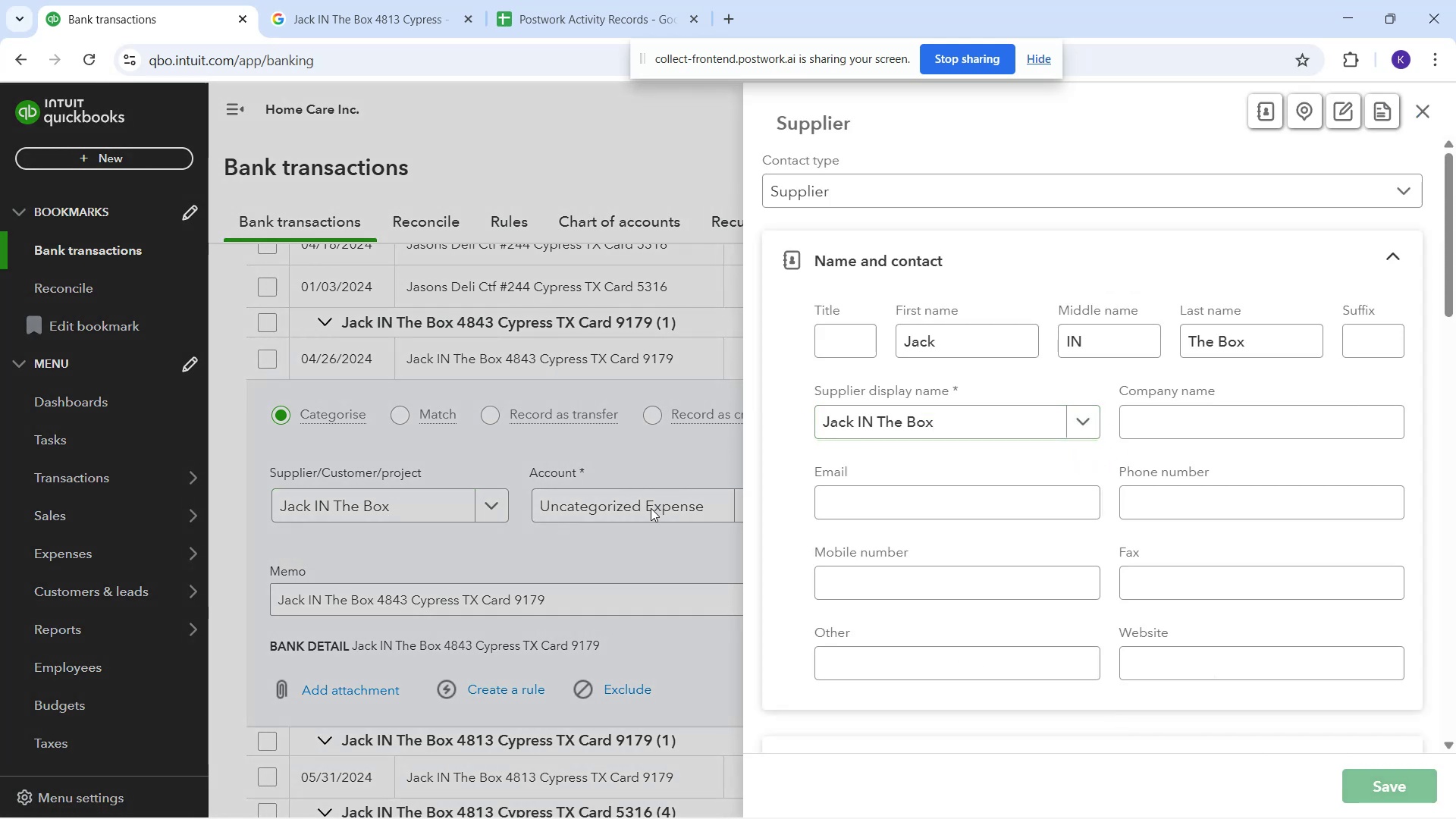 
left_click([651, 508])
 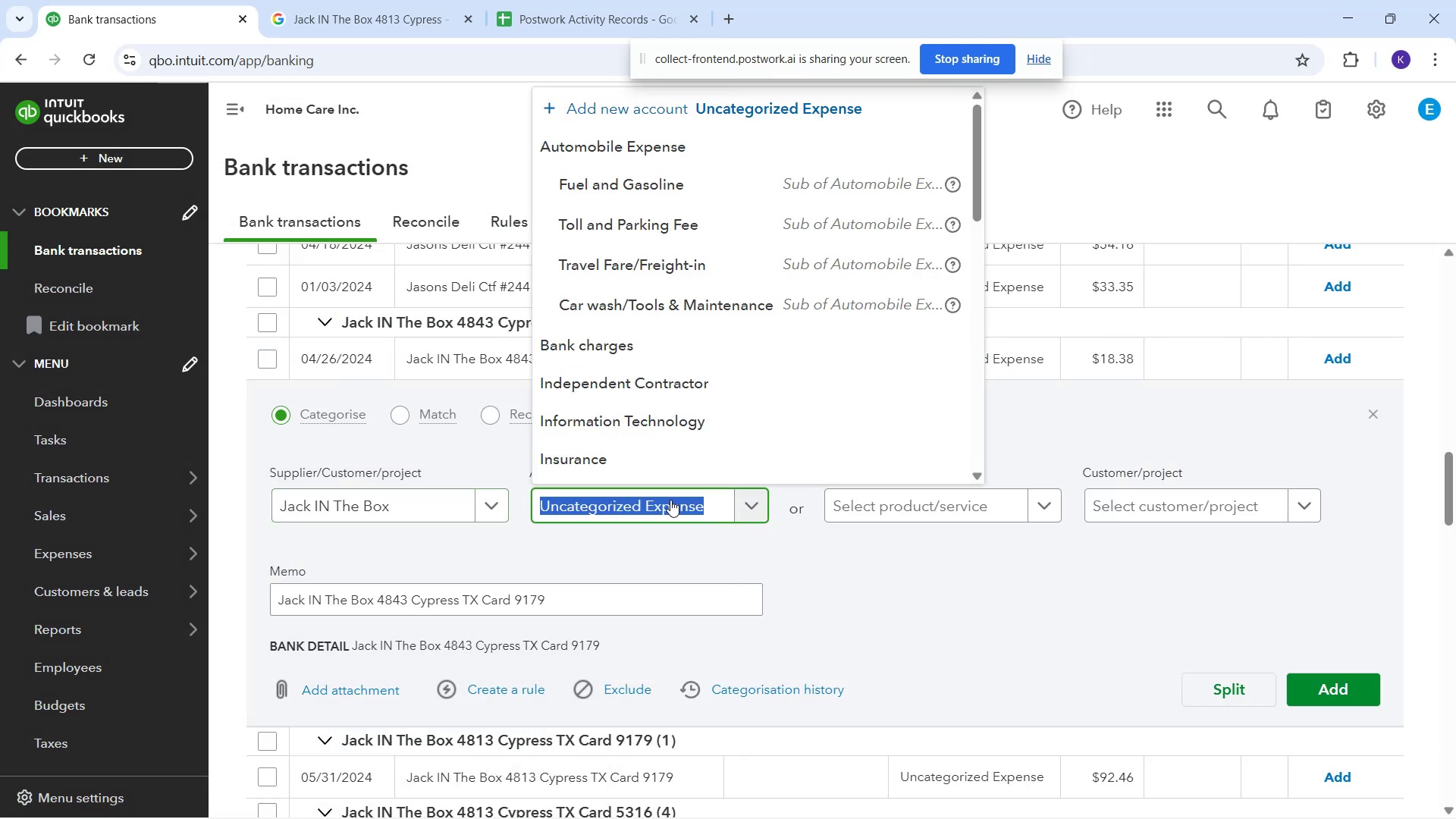 
scroll: coordinate [670, 353], scroll_direction: up, amount: 9.0
 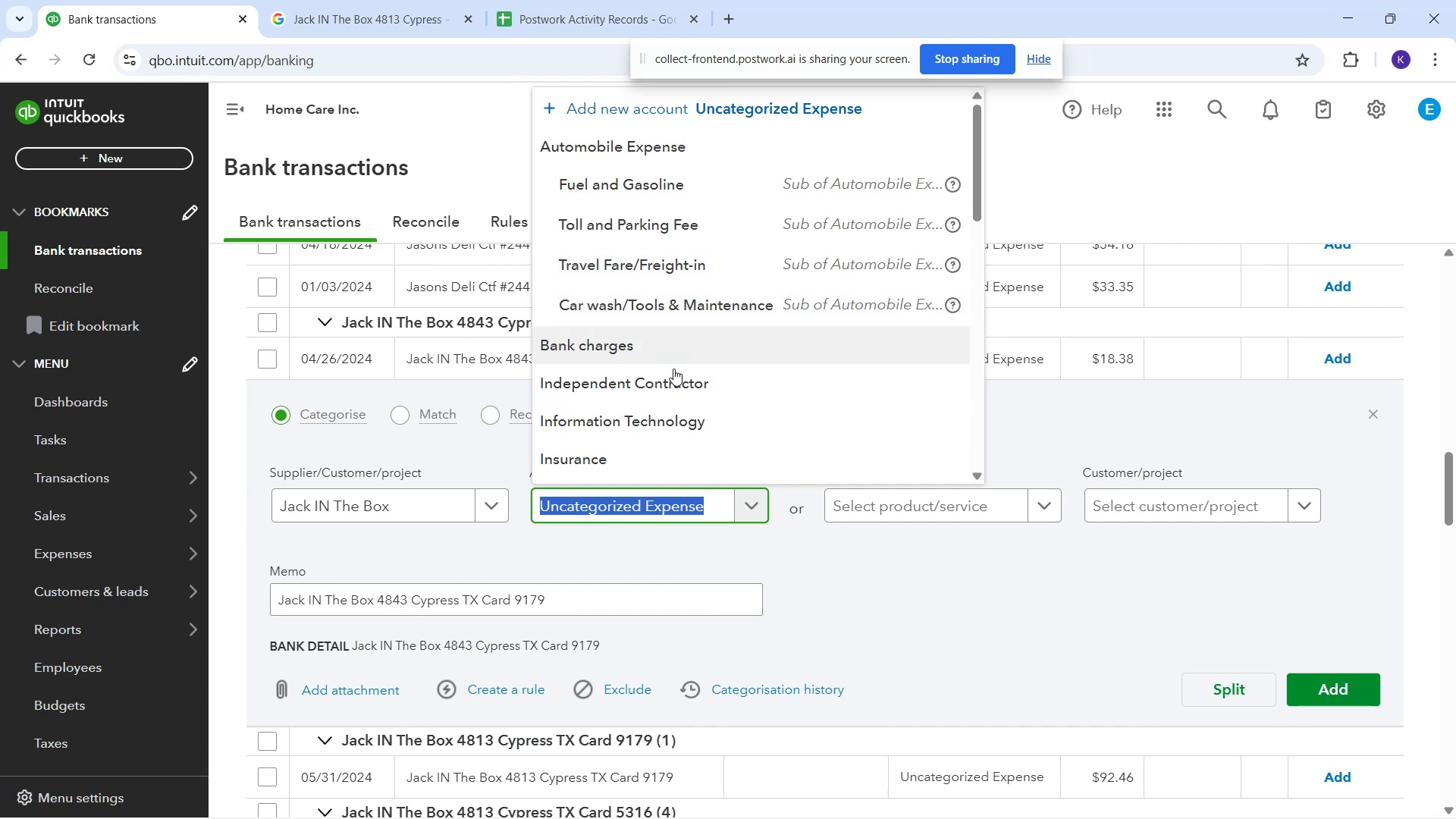 
scroll: coordinate [659, 441], scroll_direction: down, amount: 2.0
 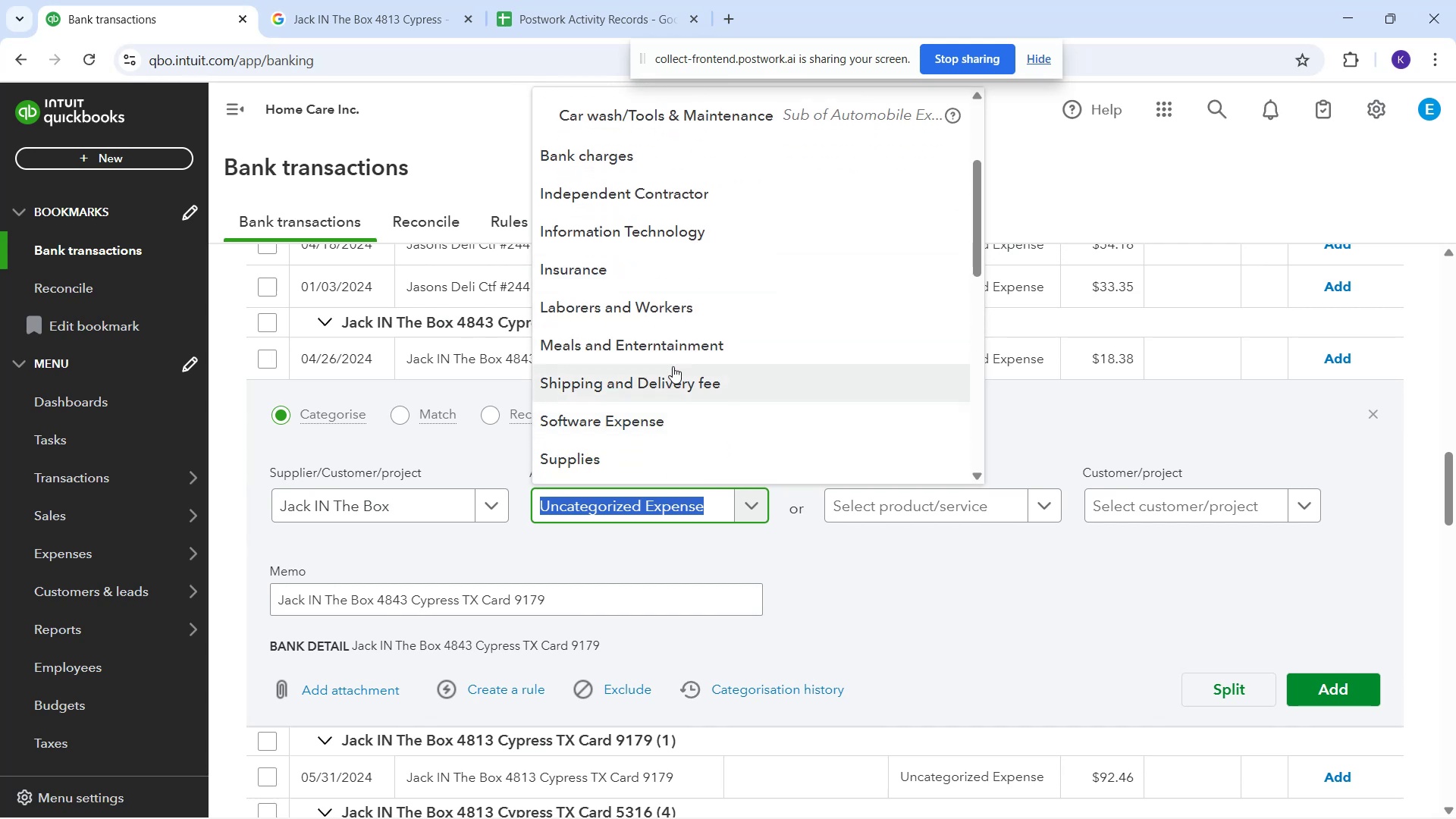 
left_click([679, 340])
 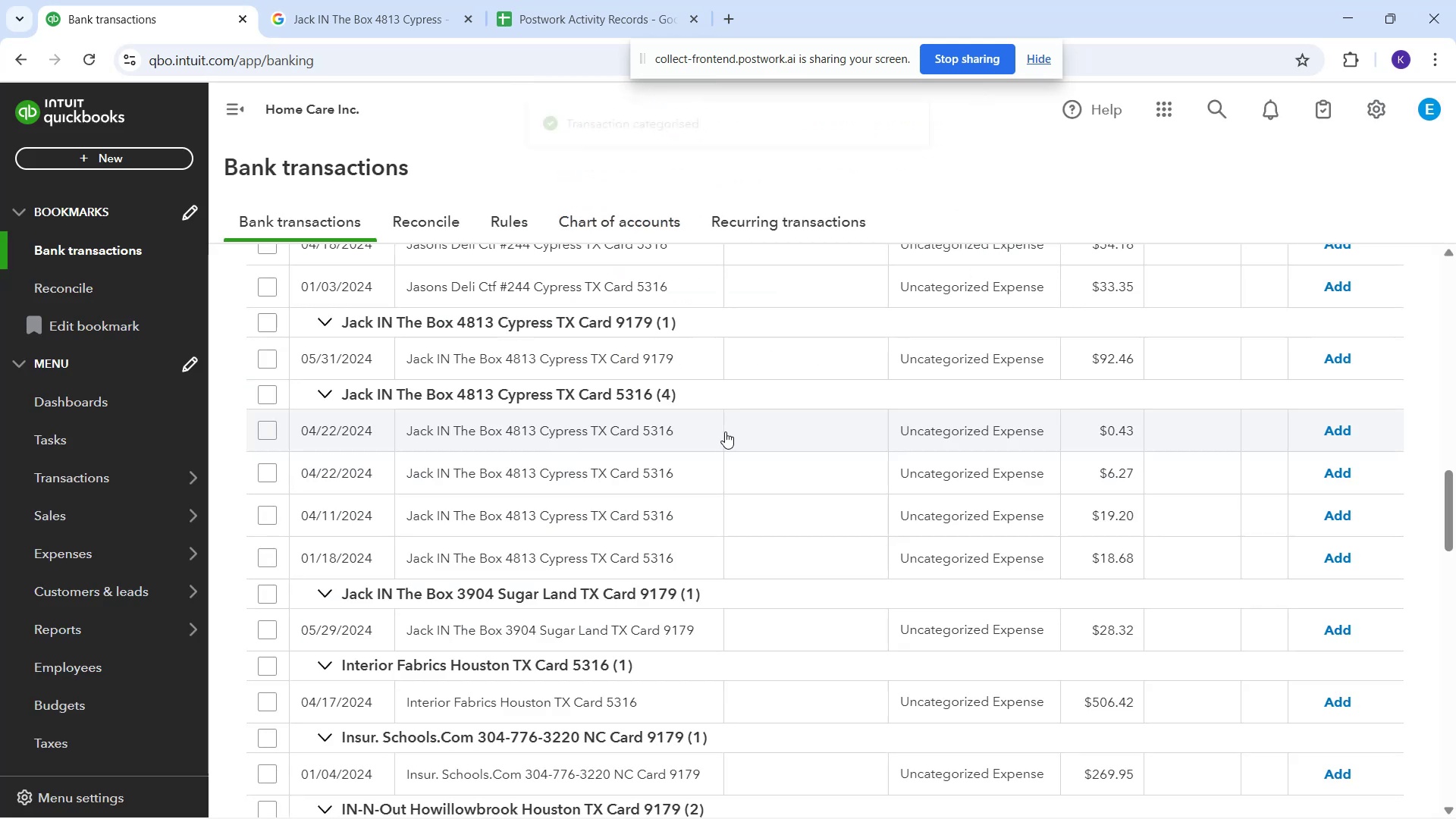 
left_click([791, 346])
 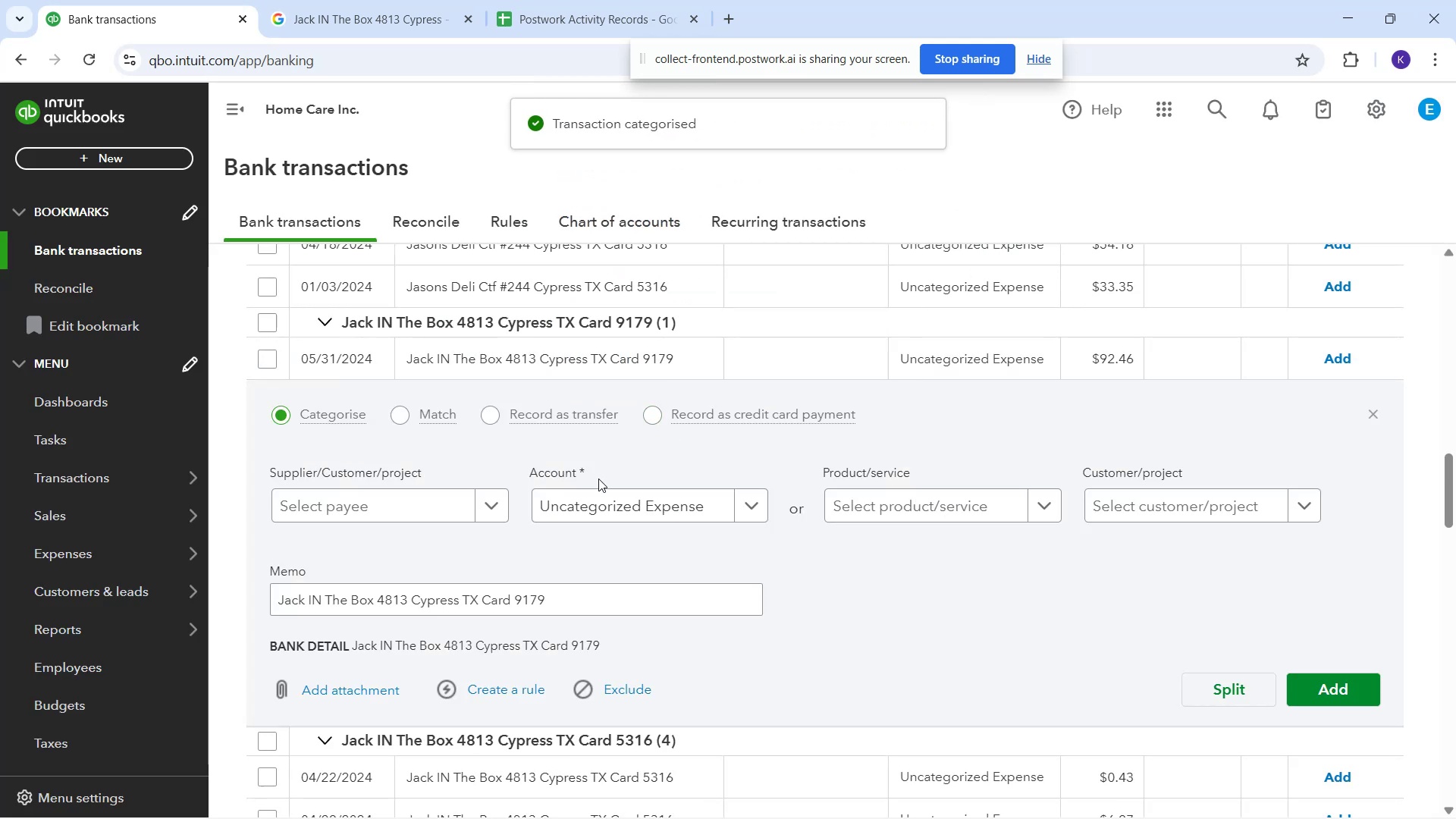 
left_click_drag(start_coordinate=[426, 507], to_coordinate=[422, 509])
 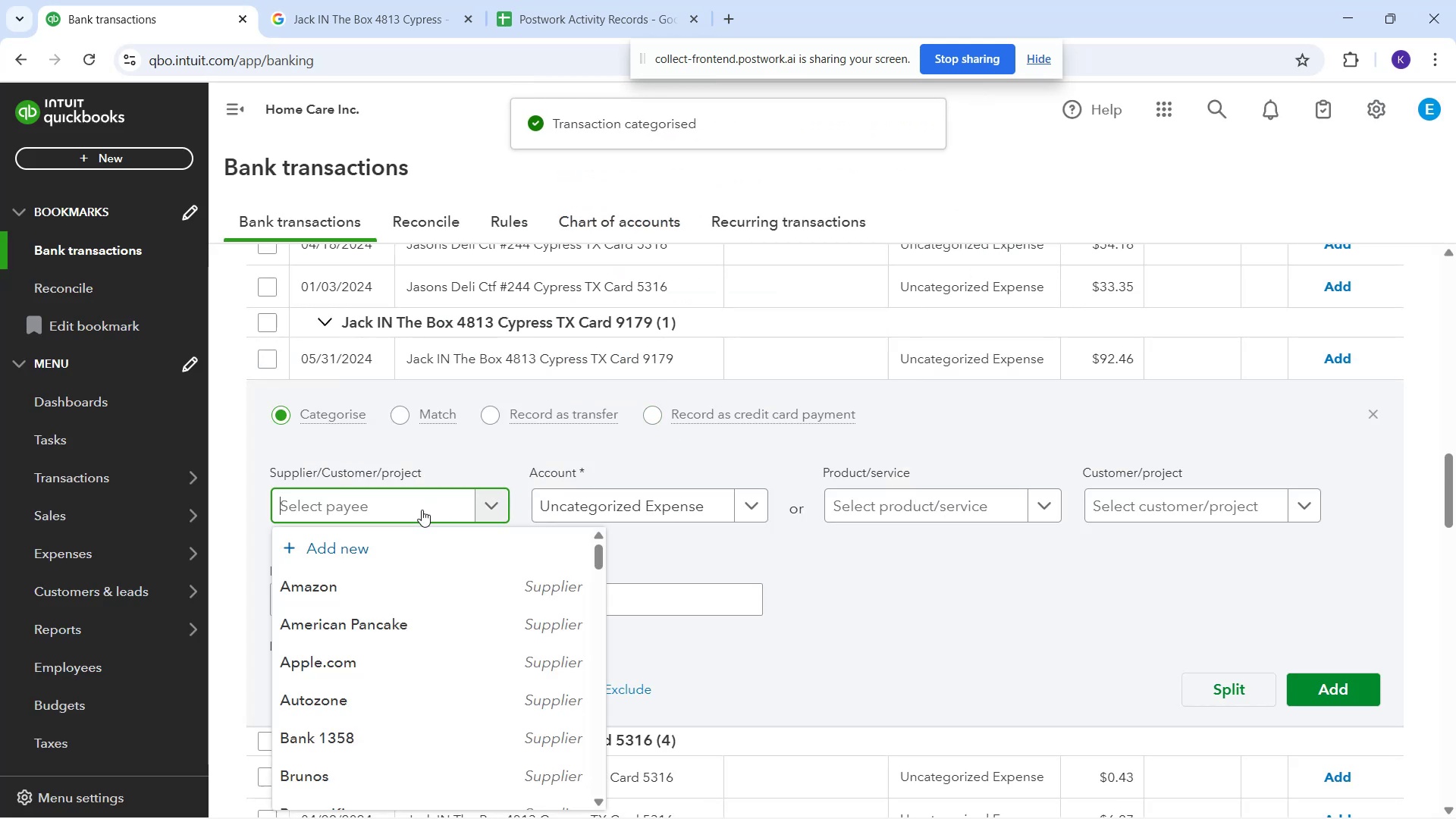 
type(ja)
 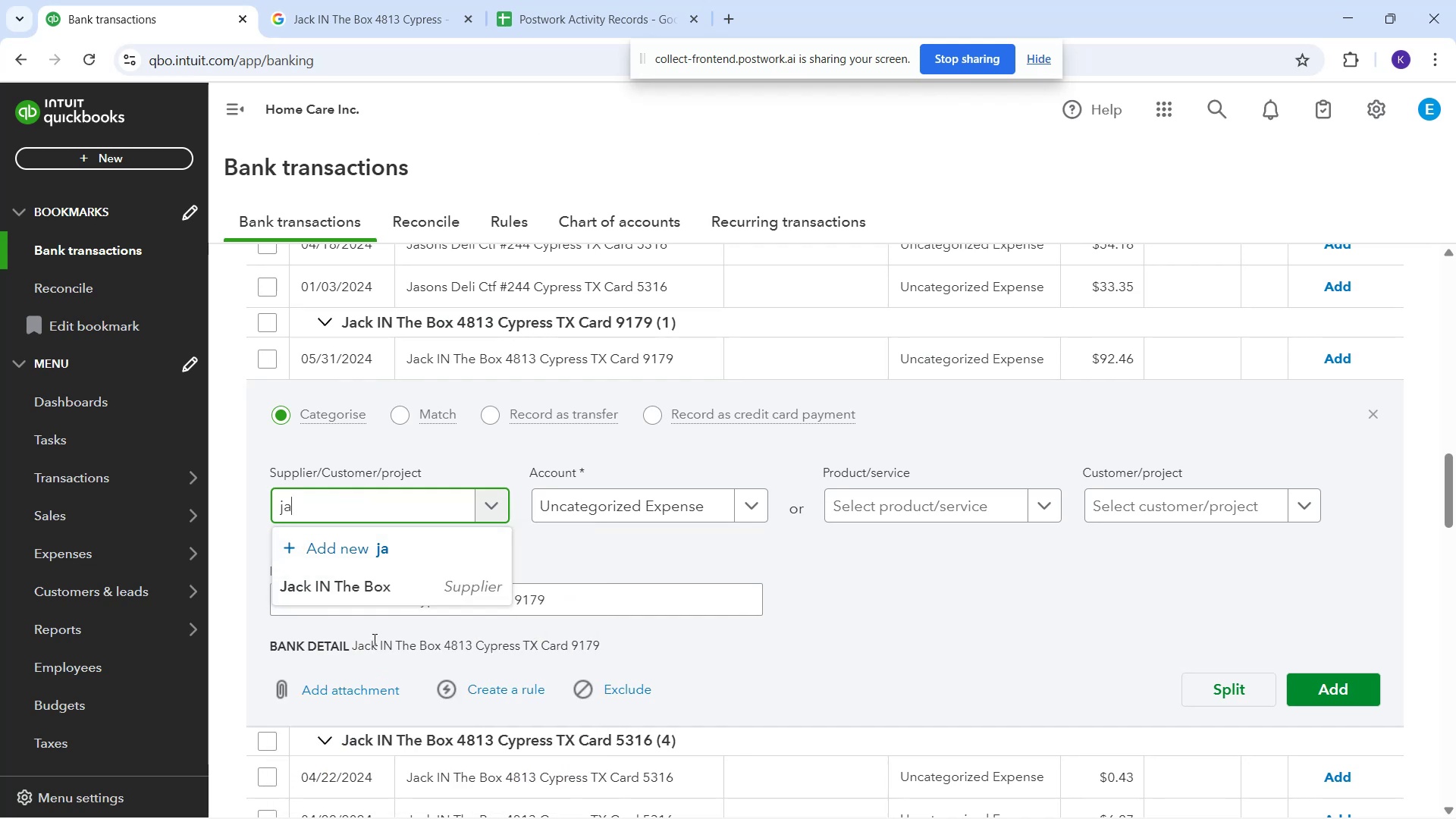 
left_click([368, 604])
 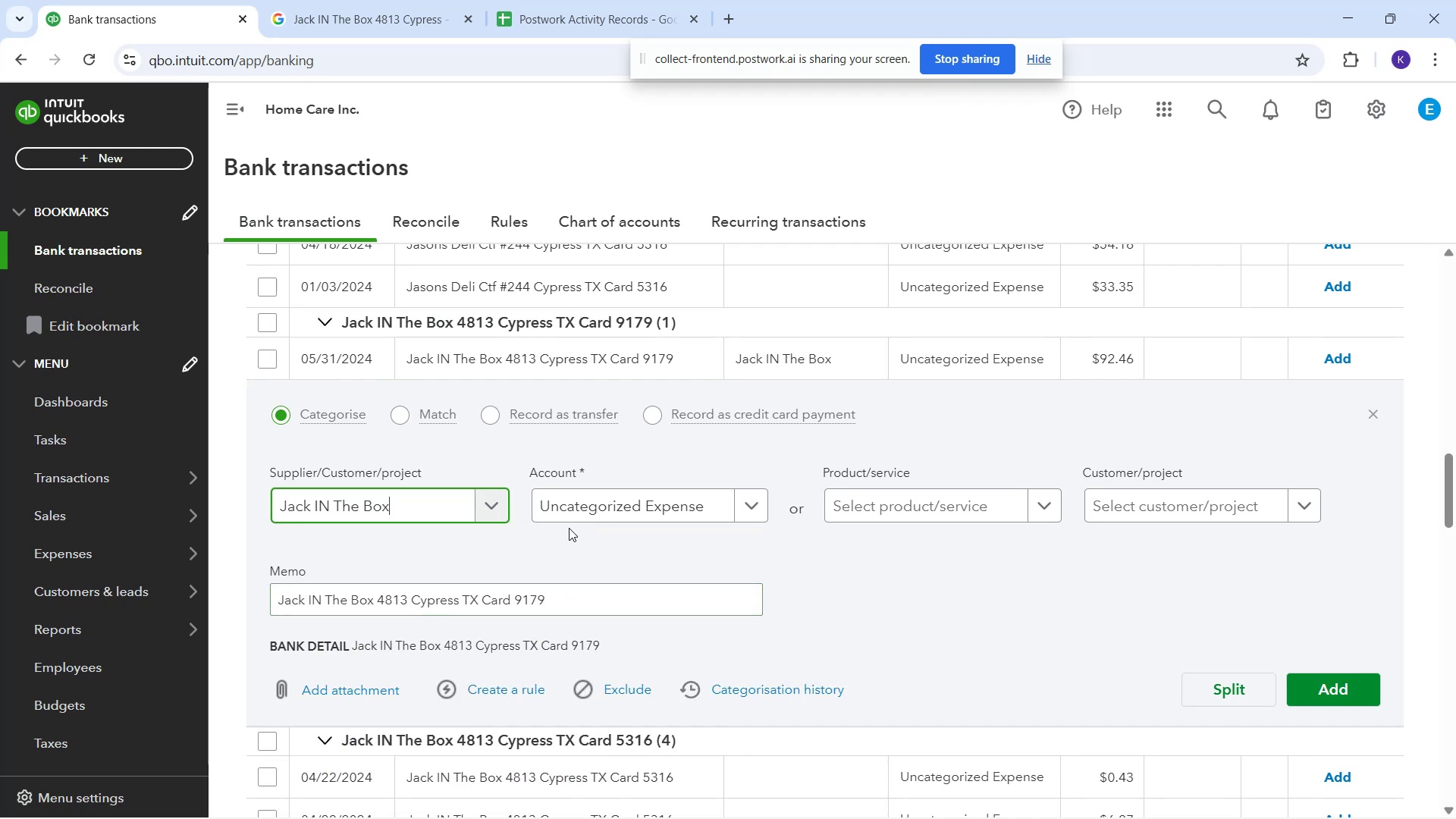 
left_click([579, 509])
 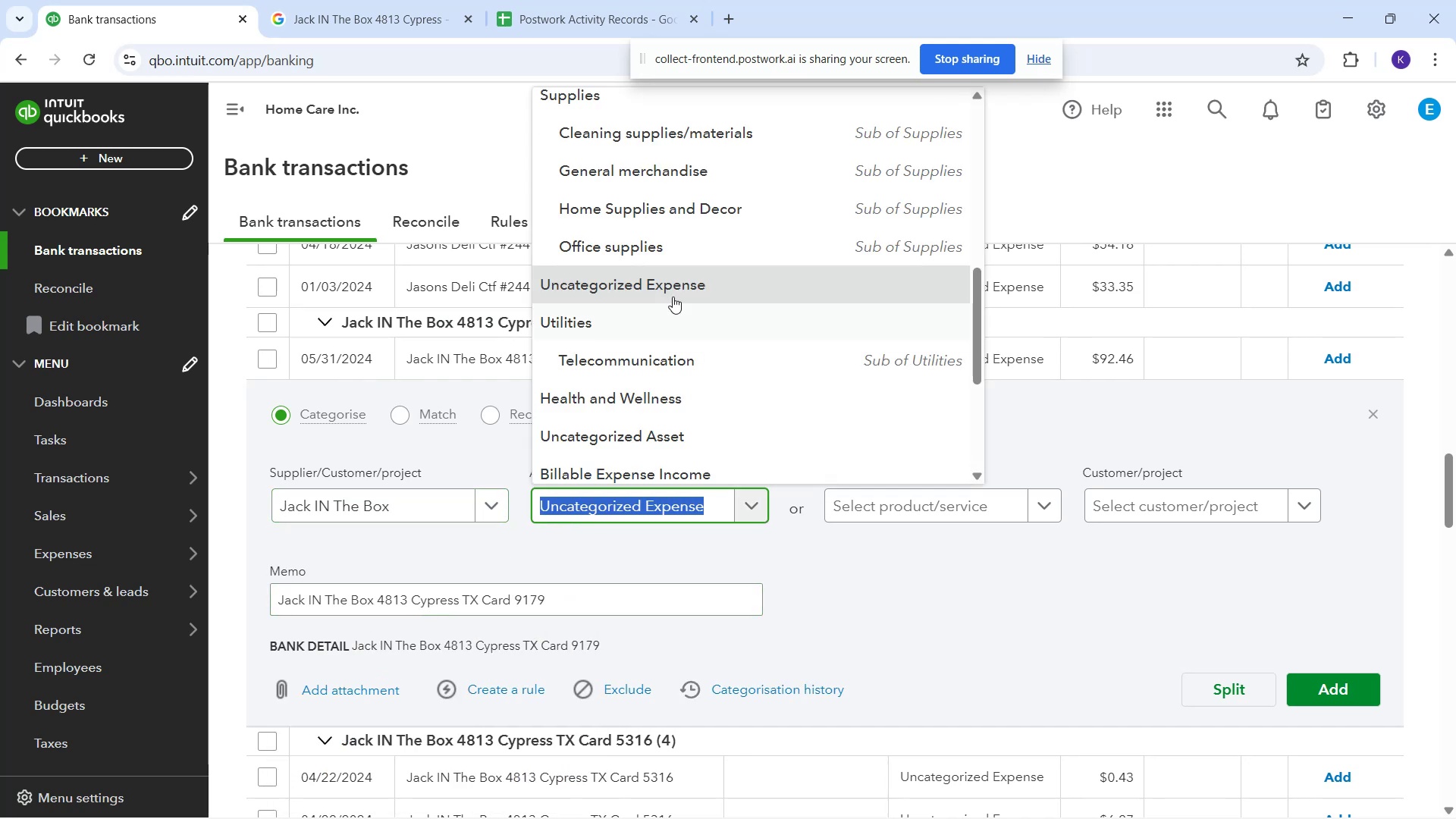 
scroll: coordinate [708, 251], scroll_direction: up, amount: 2.0
 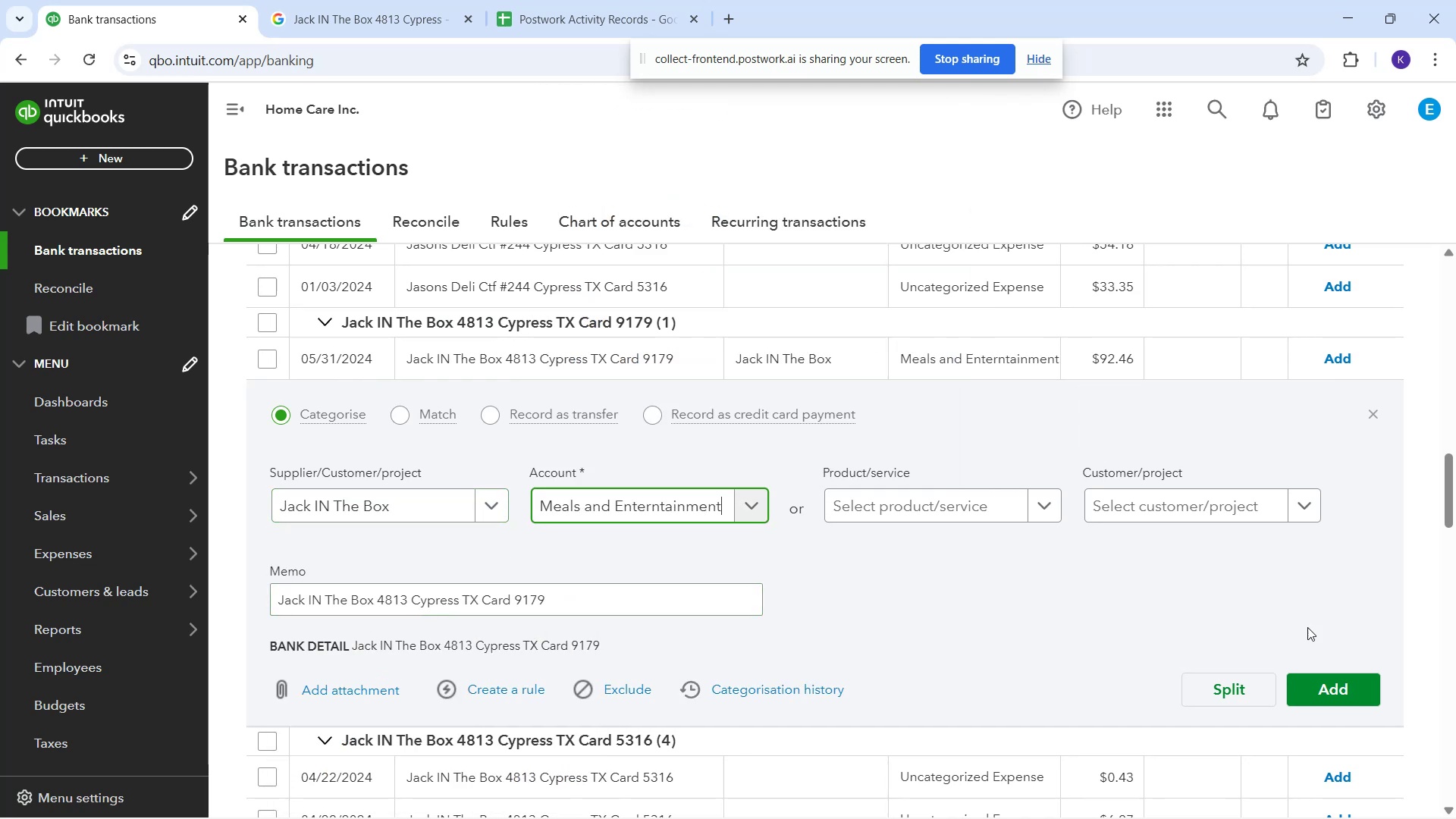 
left_click([1350, 669])
 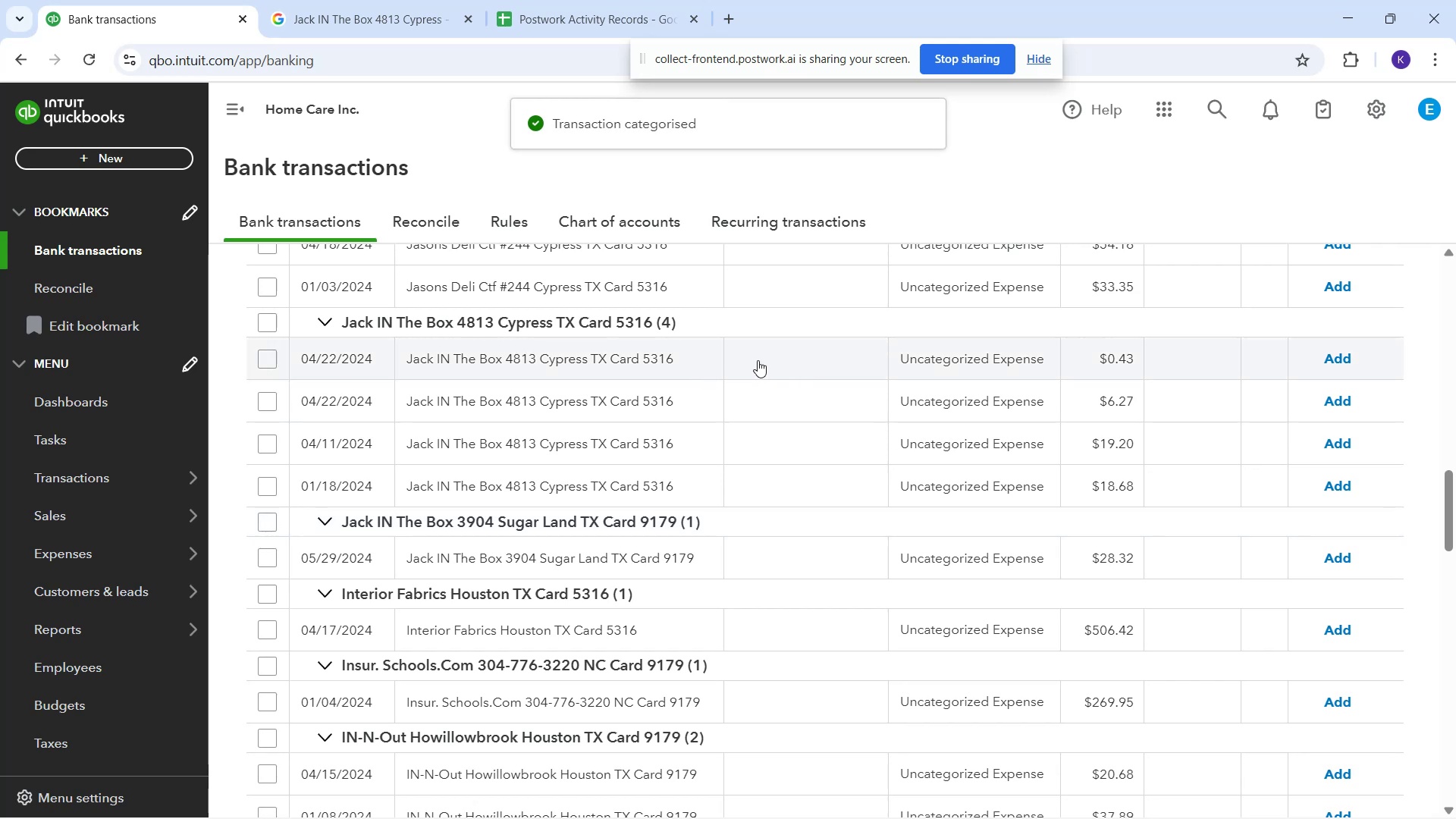 
wait(5.42)
 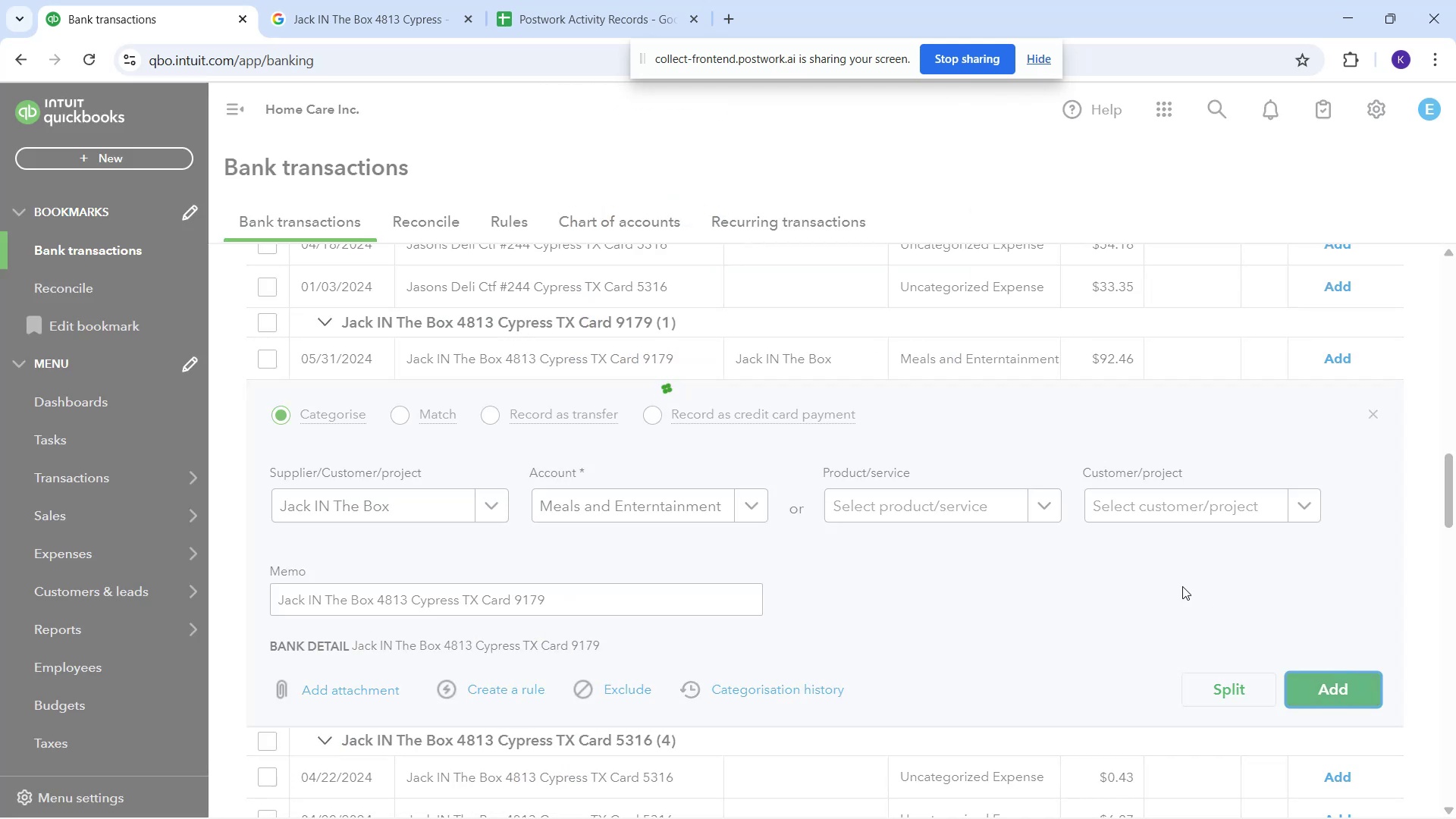 
left_click_drag(start_coordinate=[464, 498], to_coordinate=[459, 500])
 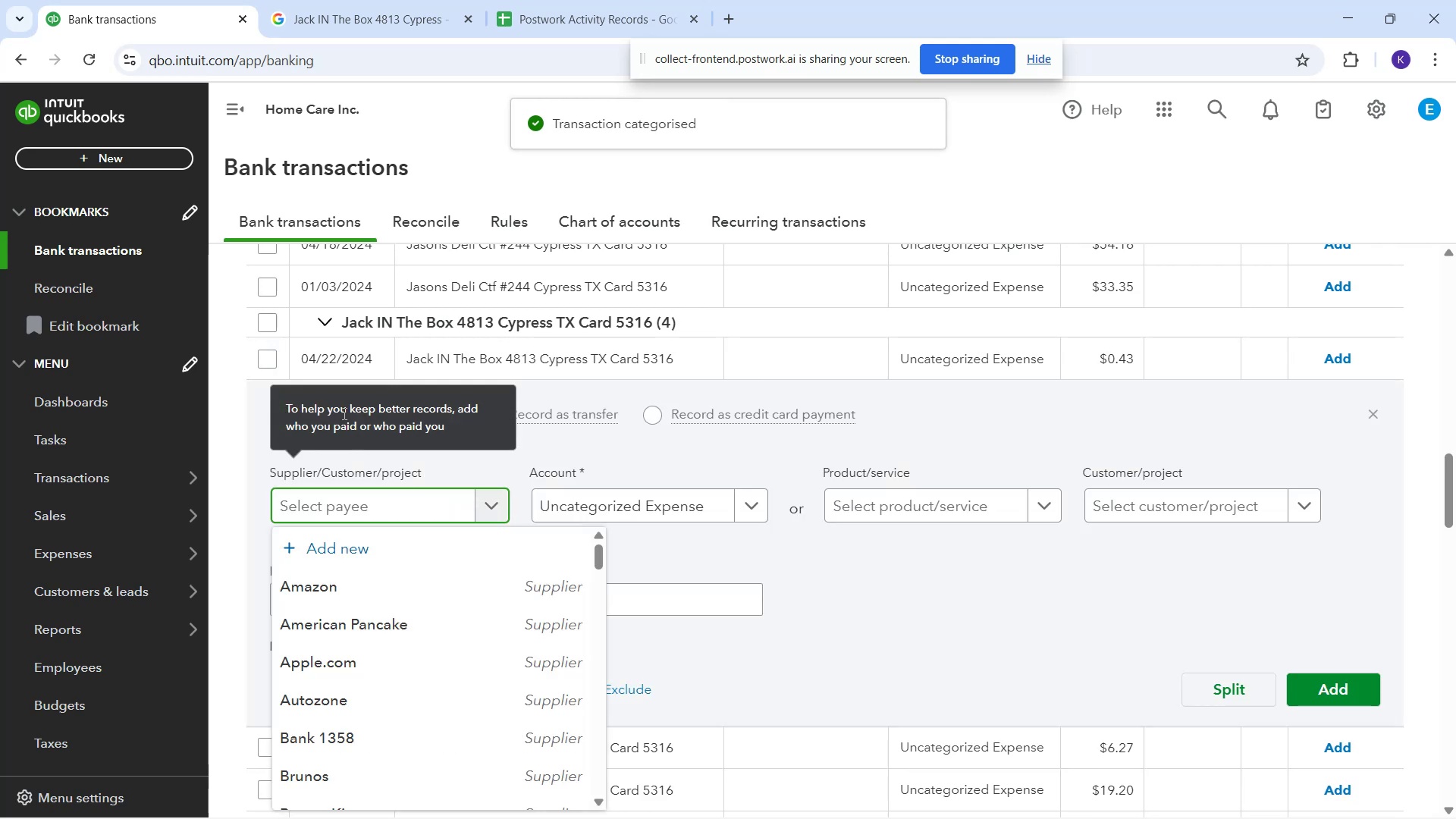 
scroll: coordinate [417, 692], scroll_direction: down, amount: 13.0
 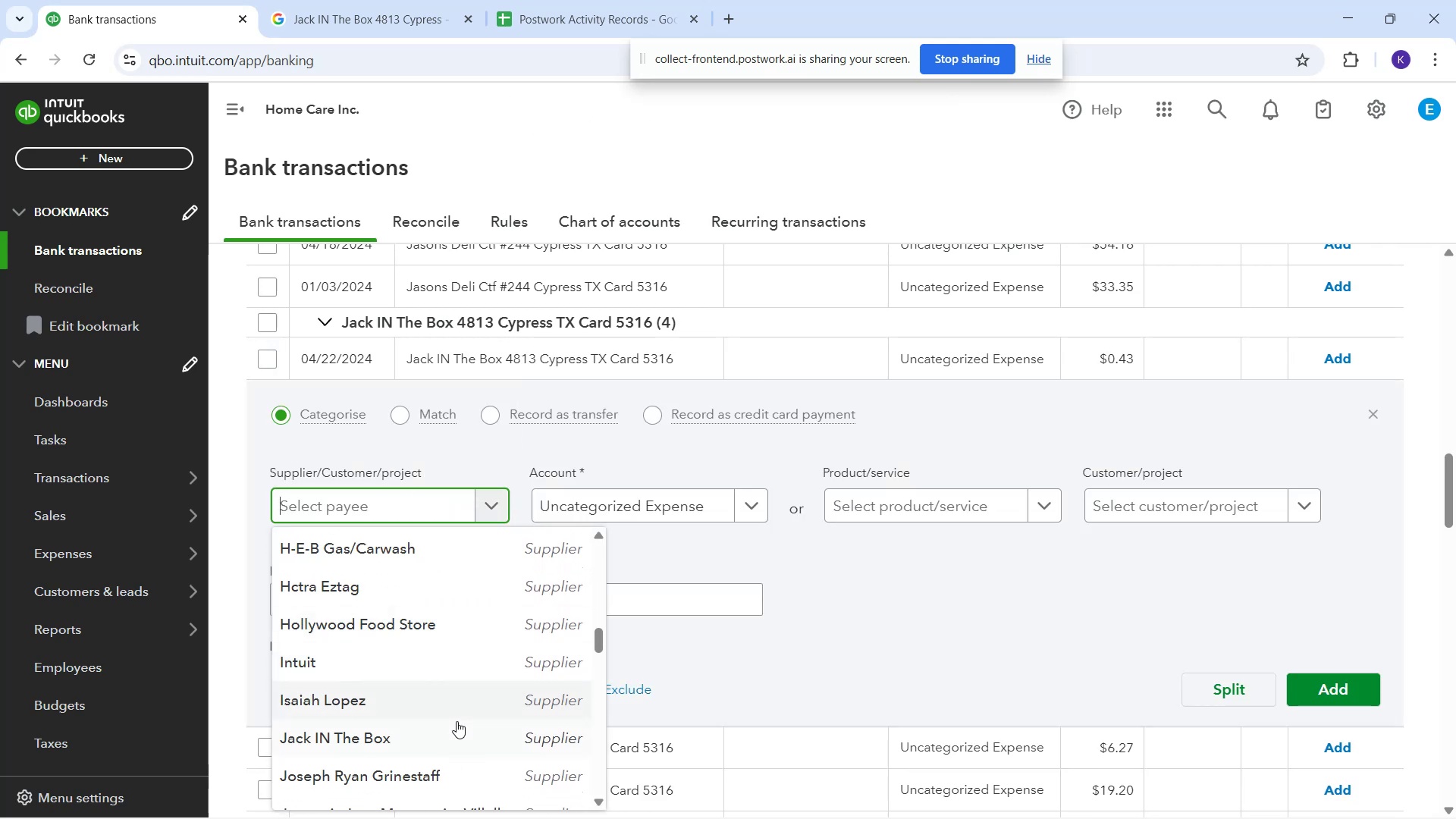 
left_click([458, 721])
 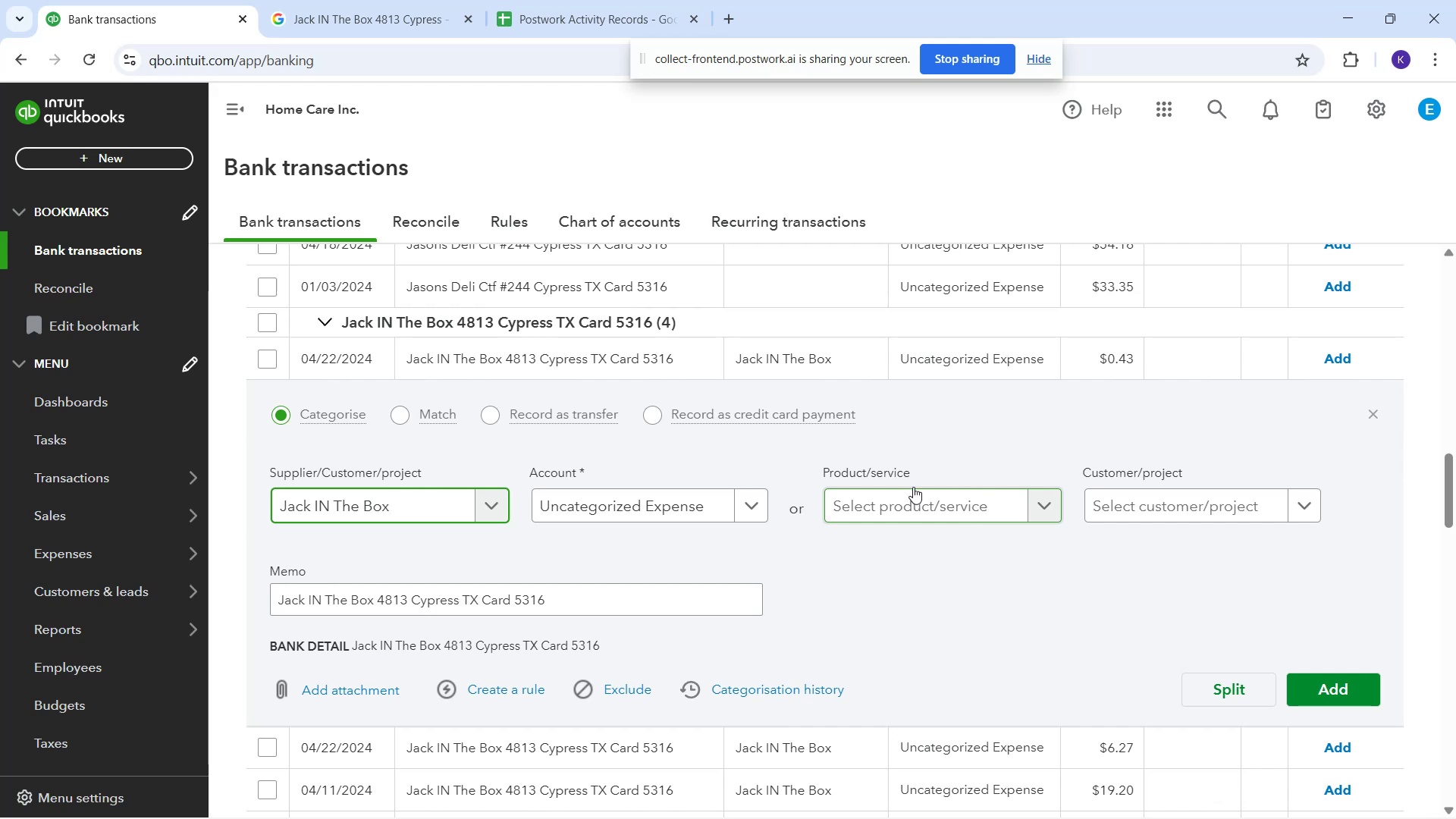 
left_click([735, 514])
 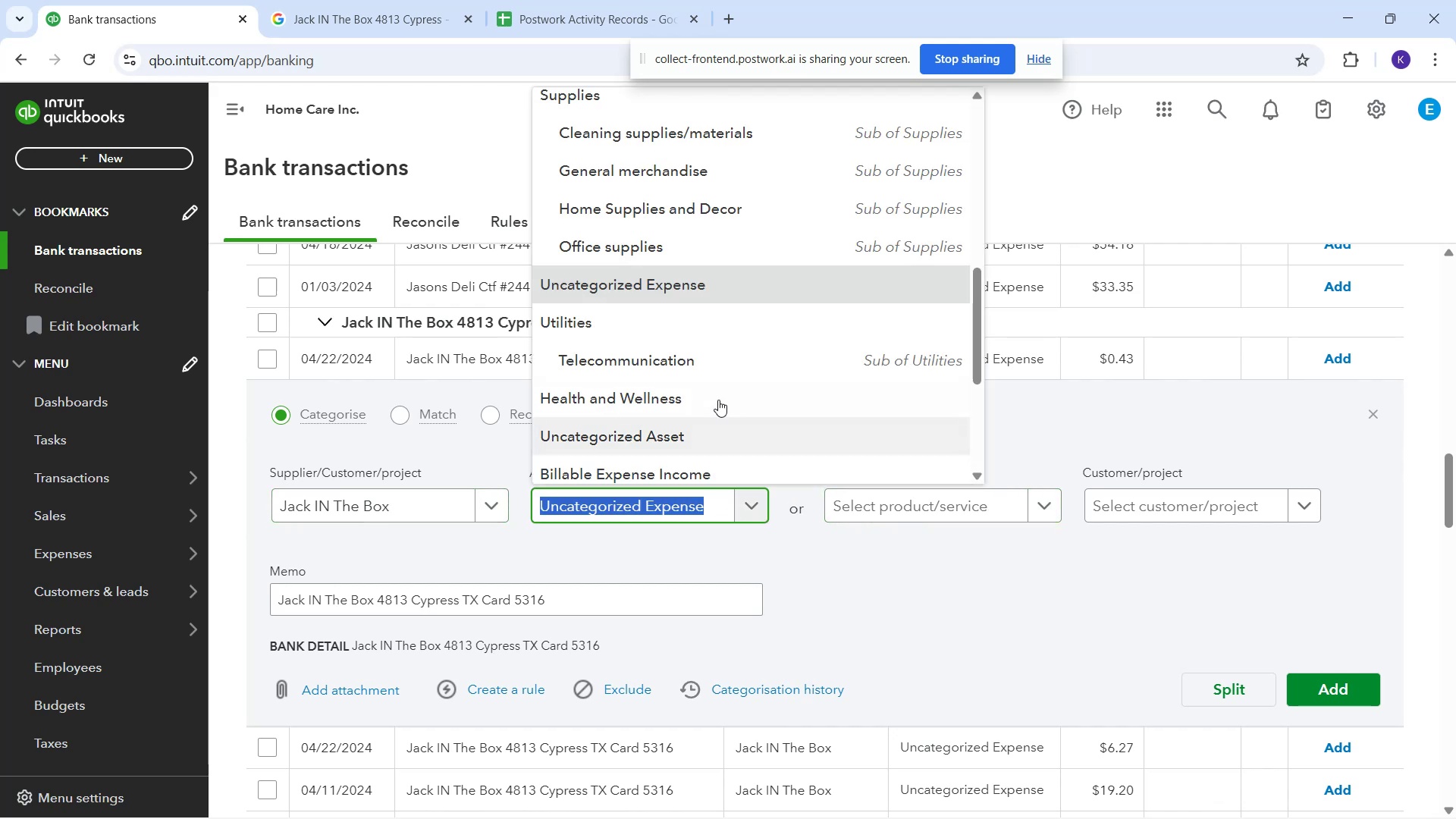 
scroll: coordinate [739, 315], scroll_direction: up, amount: 3.0
 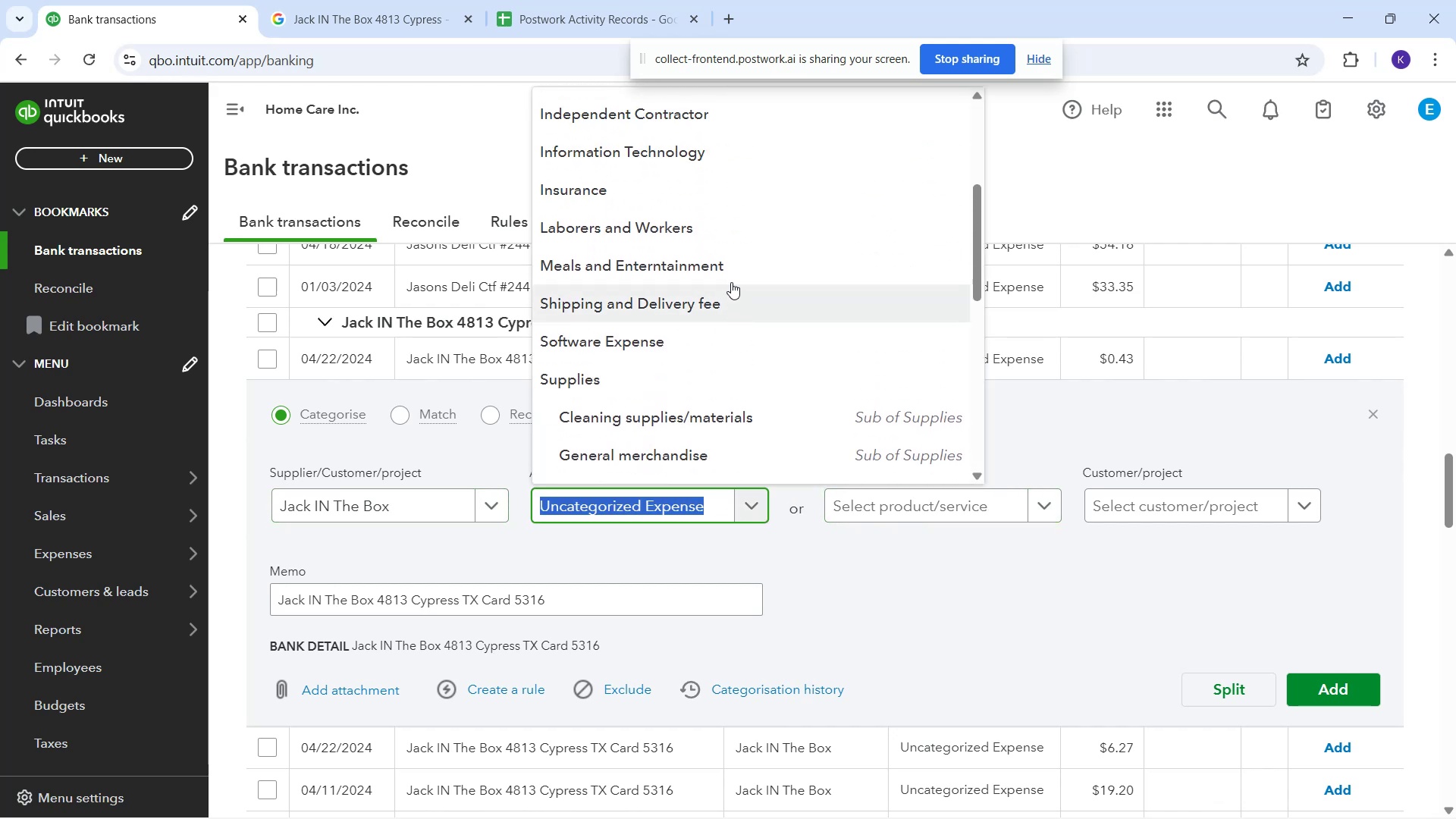 
left_click([733, 267])
 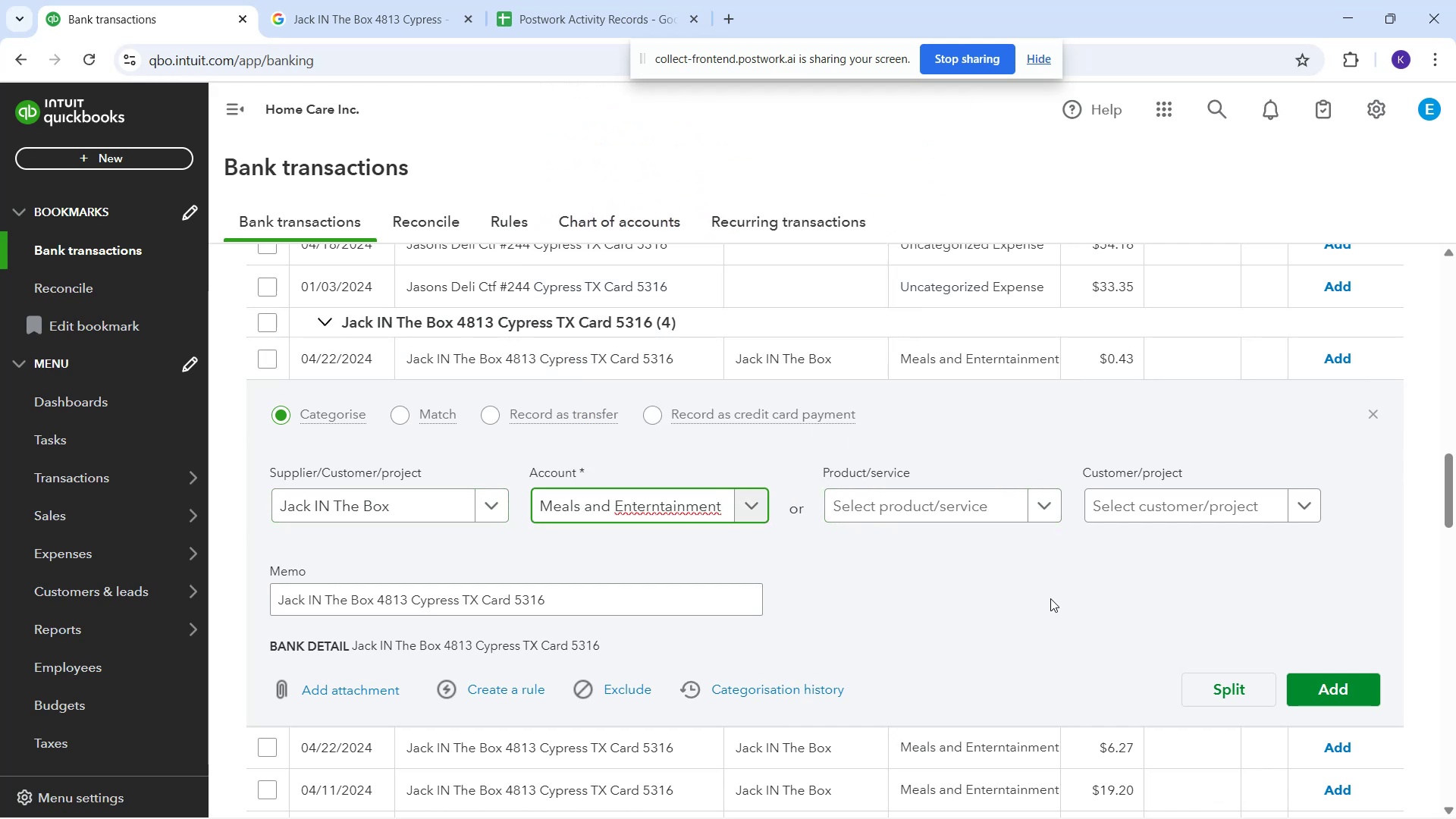 
left_click([1330, 678])
 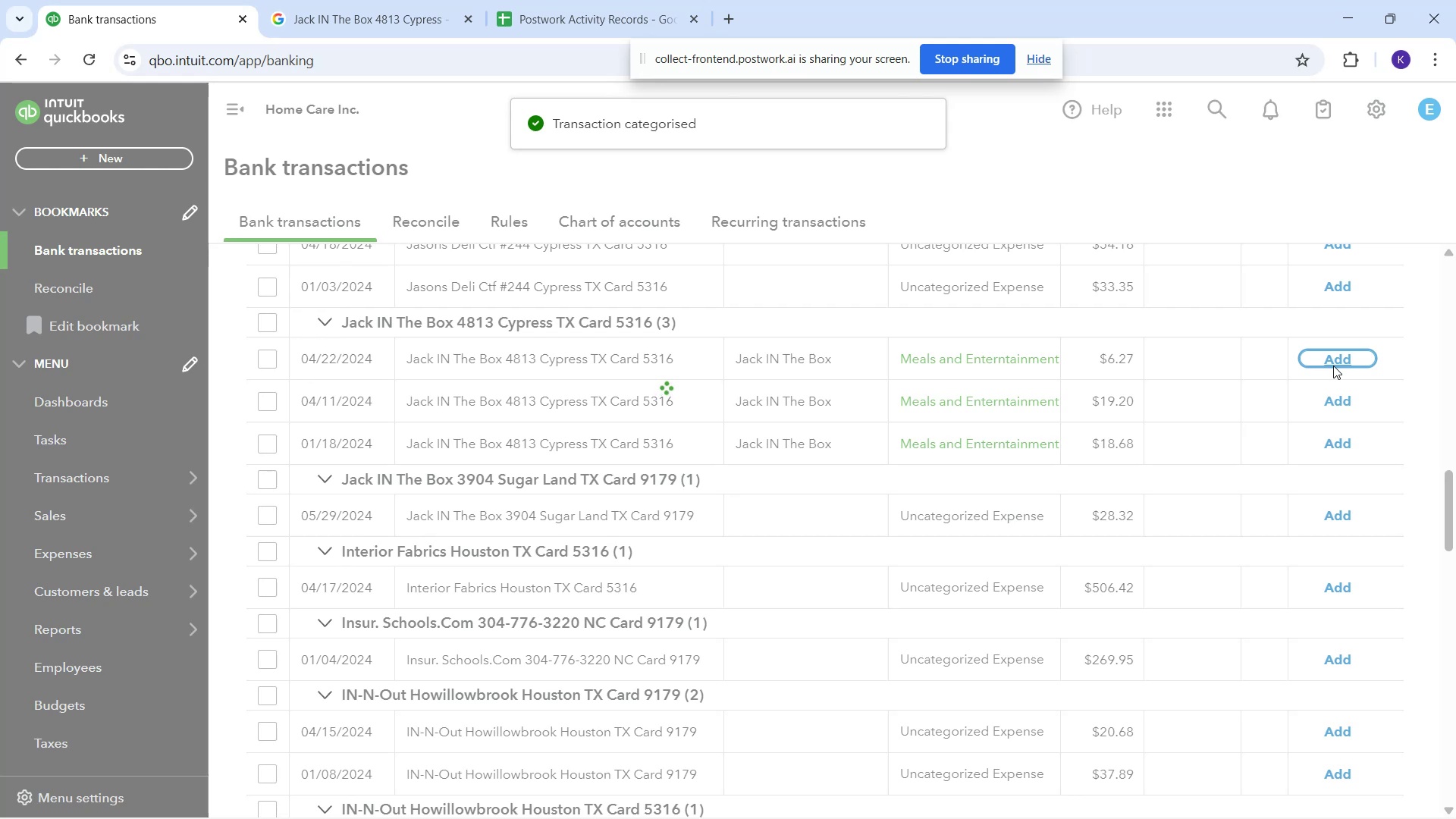 
left_click([1333, 366])
 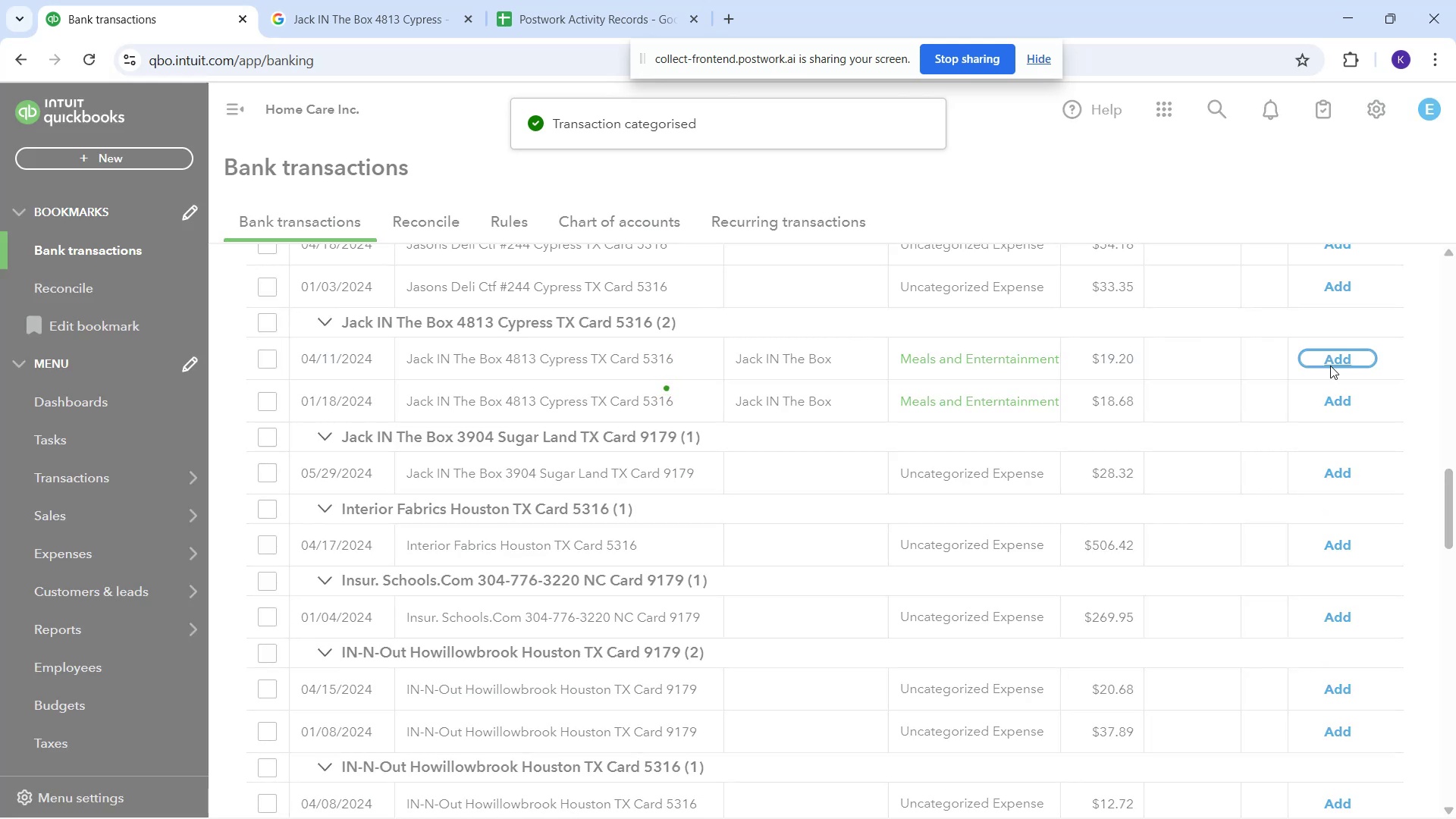 
left_click([1330, 366])
 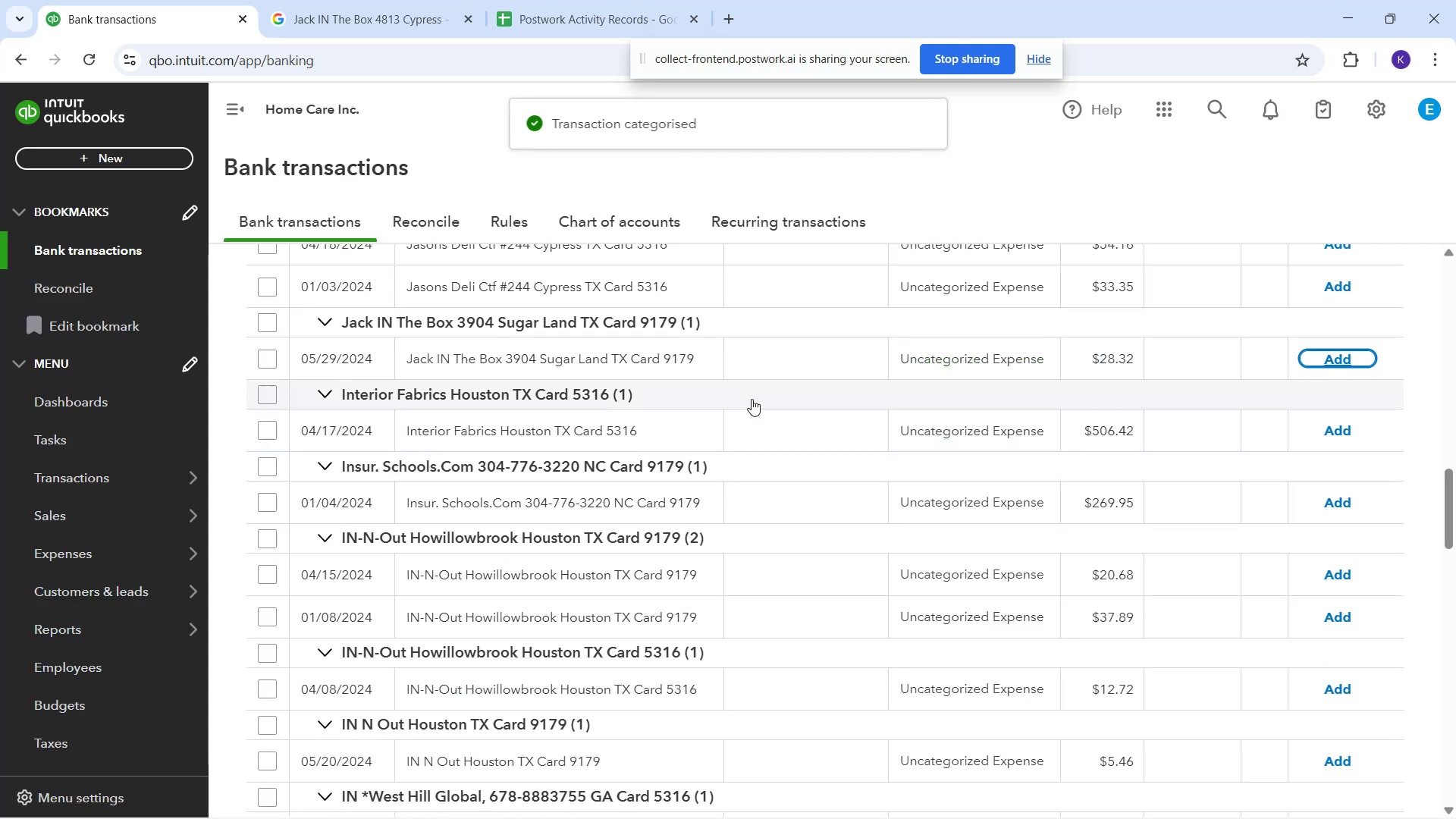 
left_click([744, 363])
 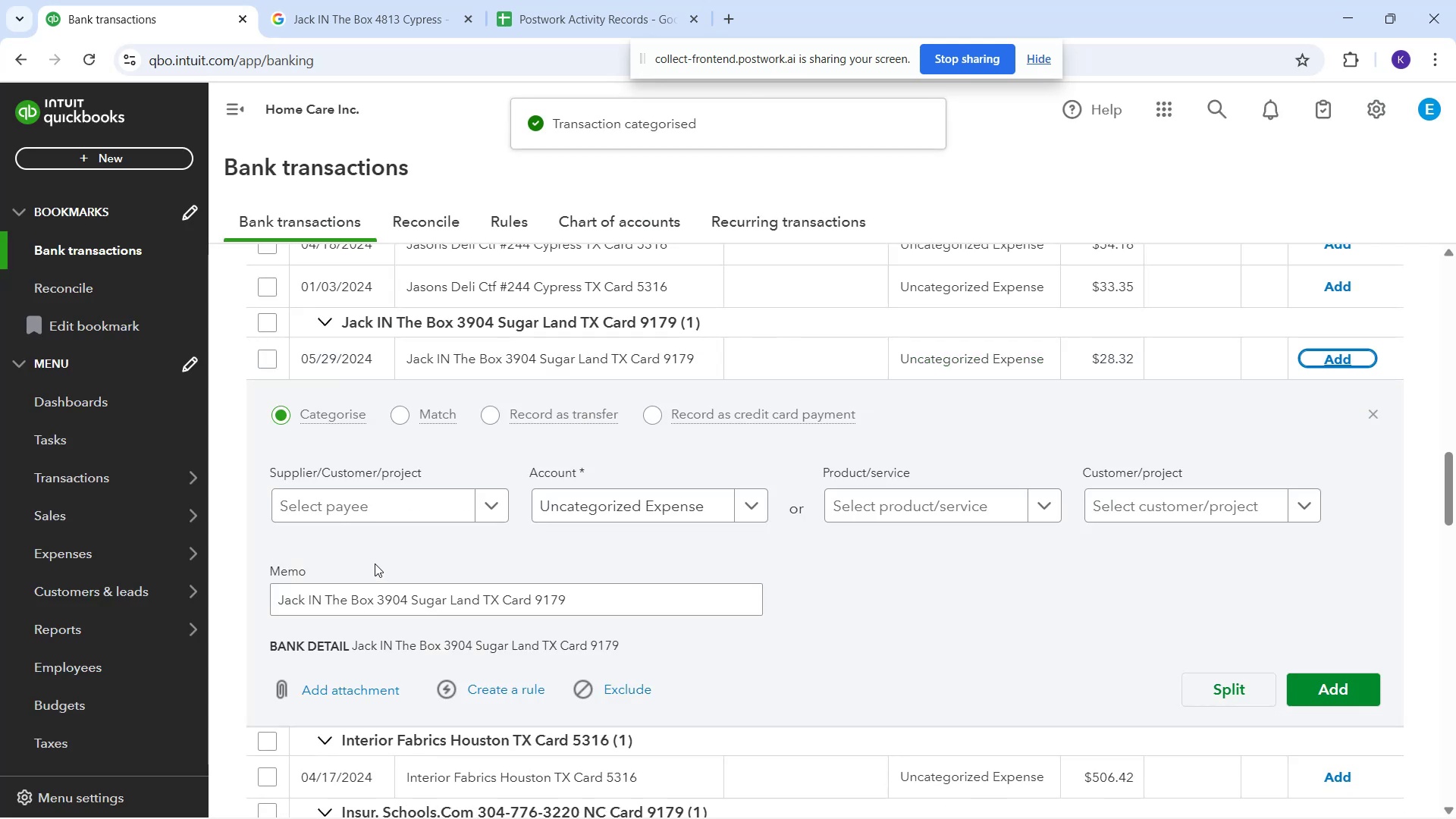 
left_click([367, 518])
 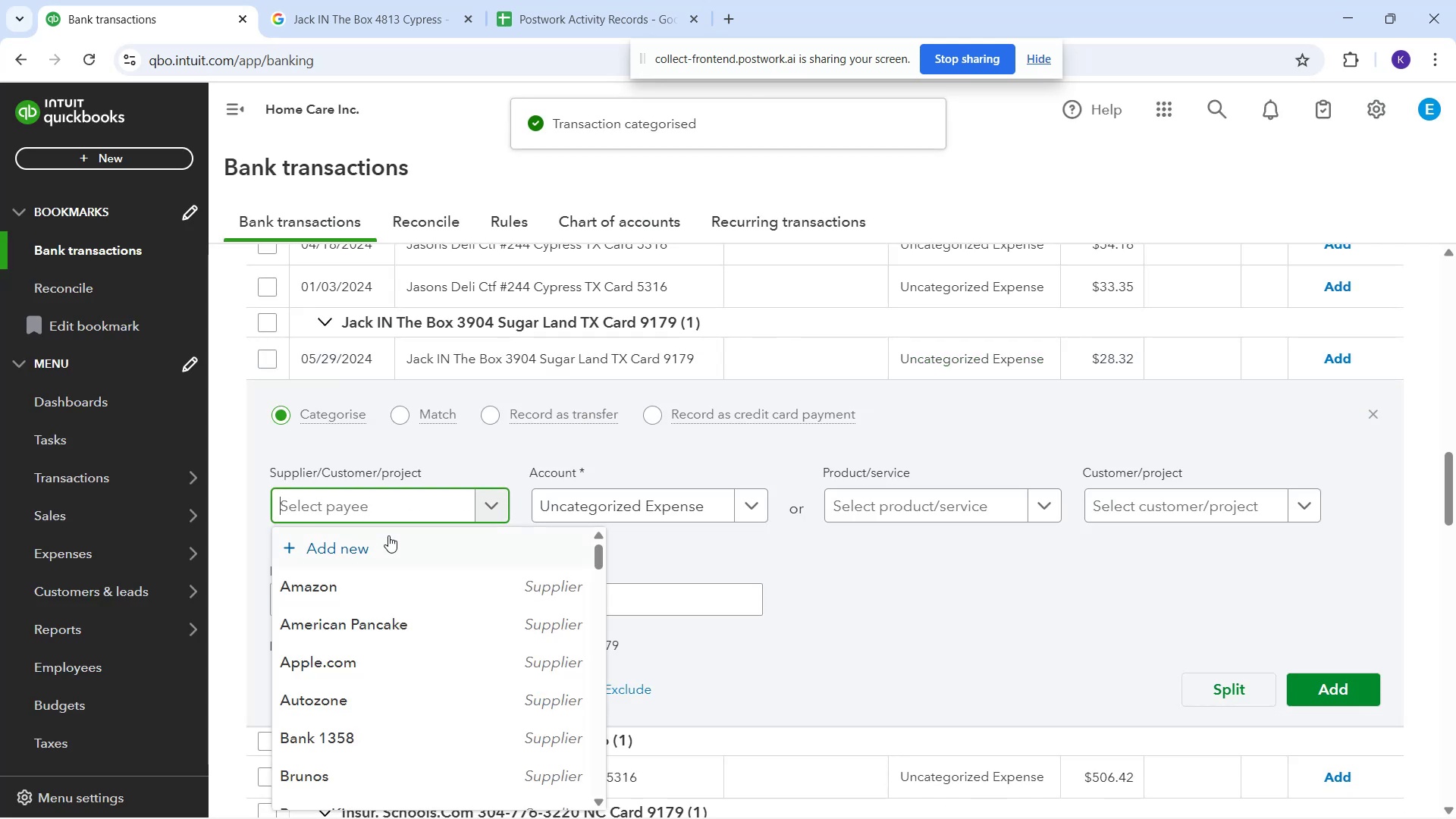 
scroll: coordinate [420, 678], scroll_direction: down, amount: 11.0
 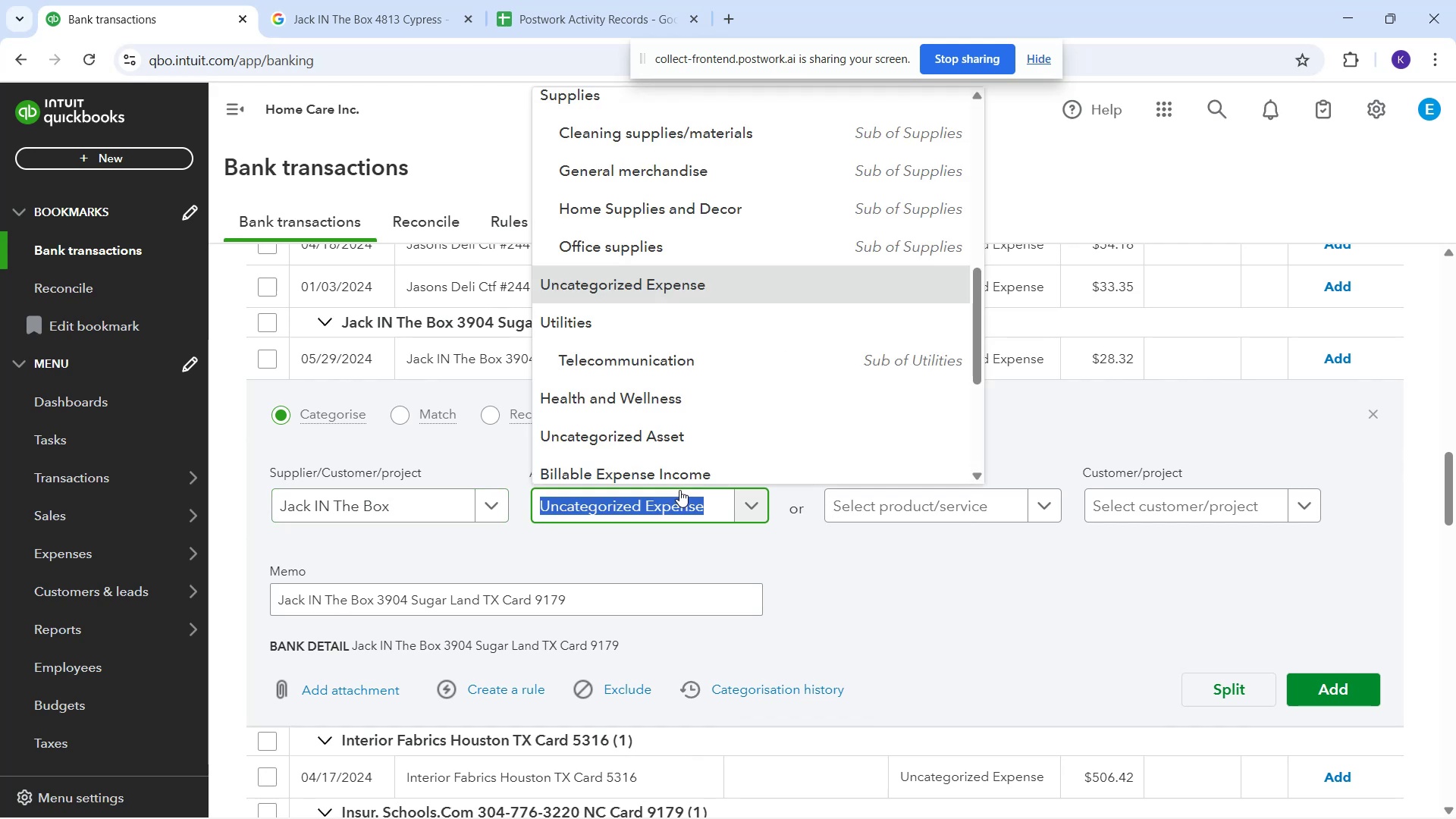 
scroll: coordinate [770, 234], scroll_direction: up, amount: 3.0
 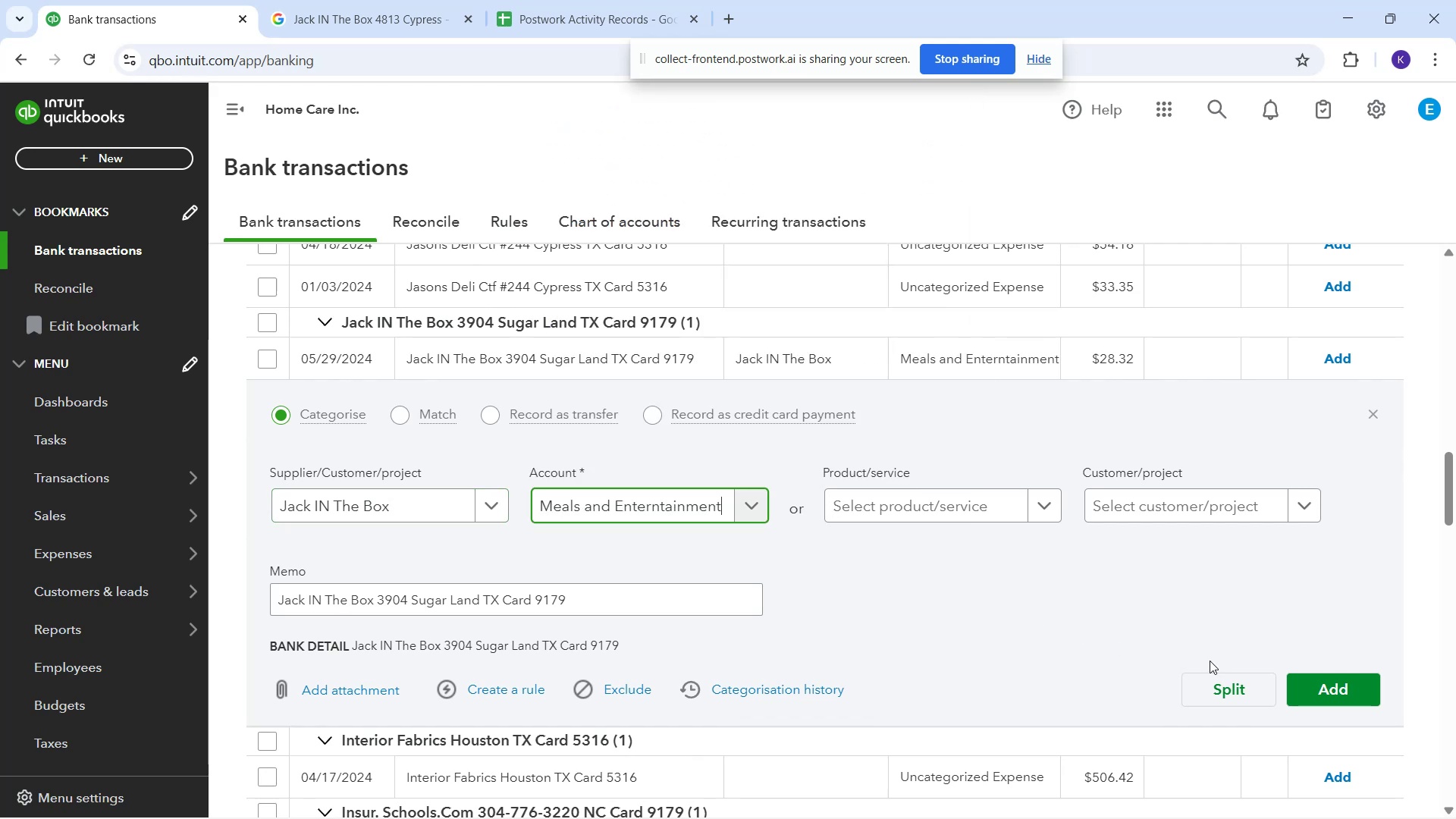 
left_click([1315, 676])
 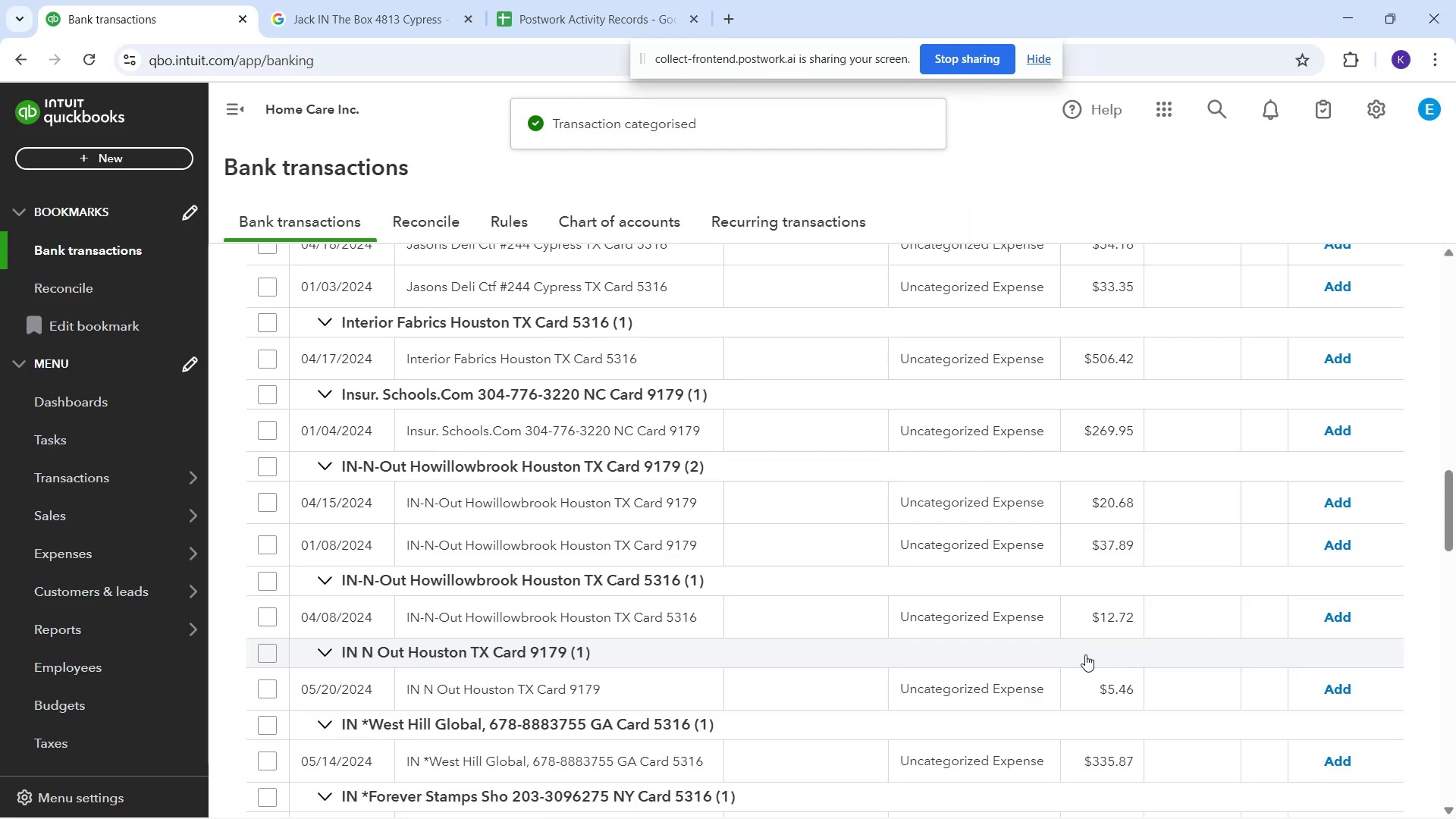 
wait(7.18)
 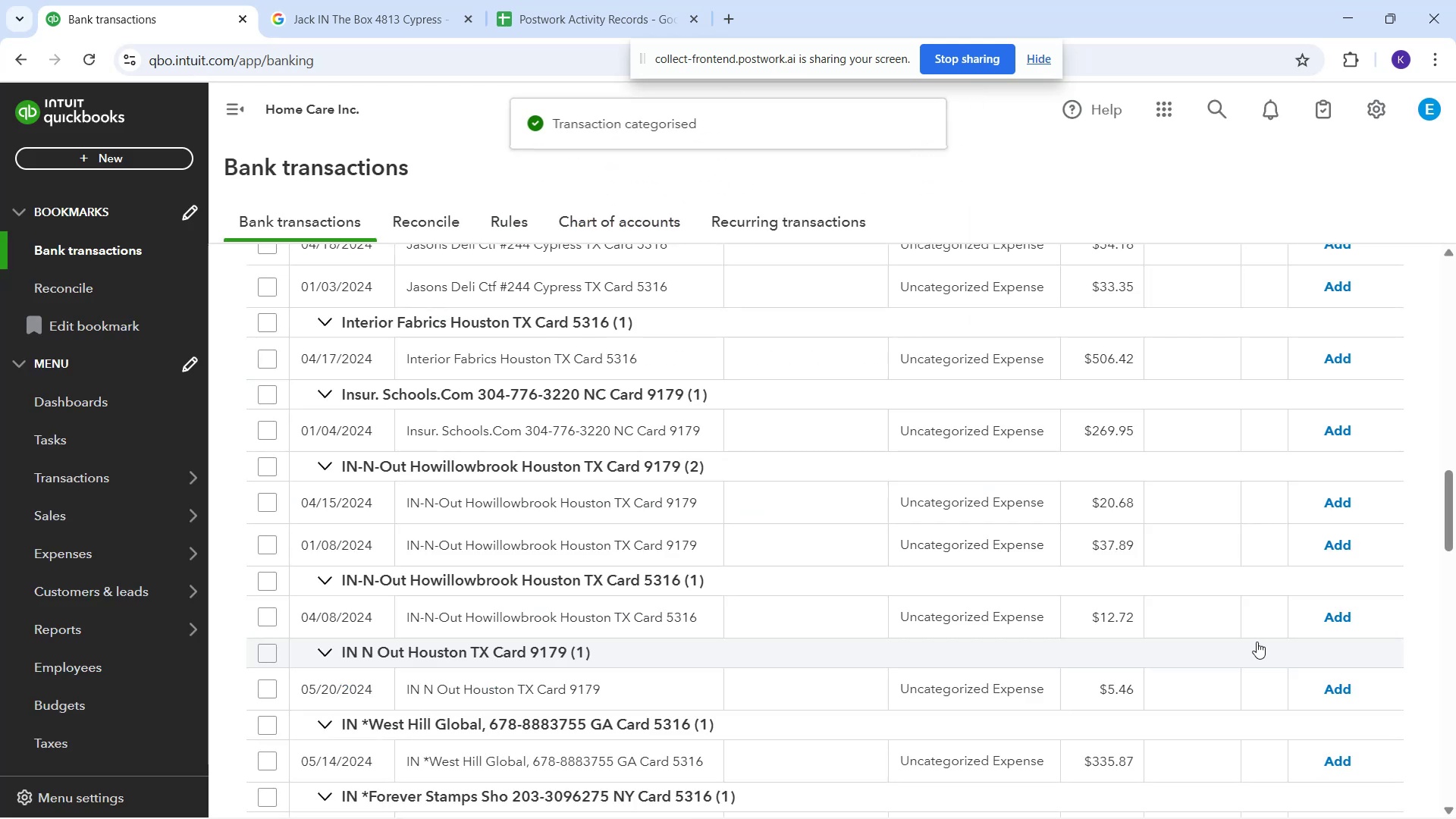 
scroll: coordinate [987, 651], scroll_direction: down, amount: 14.0
 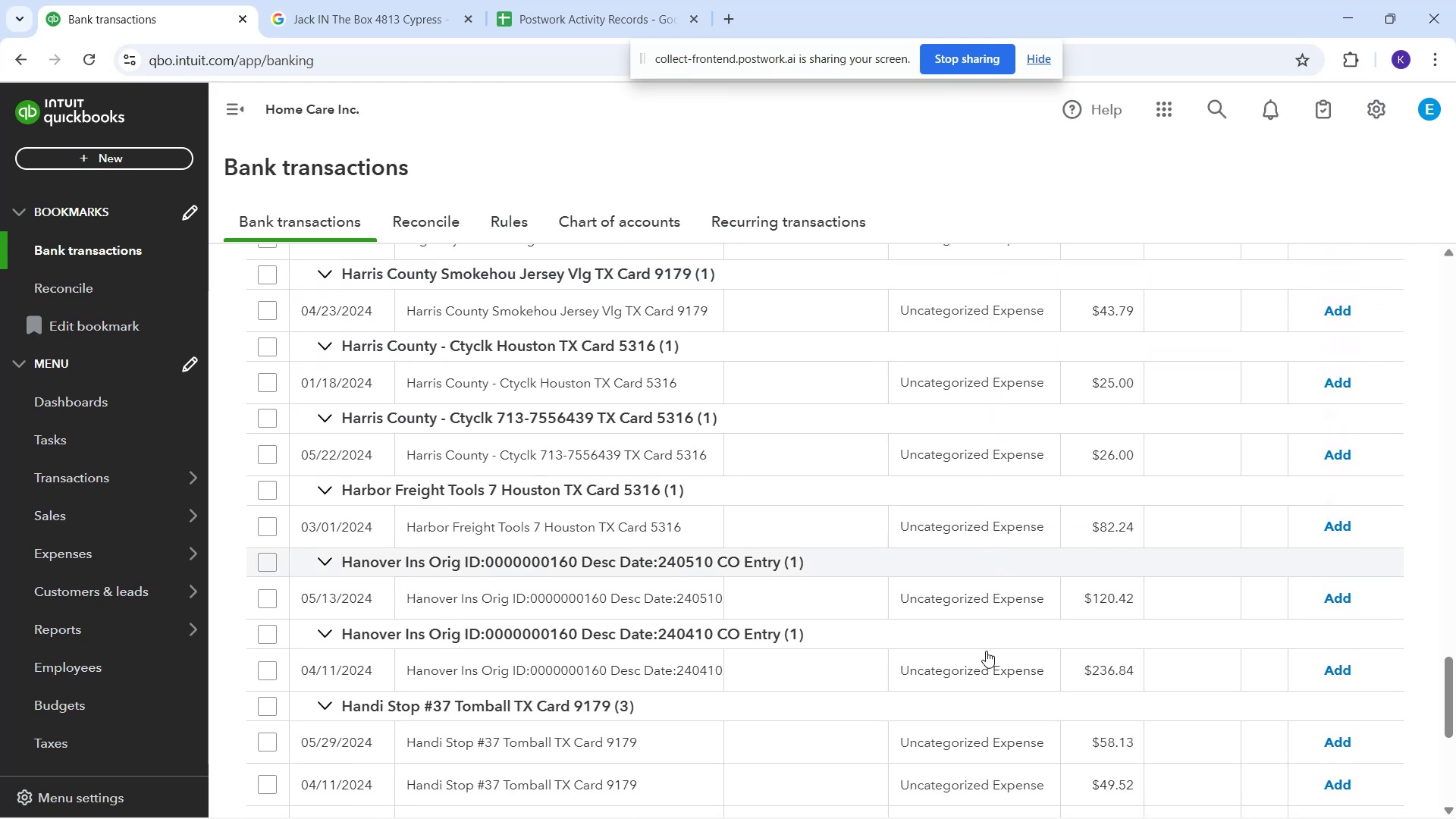 
scroll: coordinate [824, 548], scroll_direction: up, amount: 3.0
 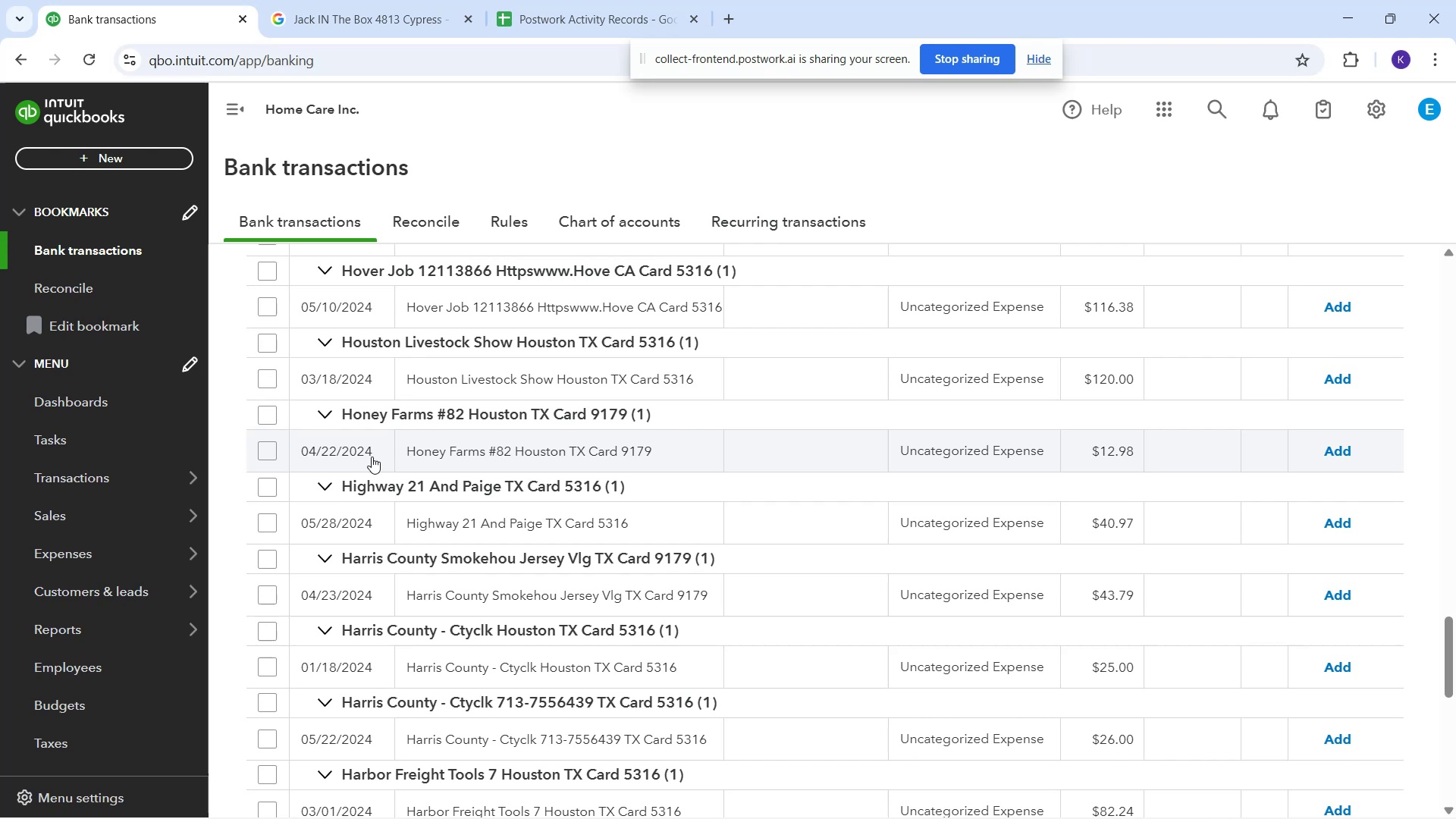 
left_click_drag(start_coordinate=[404, 452], to_coordinate=[572, 467])
 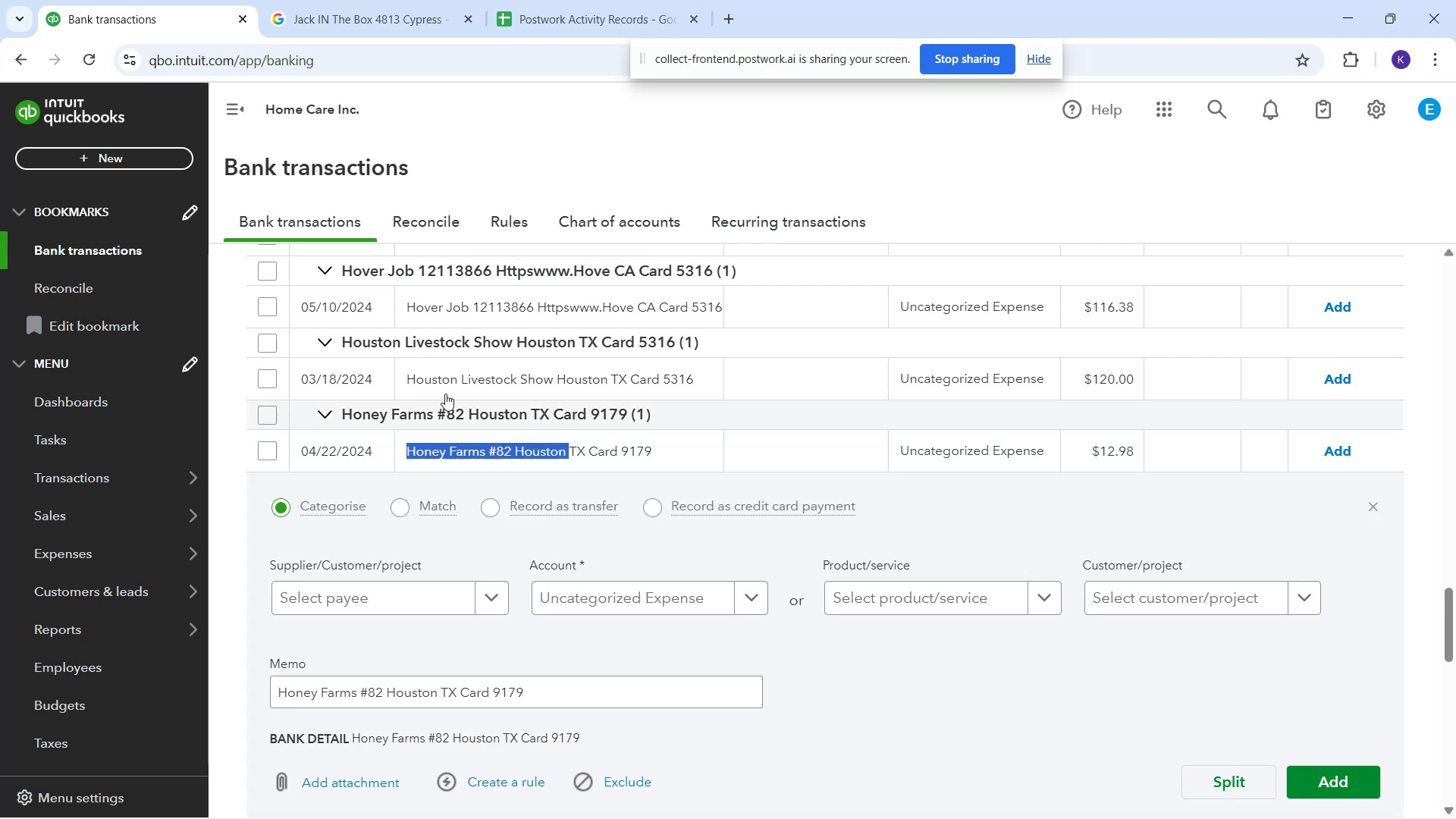 
hold_key(key=ControlLeft, duration=0.42)
 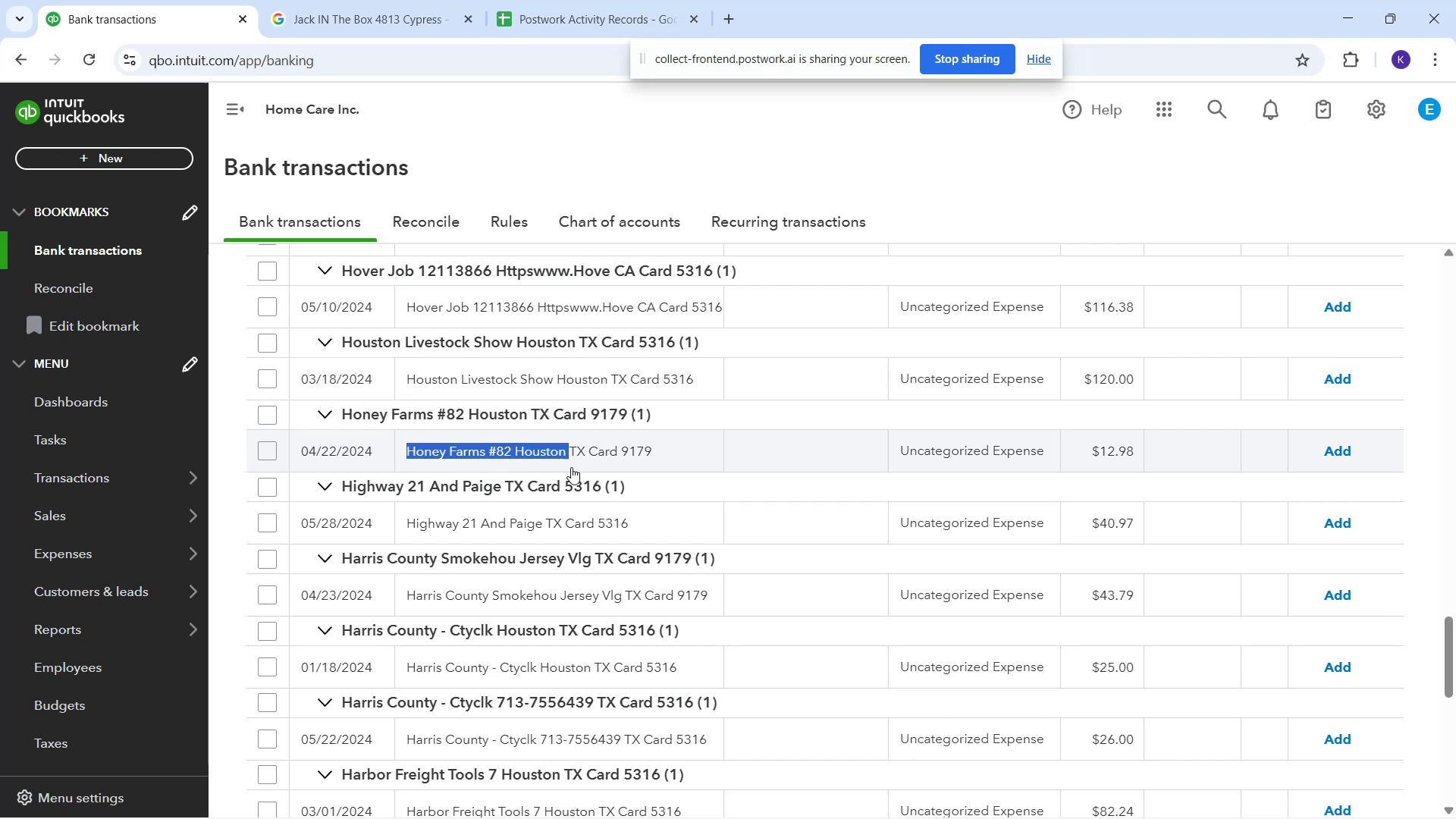 
key(Control+C)
 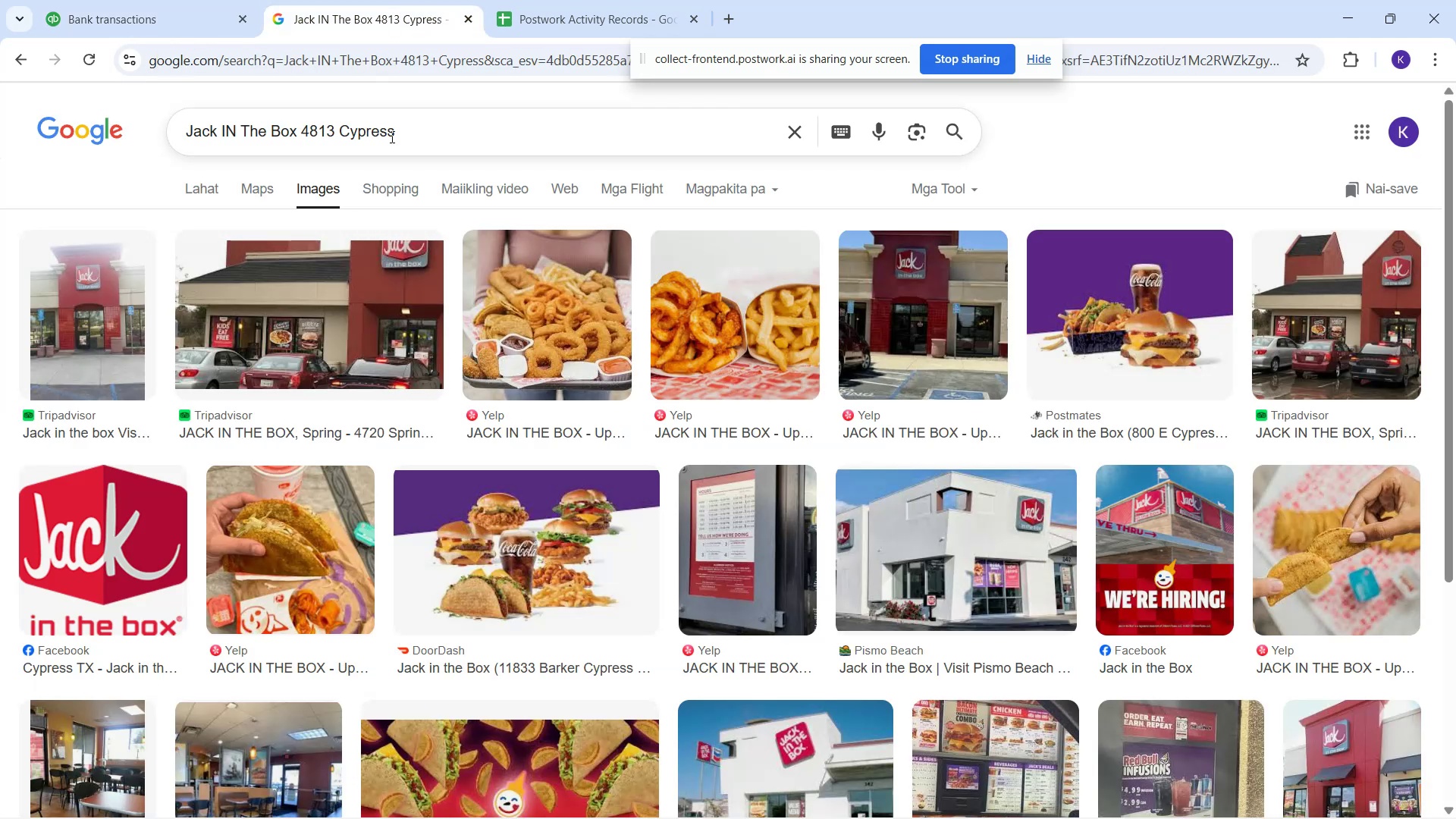 
left_click_drag(start_coordinate=[406, 126], to_coordinate=[119, 188])
 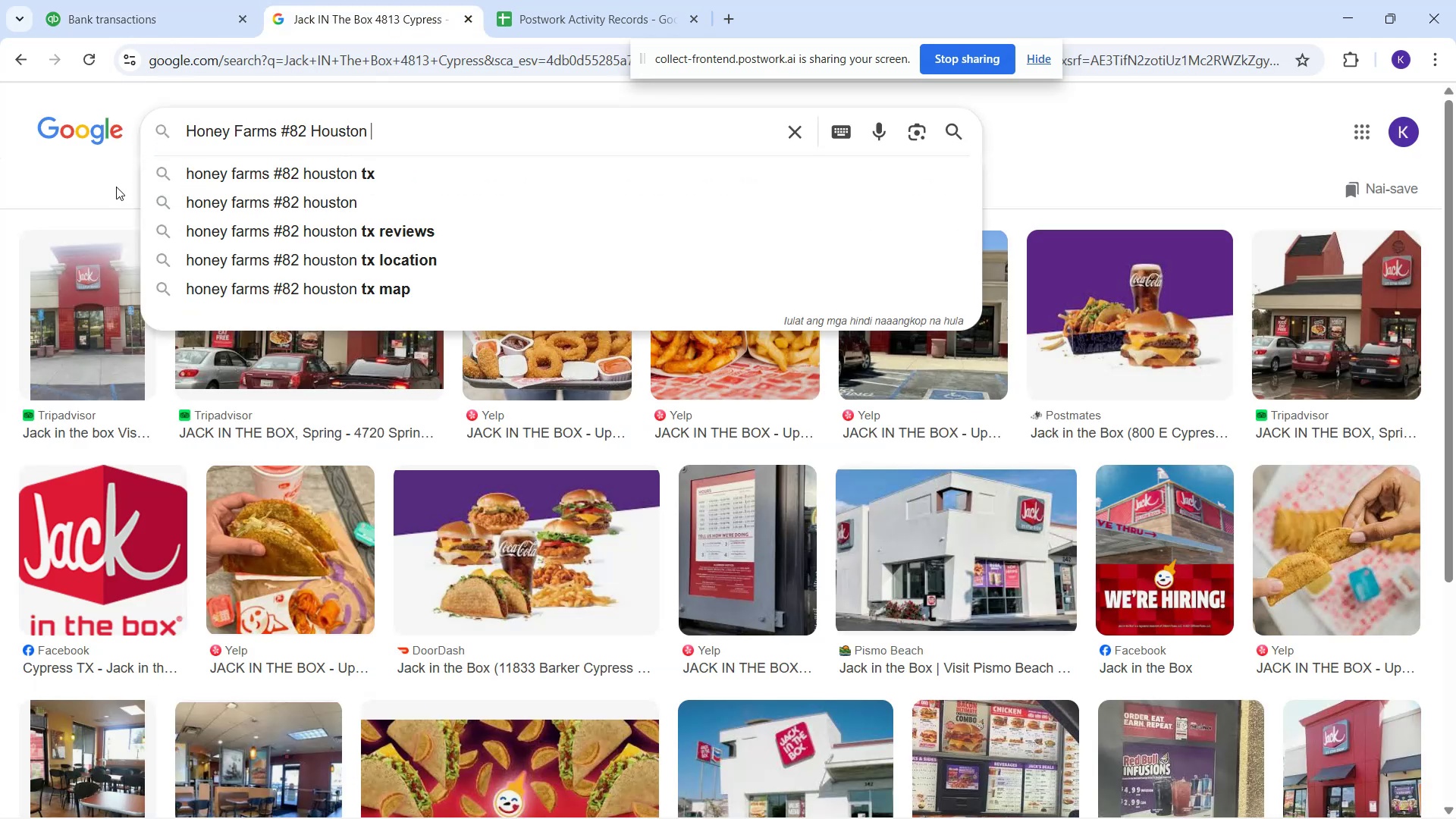 
key(Control+V)
 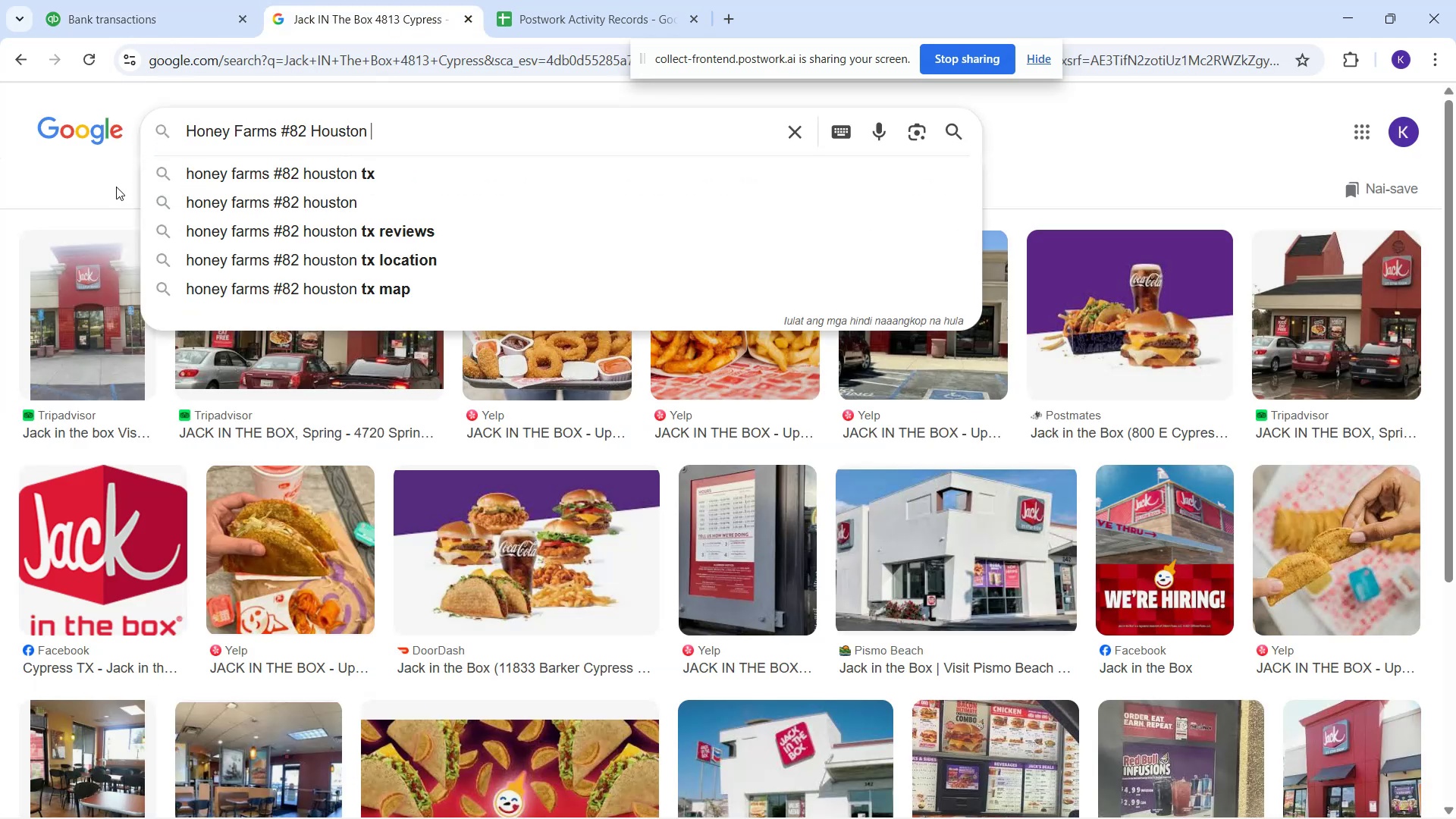 
key(Enter)
 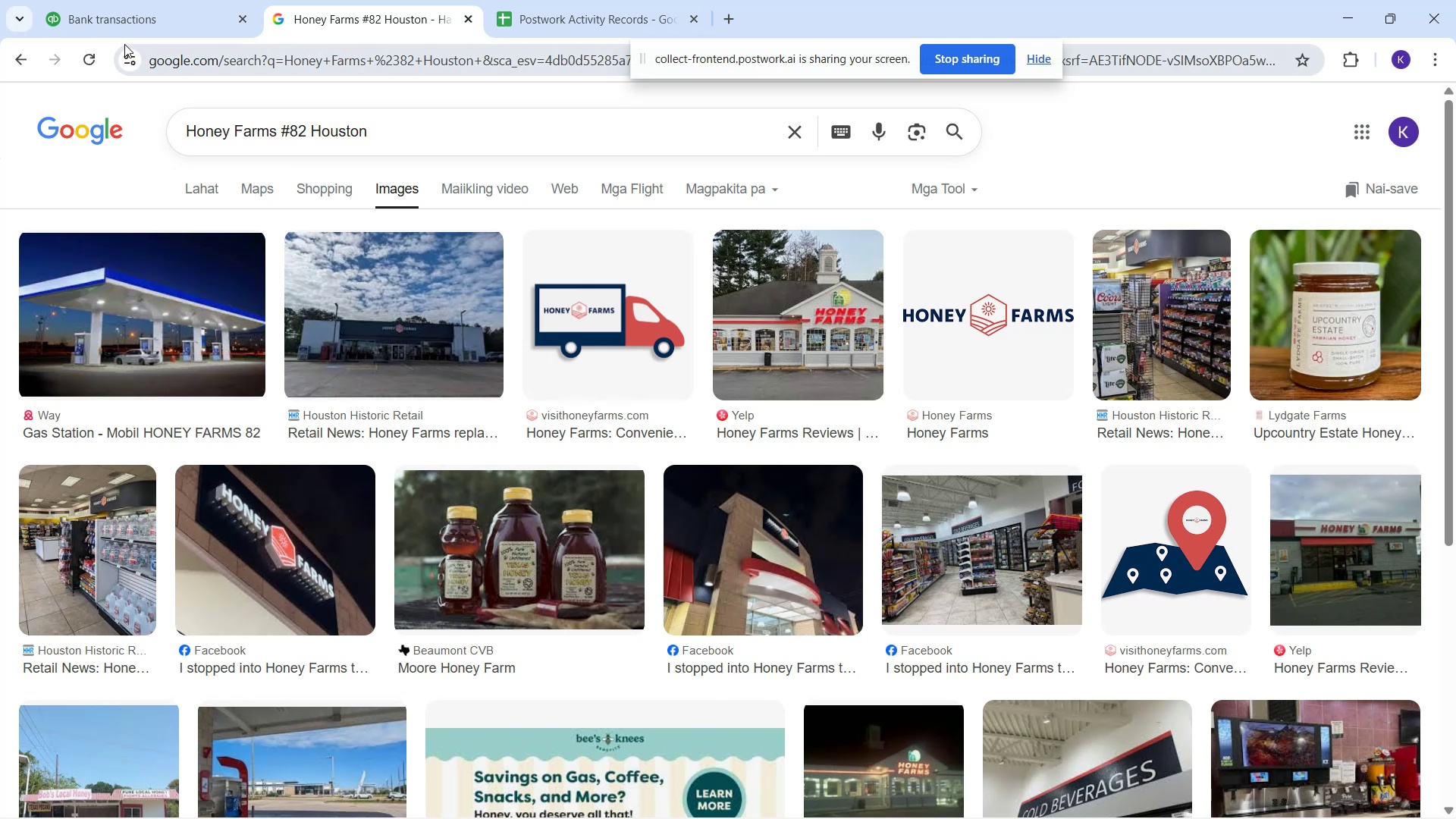 
wait(12.11)
 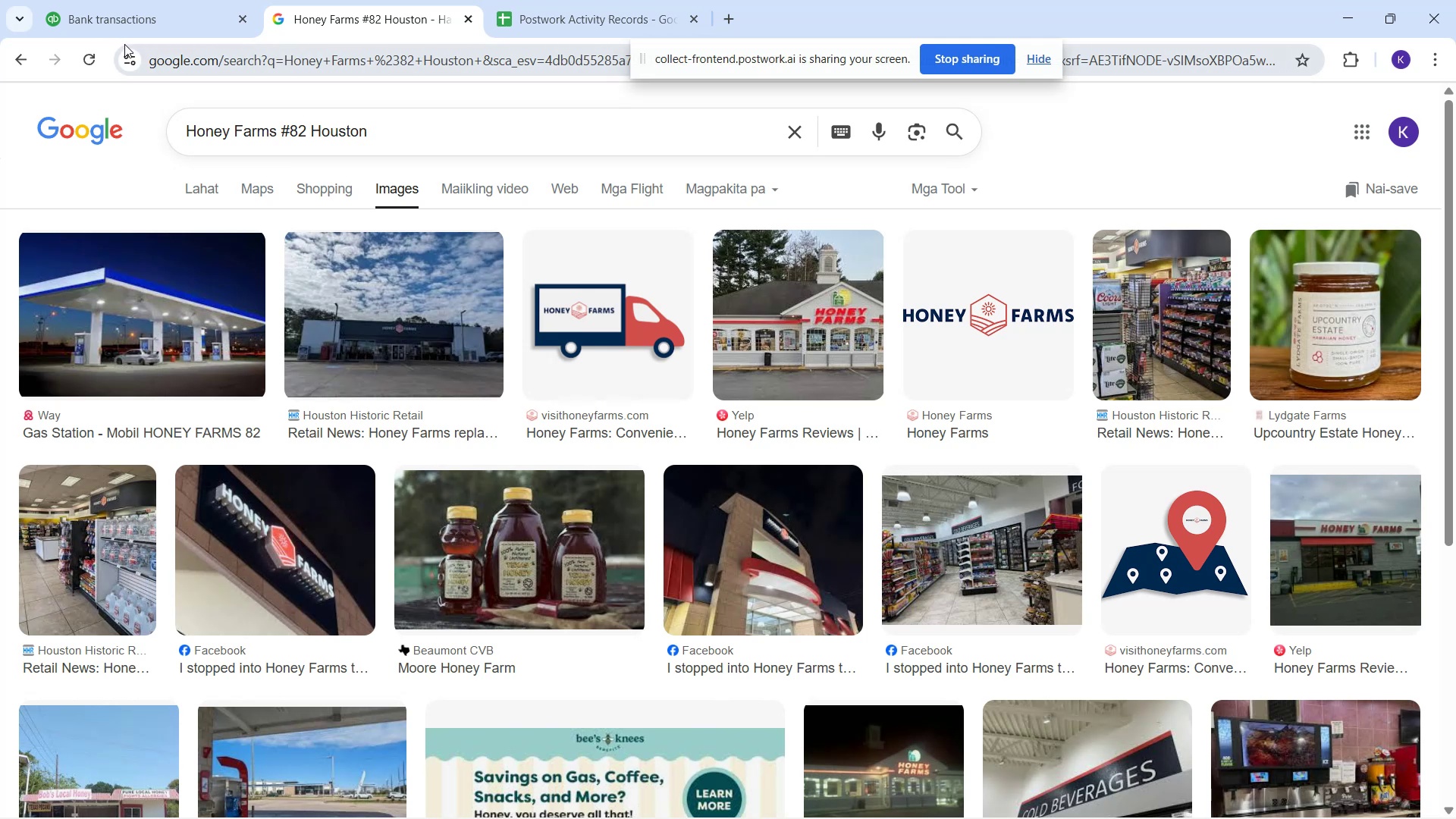 
left_click([195, 189])
 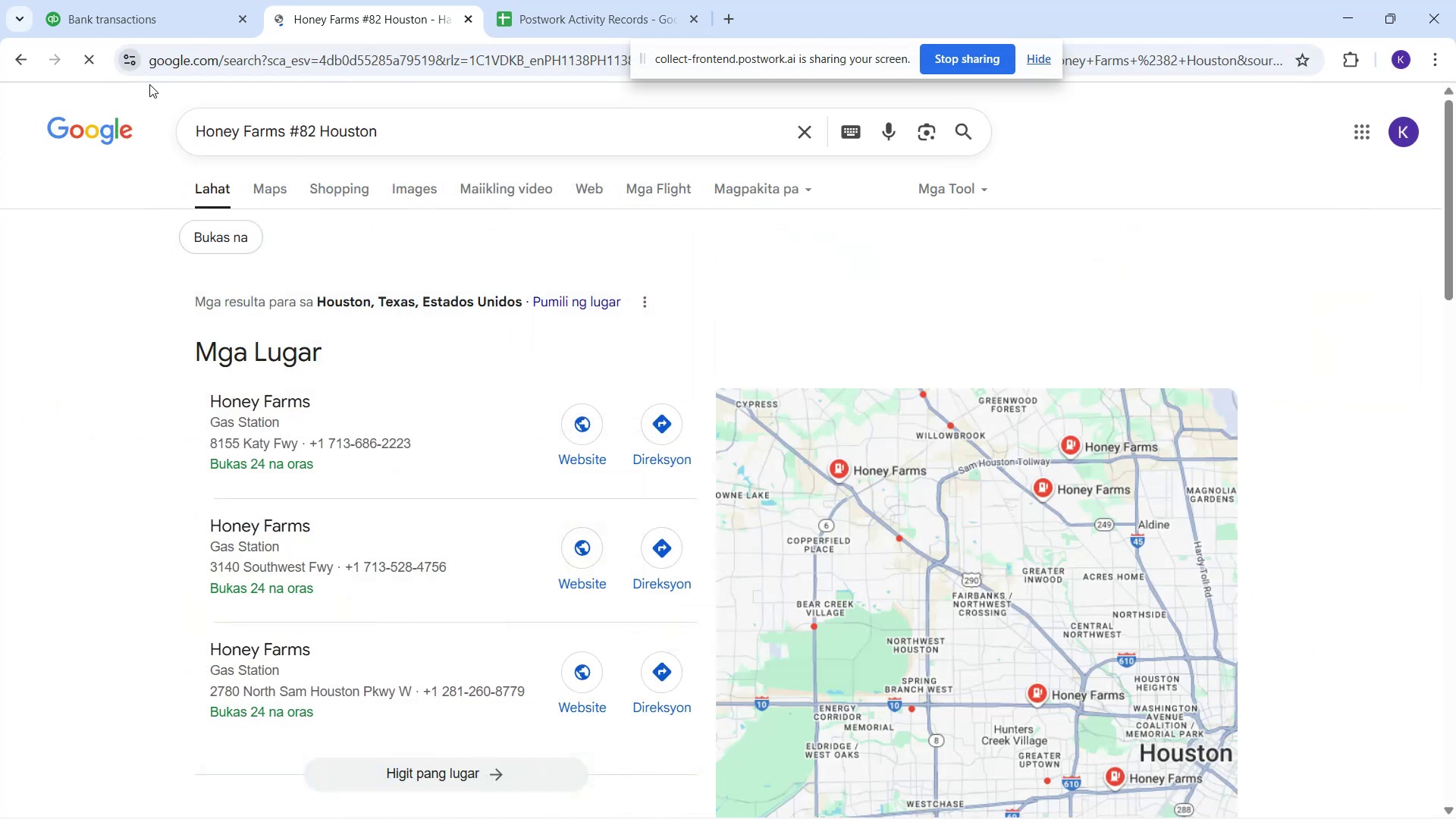 
scroll: coordinate [296, 443], scroll_direction: down, amount: 3.0
 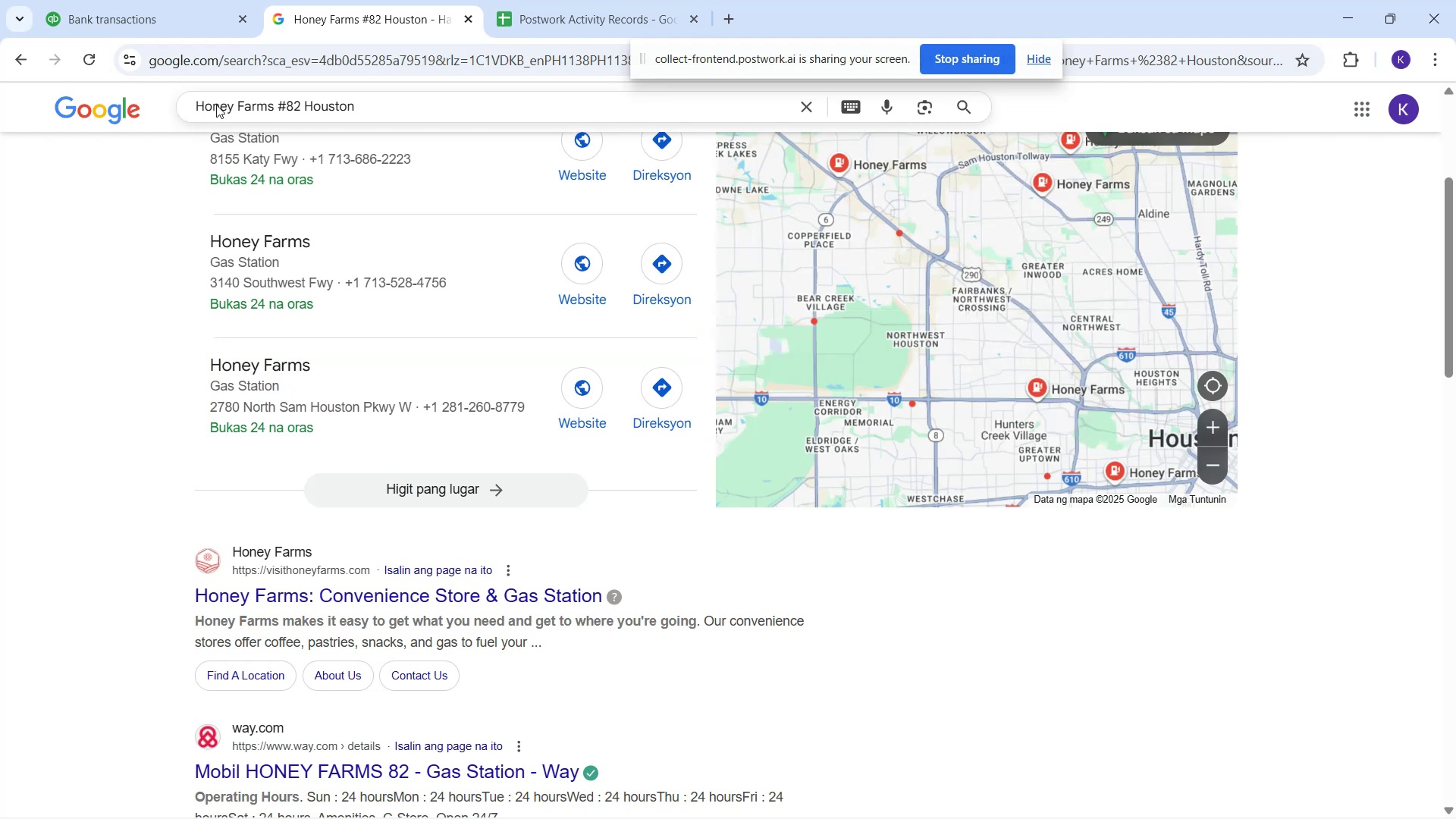 
left_click([192, 8])
 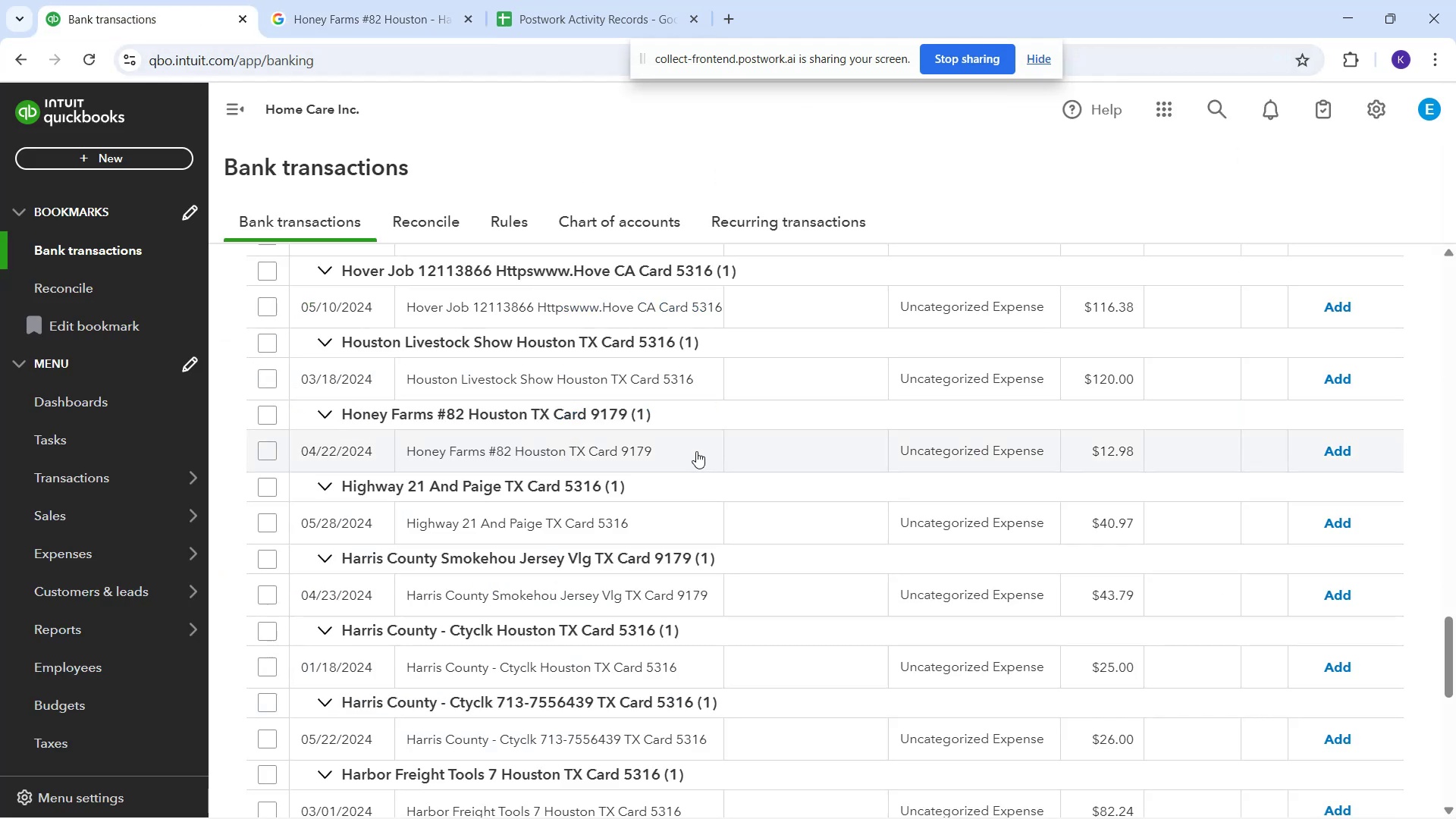 
left_click([673, 453])
 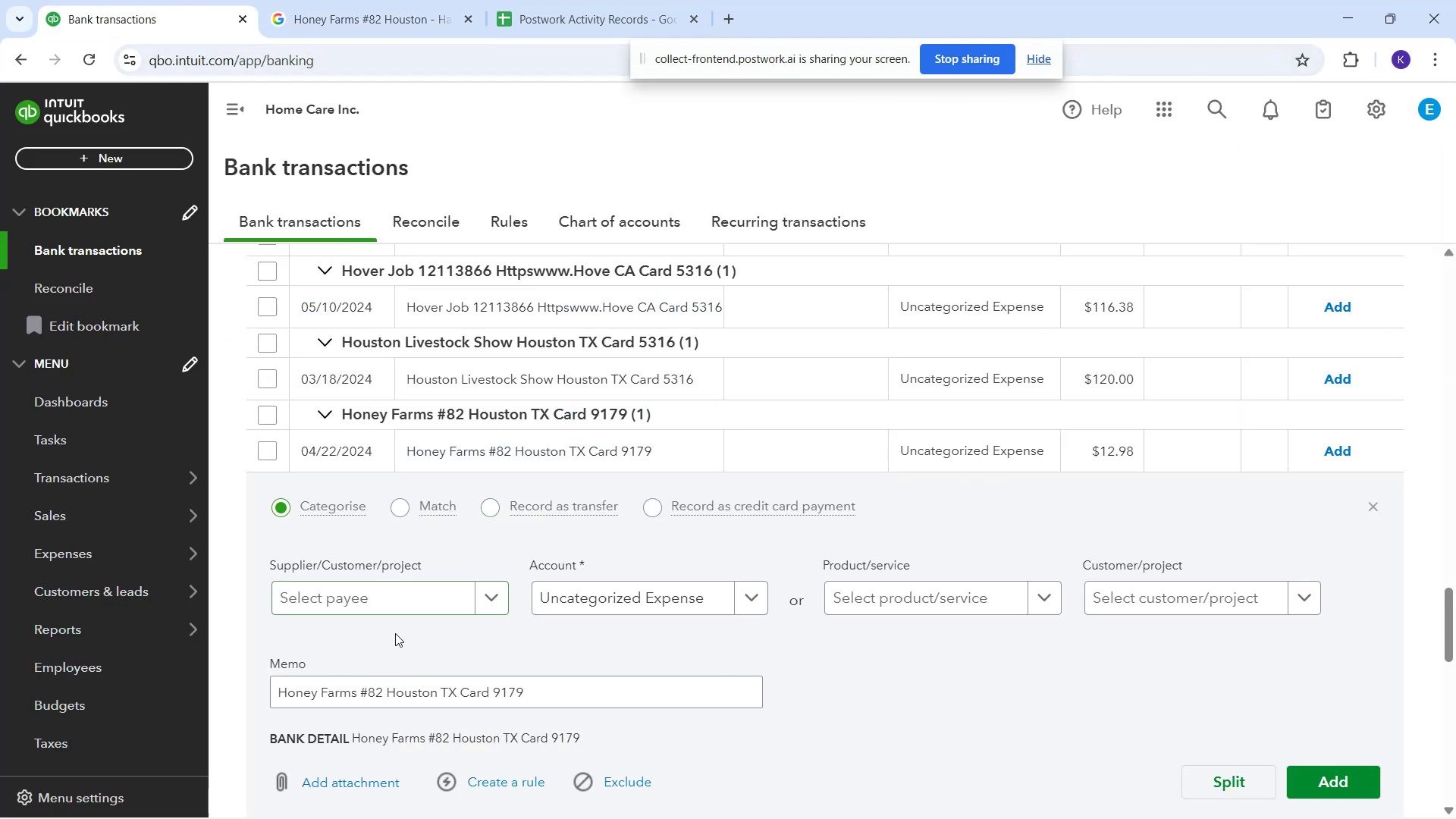 
left_click_drag(start_coordinate=[391, 617], to_coordinate=[388, 613])
 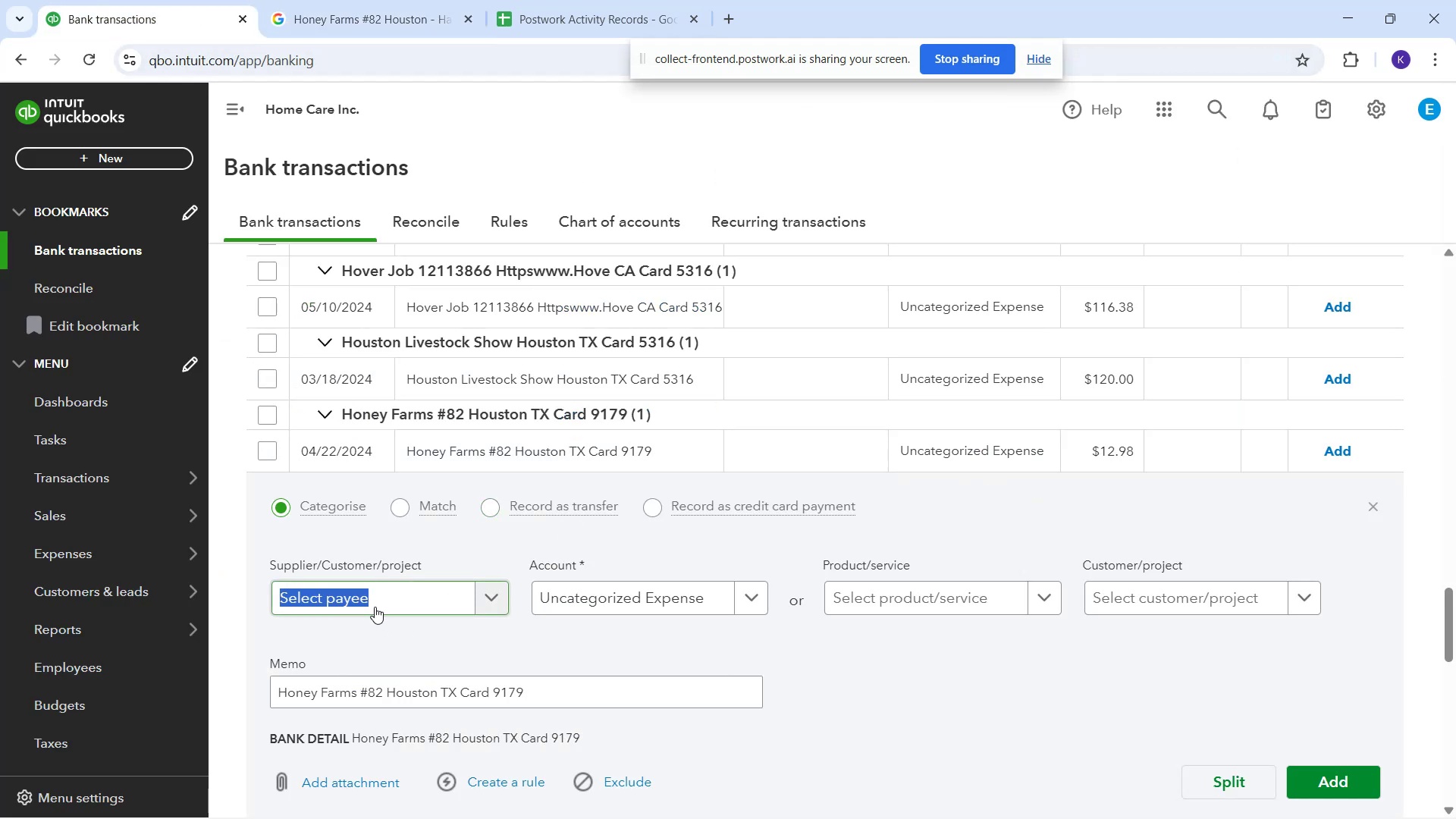 
type(Honey Fams)
 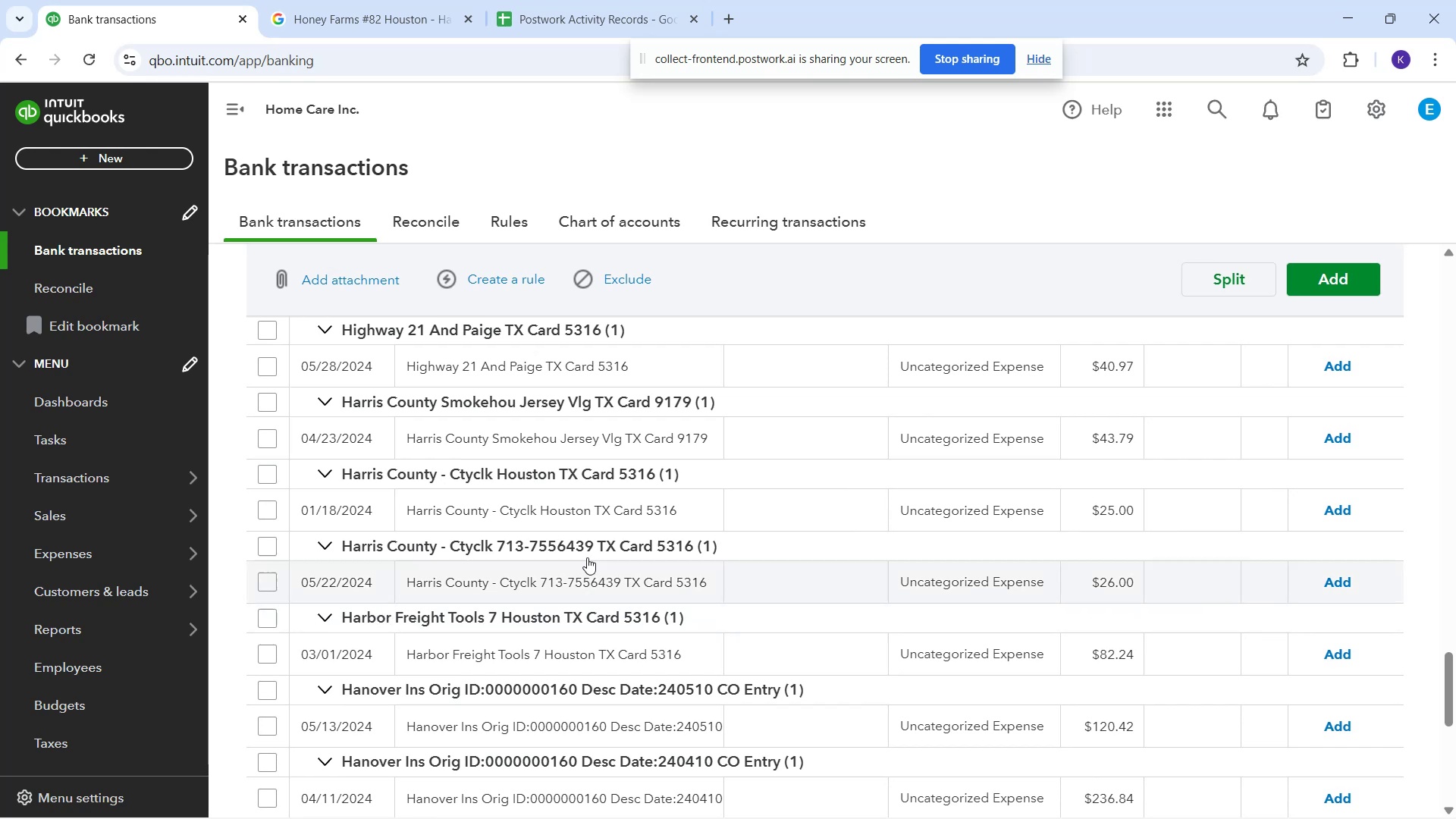 
scroll: coordinate [793, 535], scroll_direction: up, amount: 2.0
 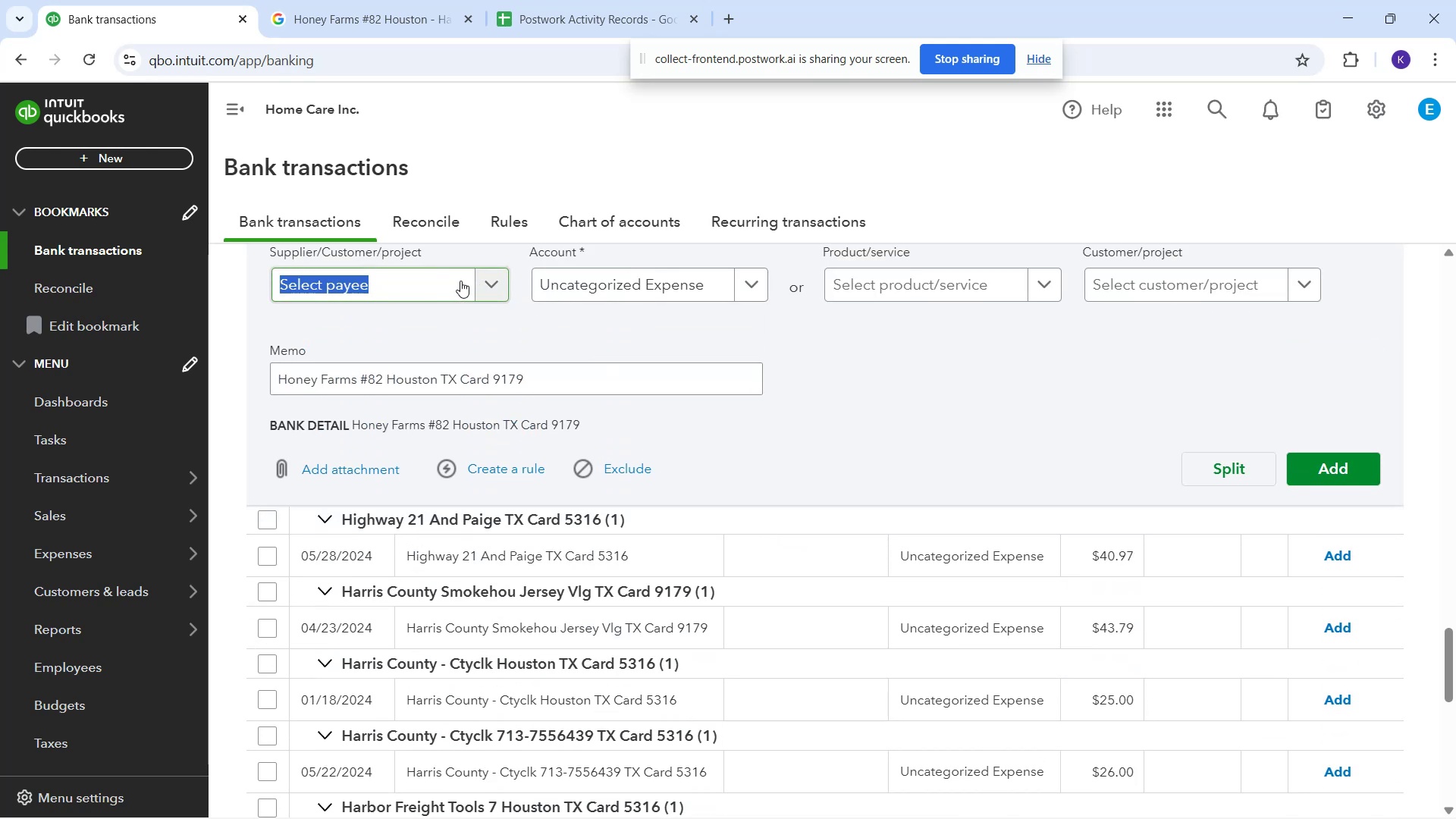 
type(HH)
 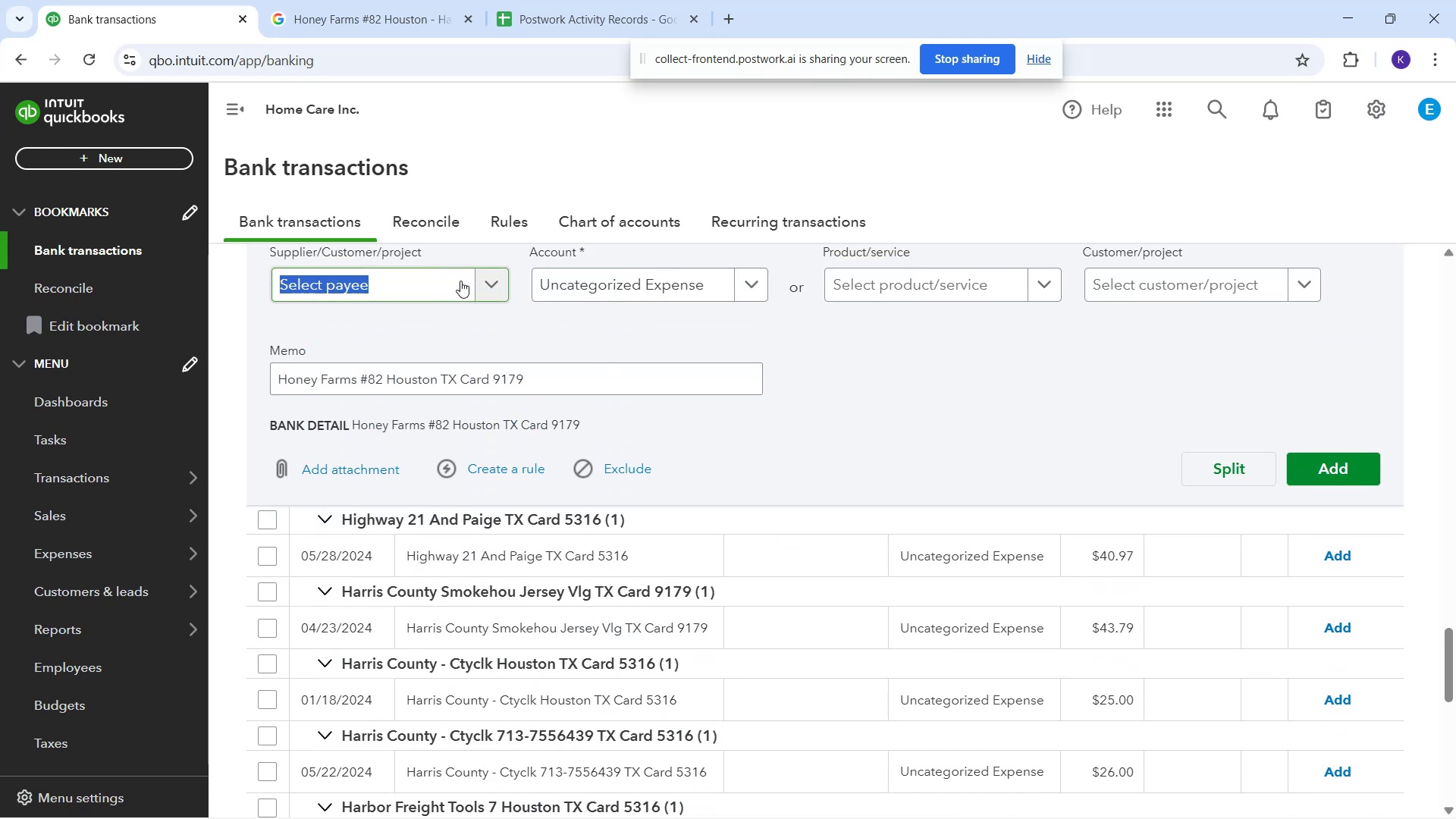 
left_click([379, 296])
 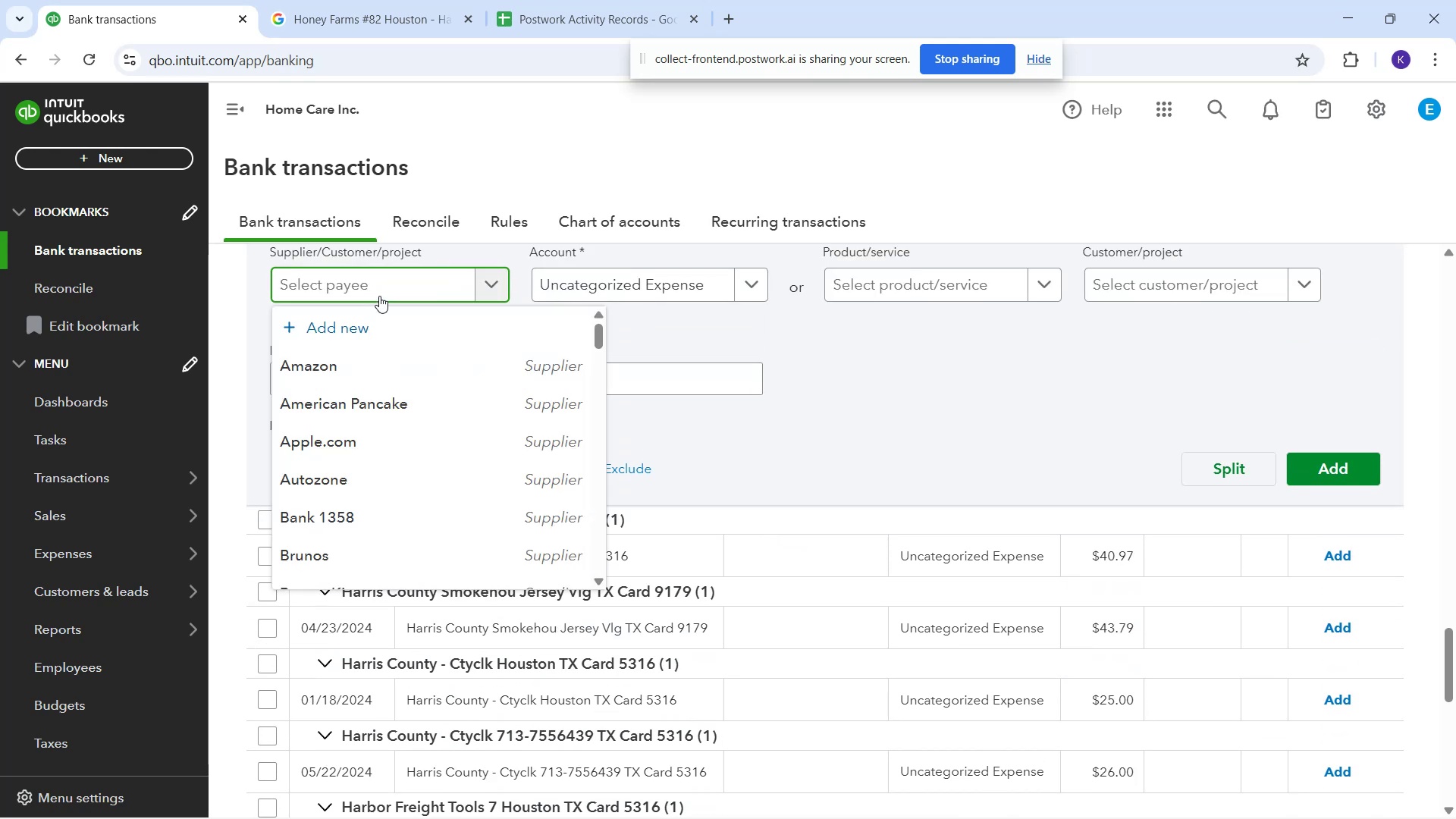 
type(Honey Fma)
key(Backspace)
key(Backspace)
type(arn)
key(Backspace)
type(ms)
 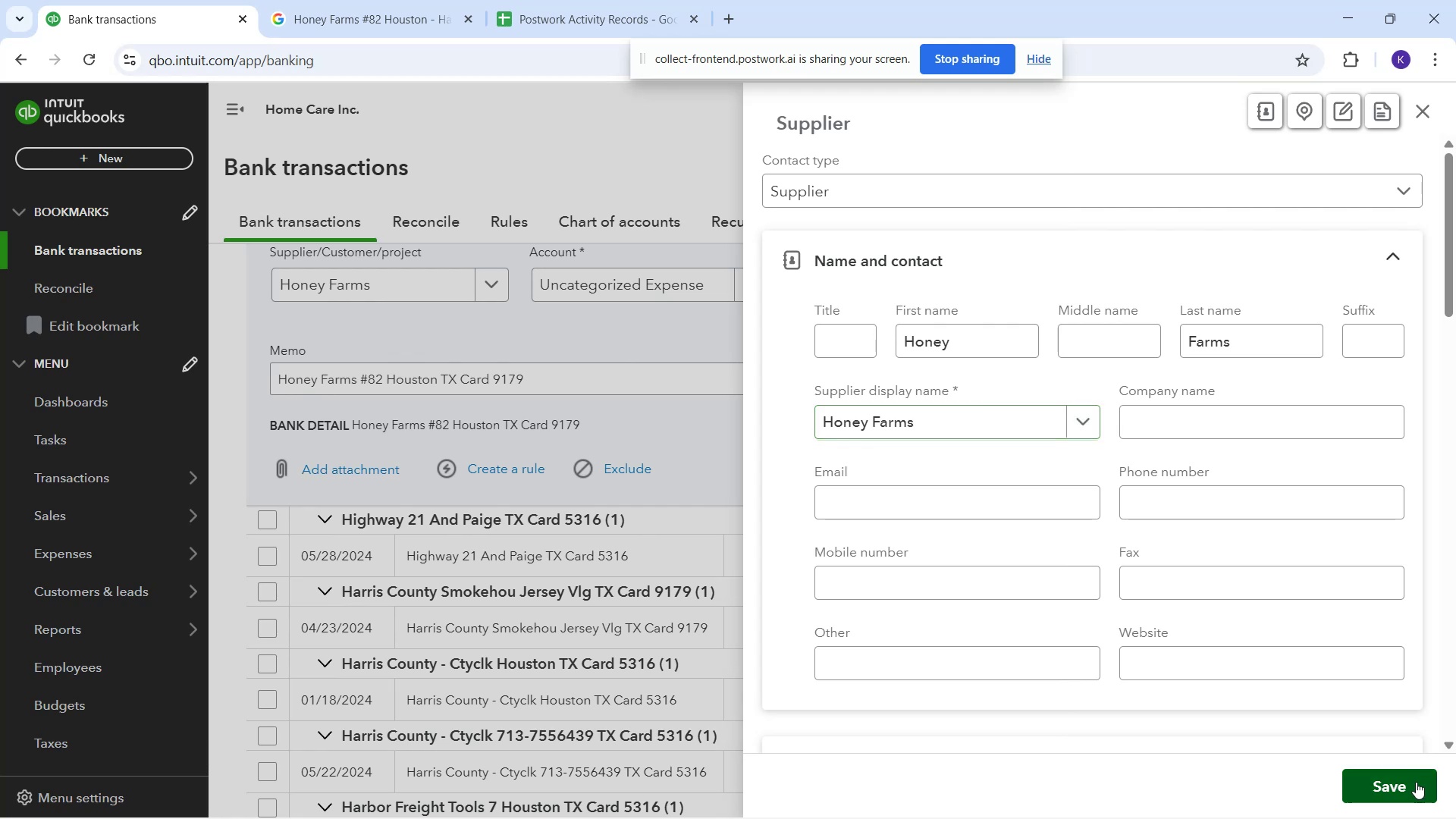 
wait(5.81)
 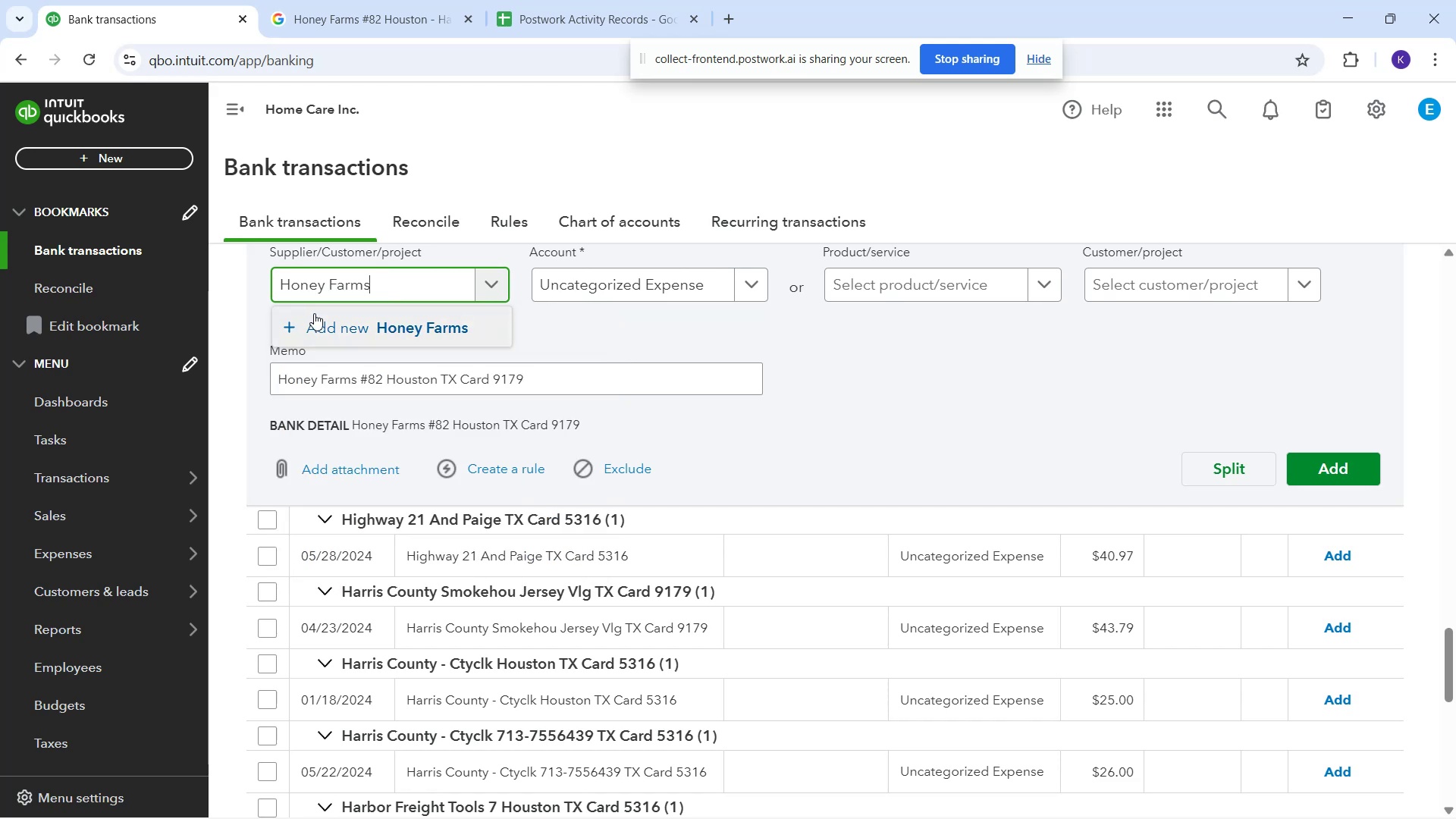 
left_click([648, 281])
 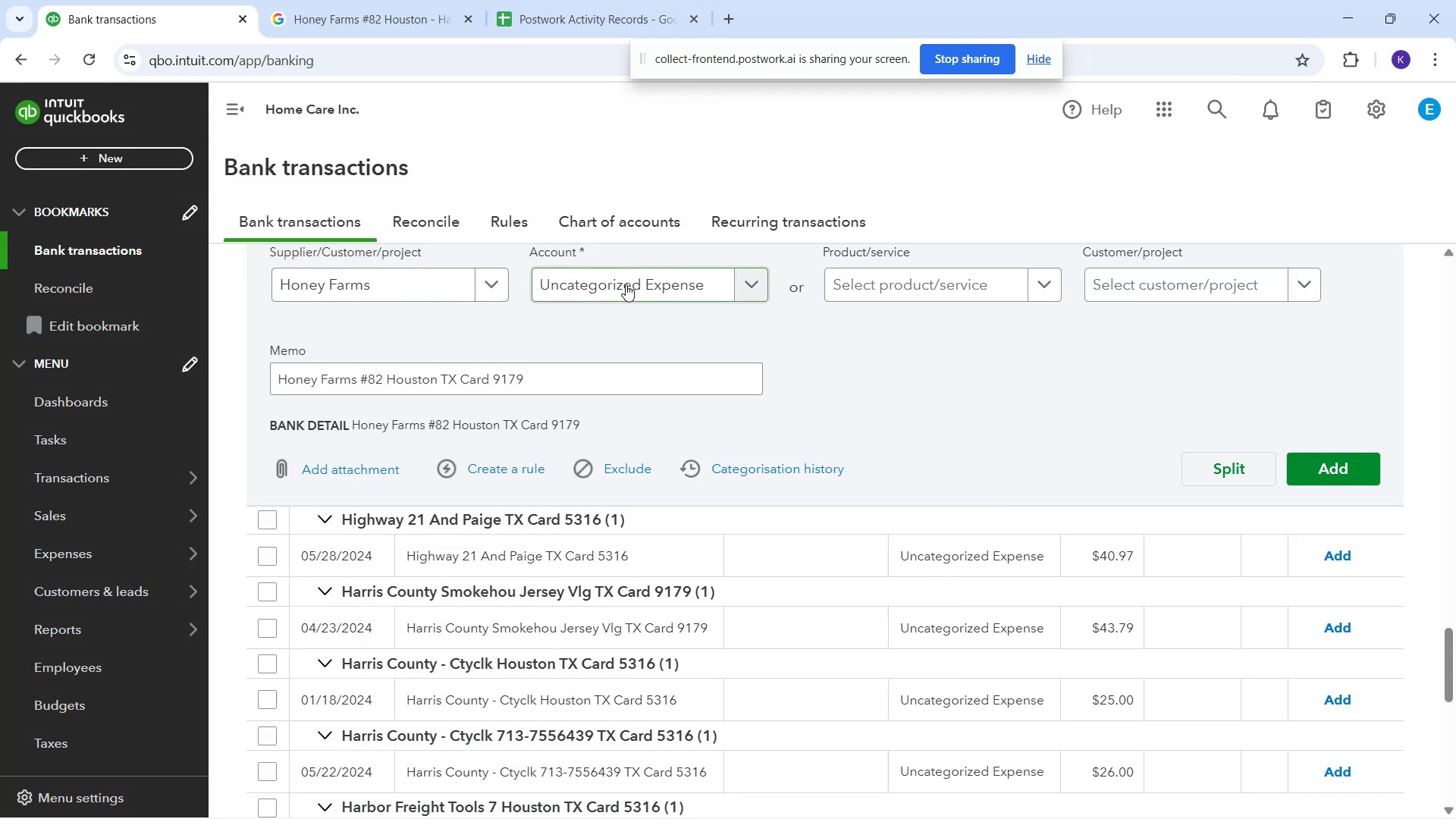 
left_click_drag(start_coordinate=[610, 291], to_coordinate=[606, 291])
 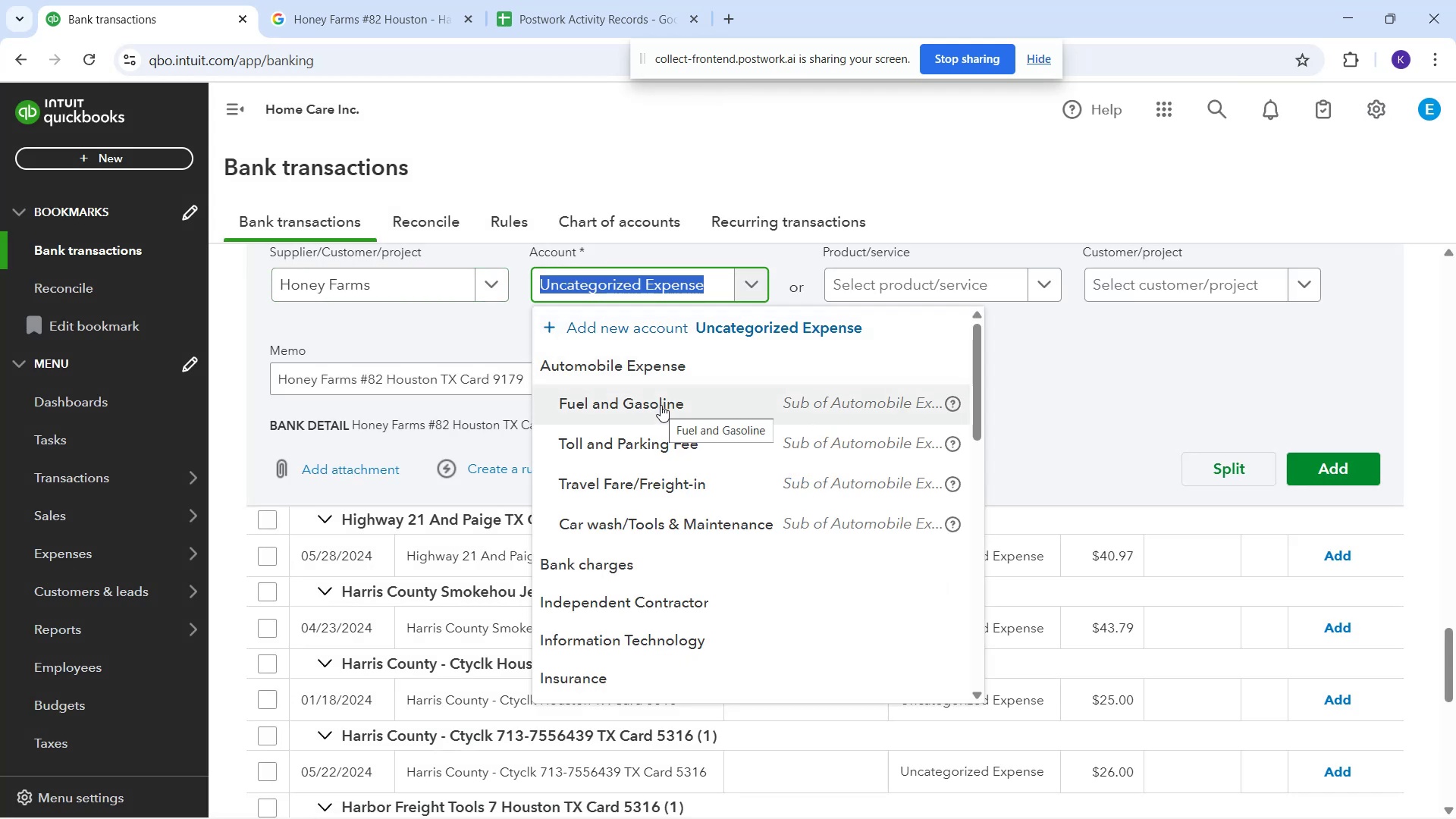 
scroll: coordinate [692, 435], scroll_direction: down, amount: 6.0
 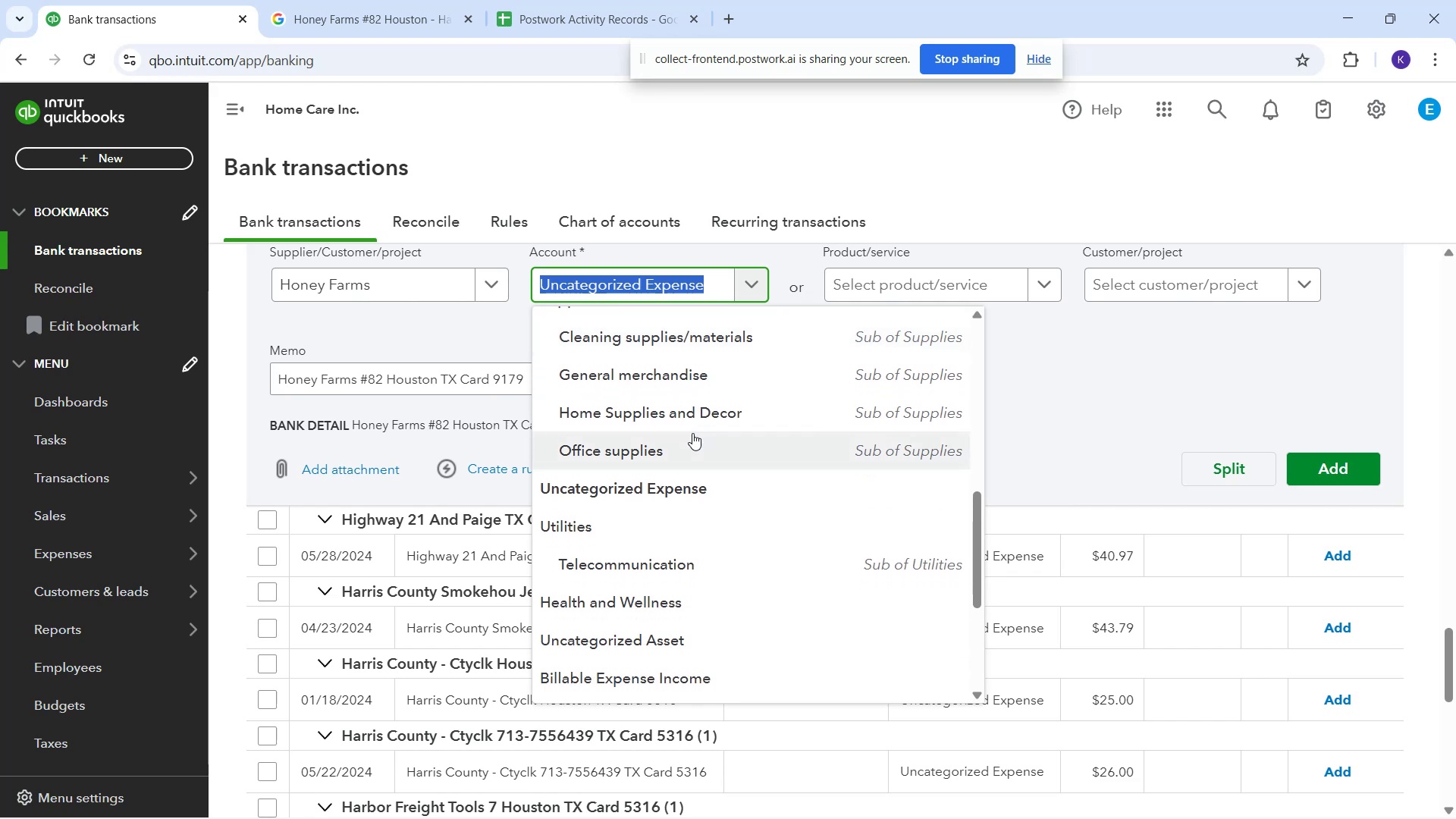 
scroll: coordinate [717, 375], scroll_direction: up, amount: 6.0
 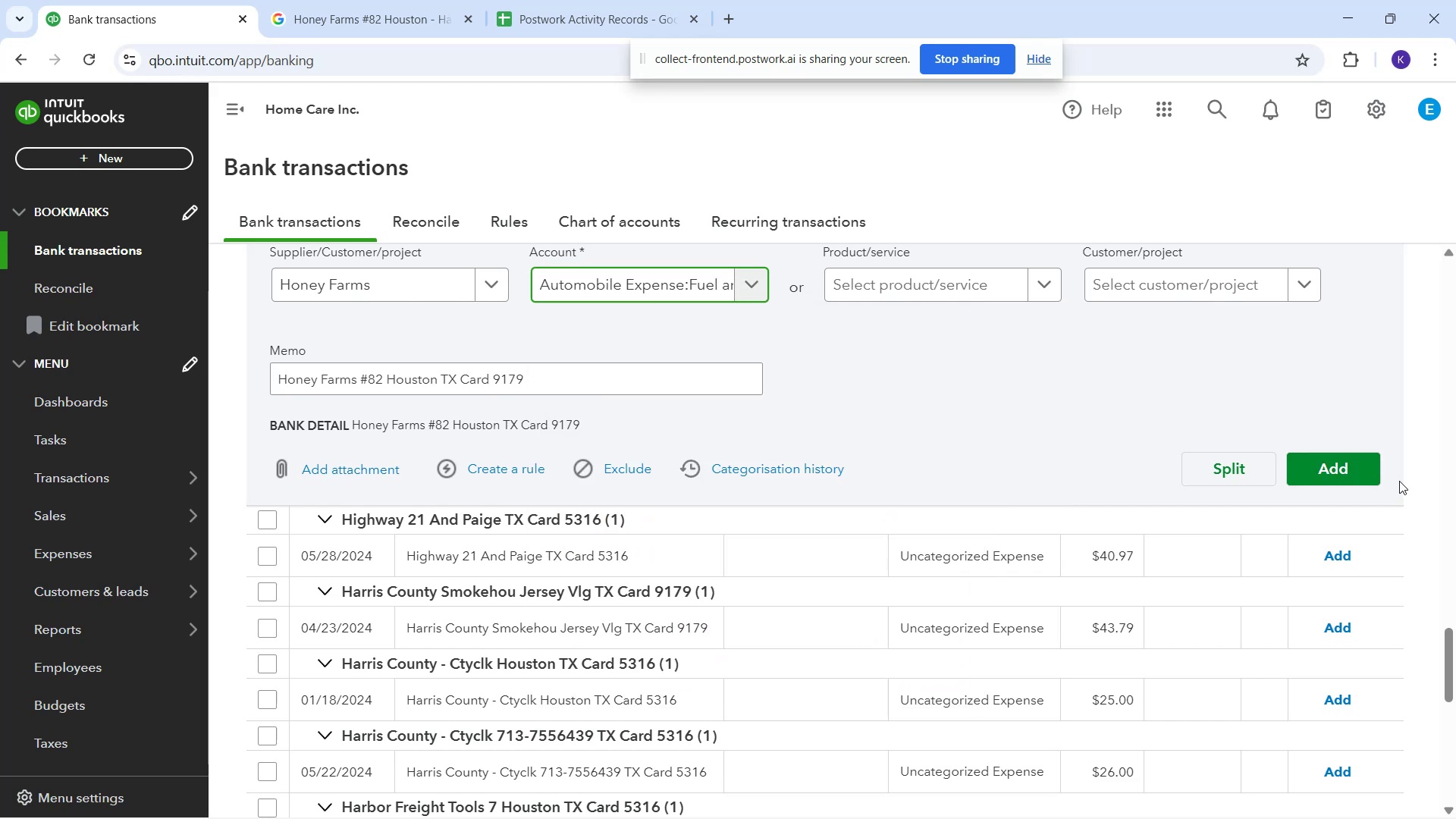 
left_click([1354, 473])
 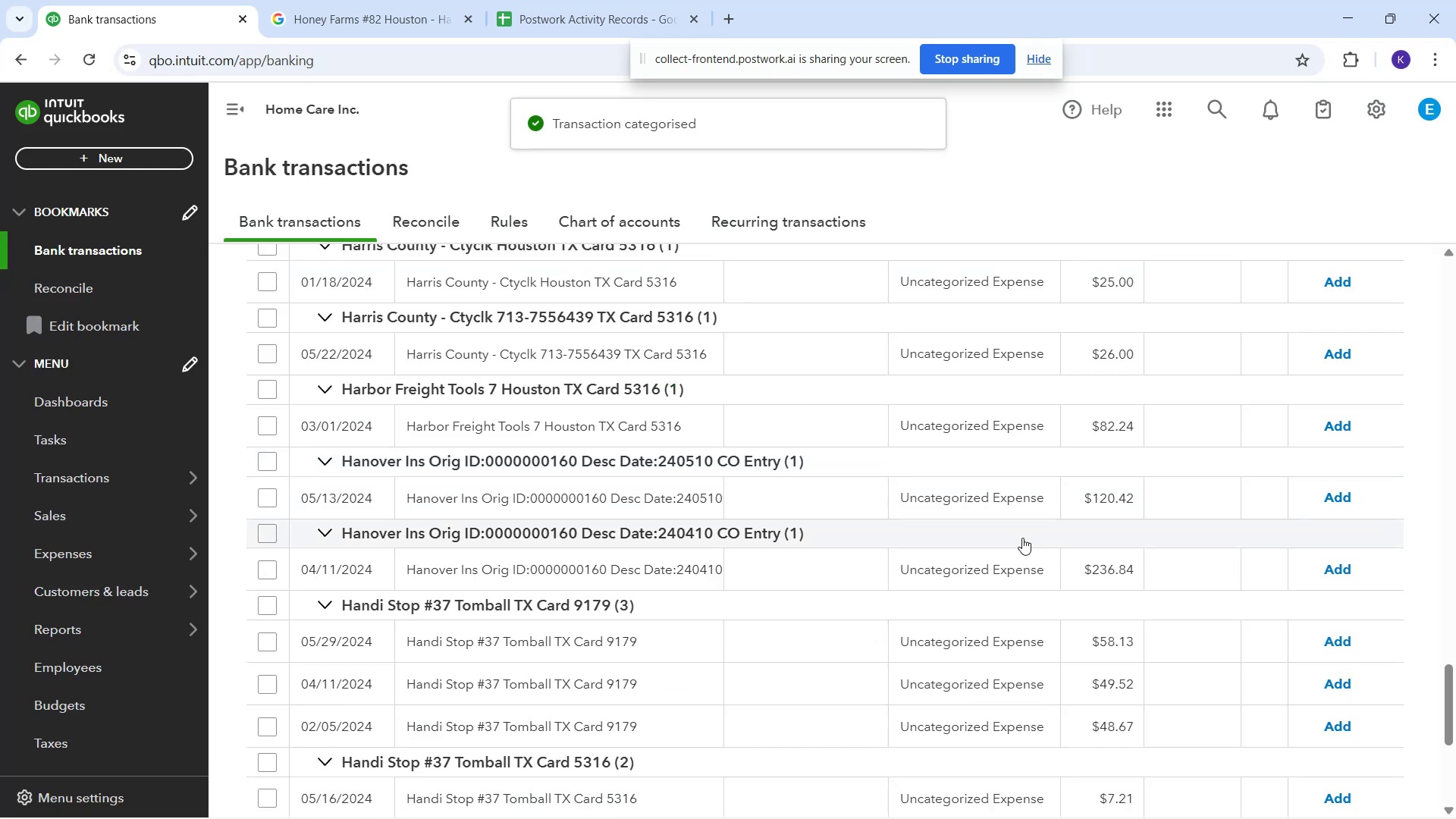 
scroll: coordinate [717, 607], scroll_direction: down, amount: 7.0
 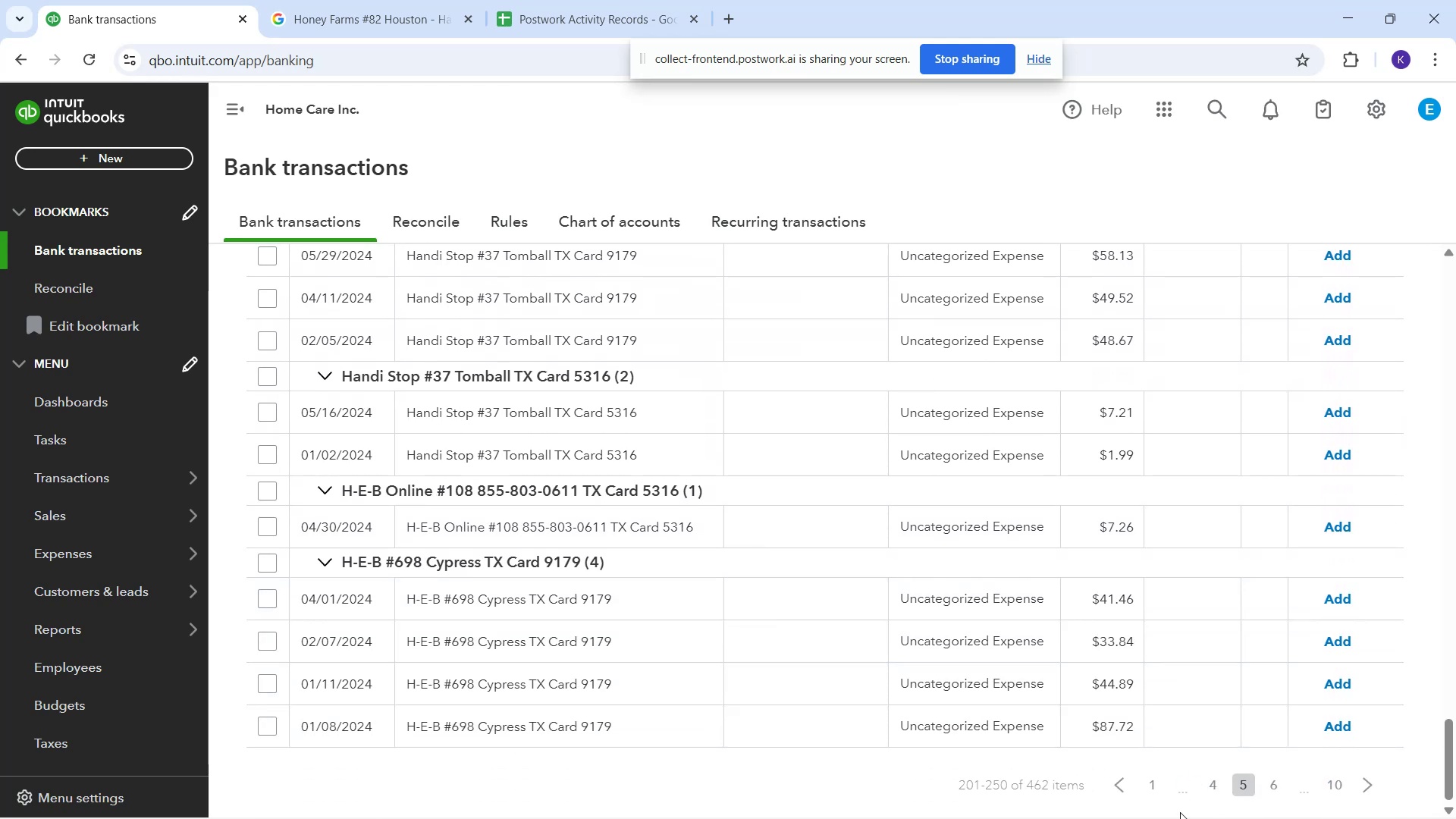 
left_click([1267, 784])
 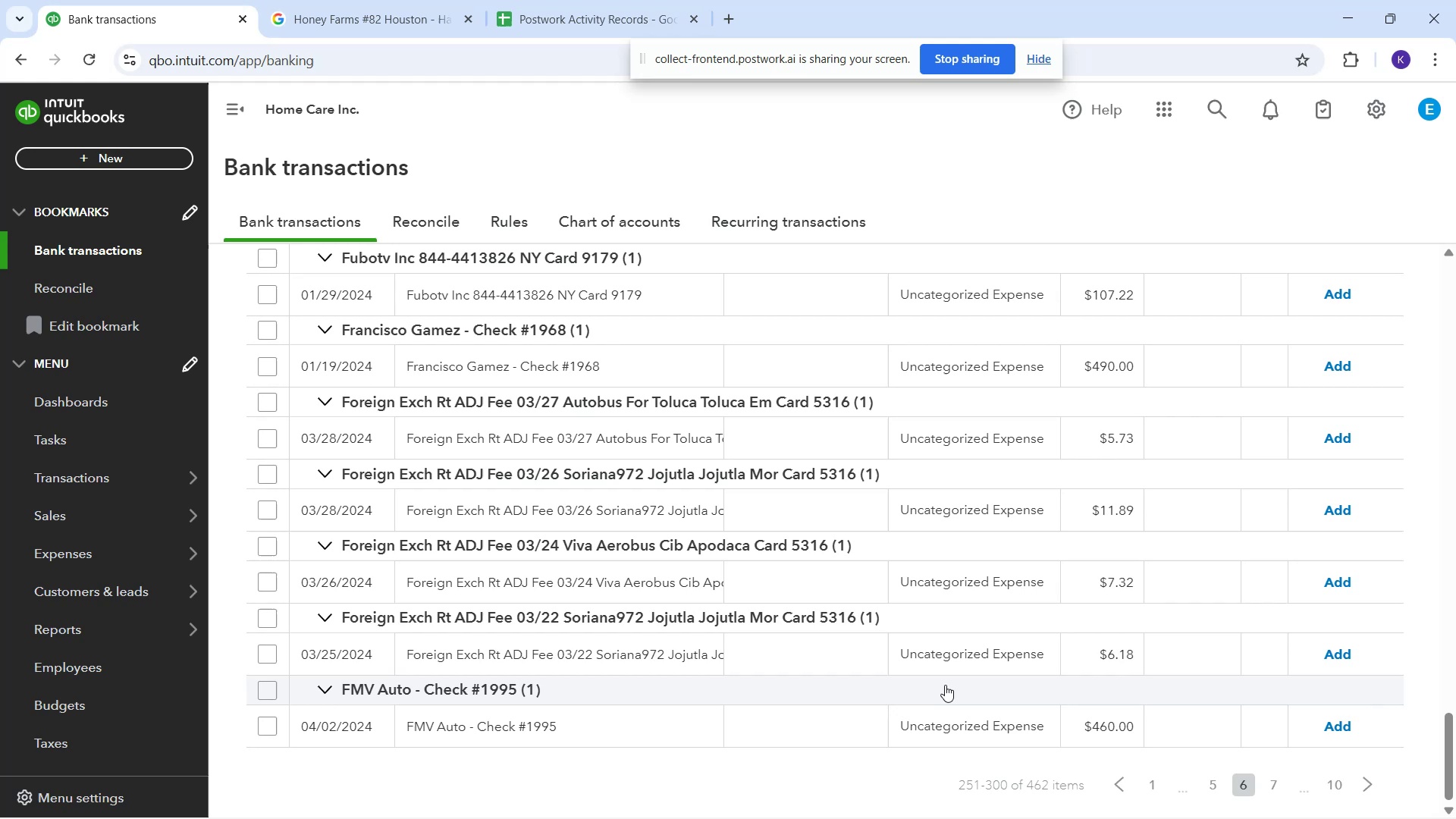 
wait(6.59)
 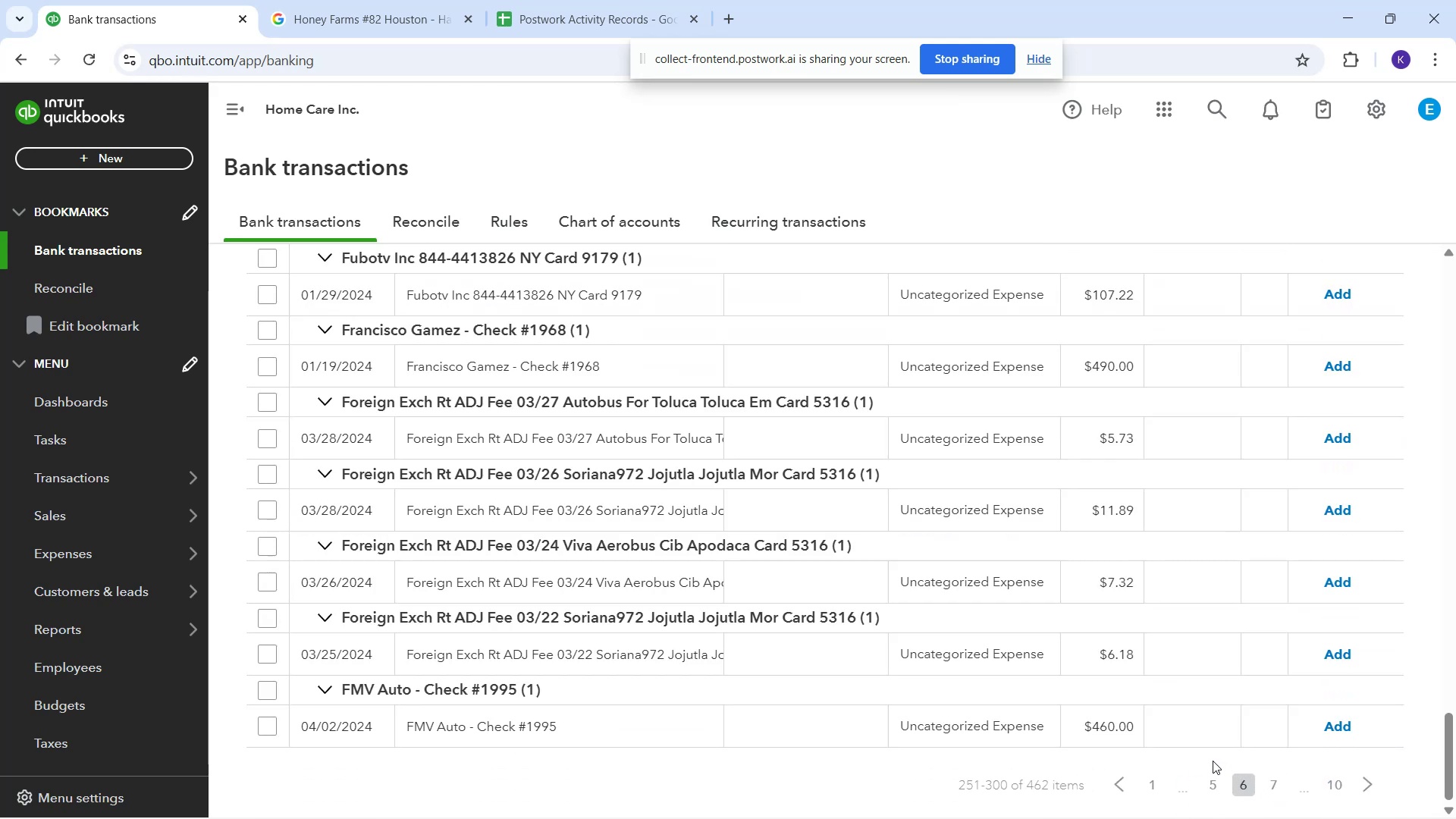 
scroll: coordinate [538, 610], scroll_direction: up, amount: 13.0
 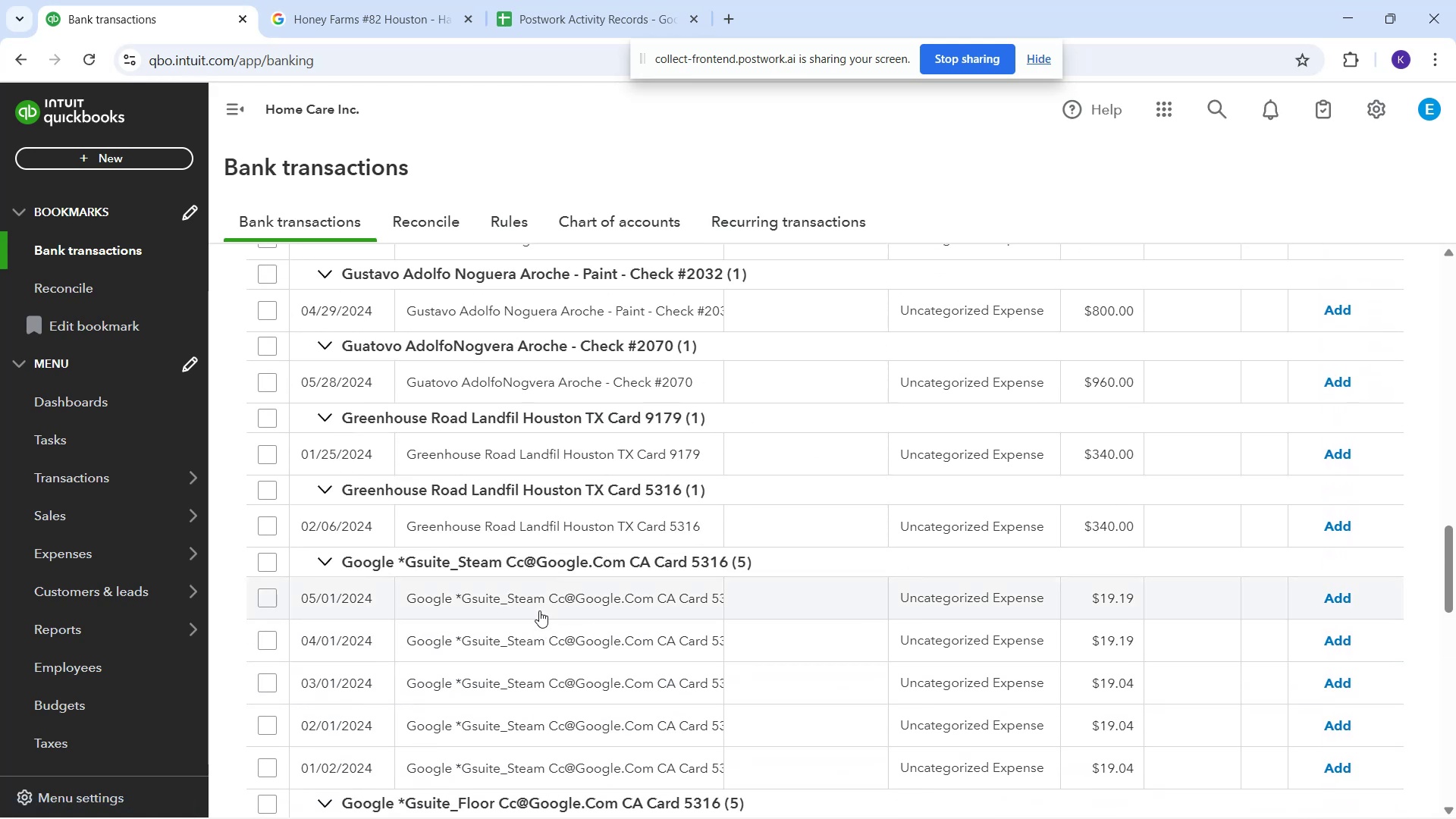 
mouse_move([504, 623])
 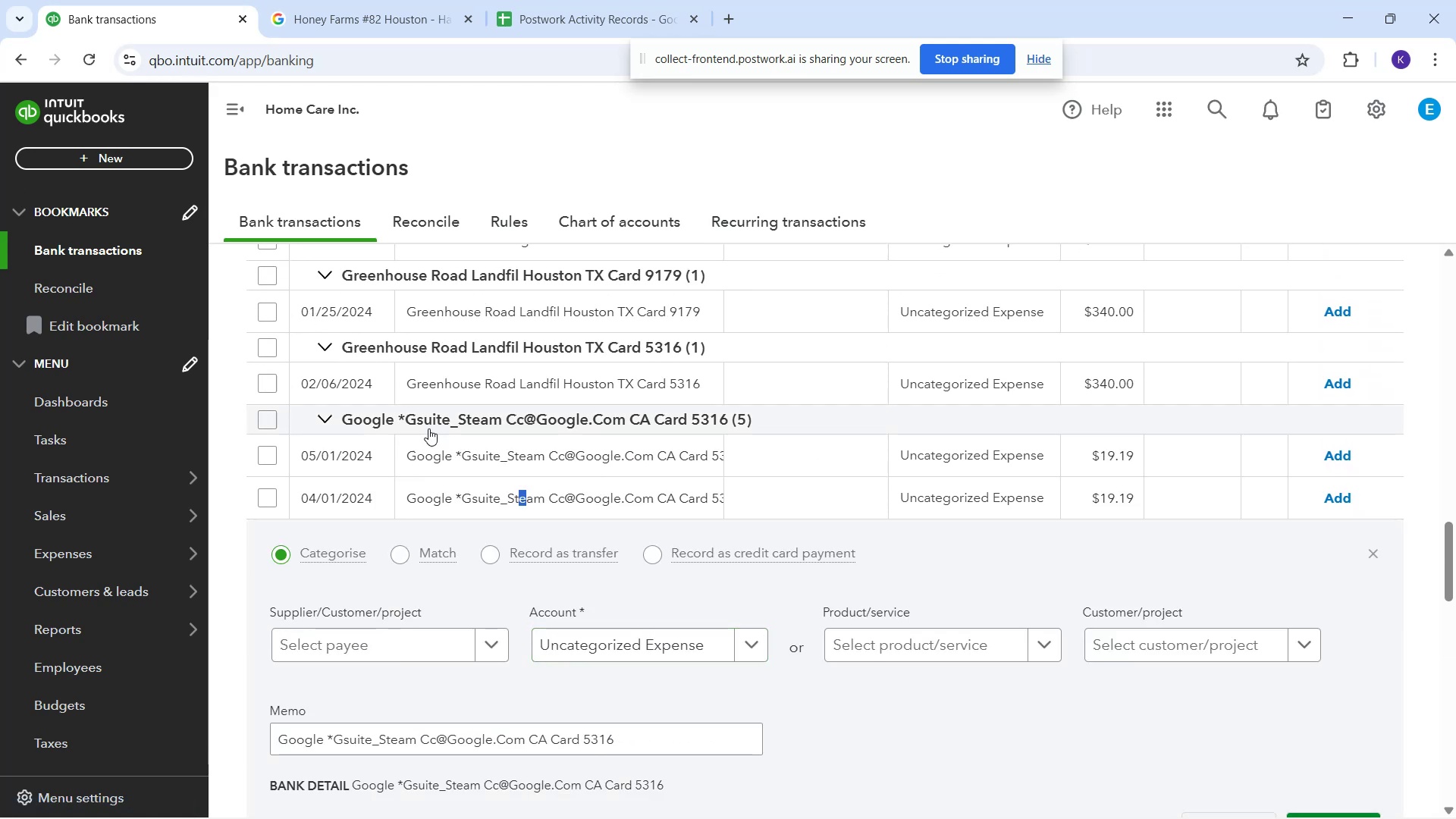 
left_click_drag(start_coordinate=[460, 476], to_coordinate=[456, 479])
 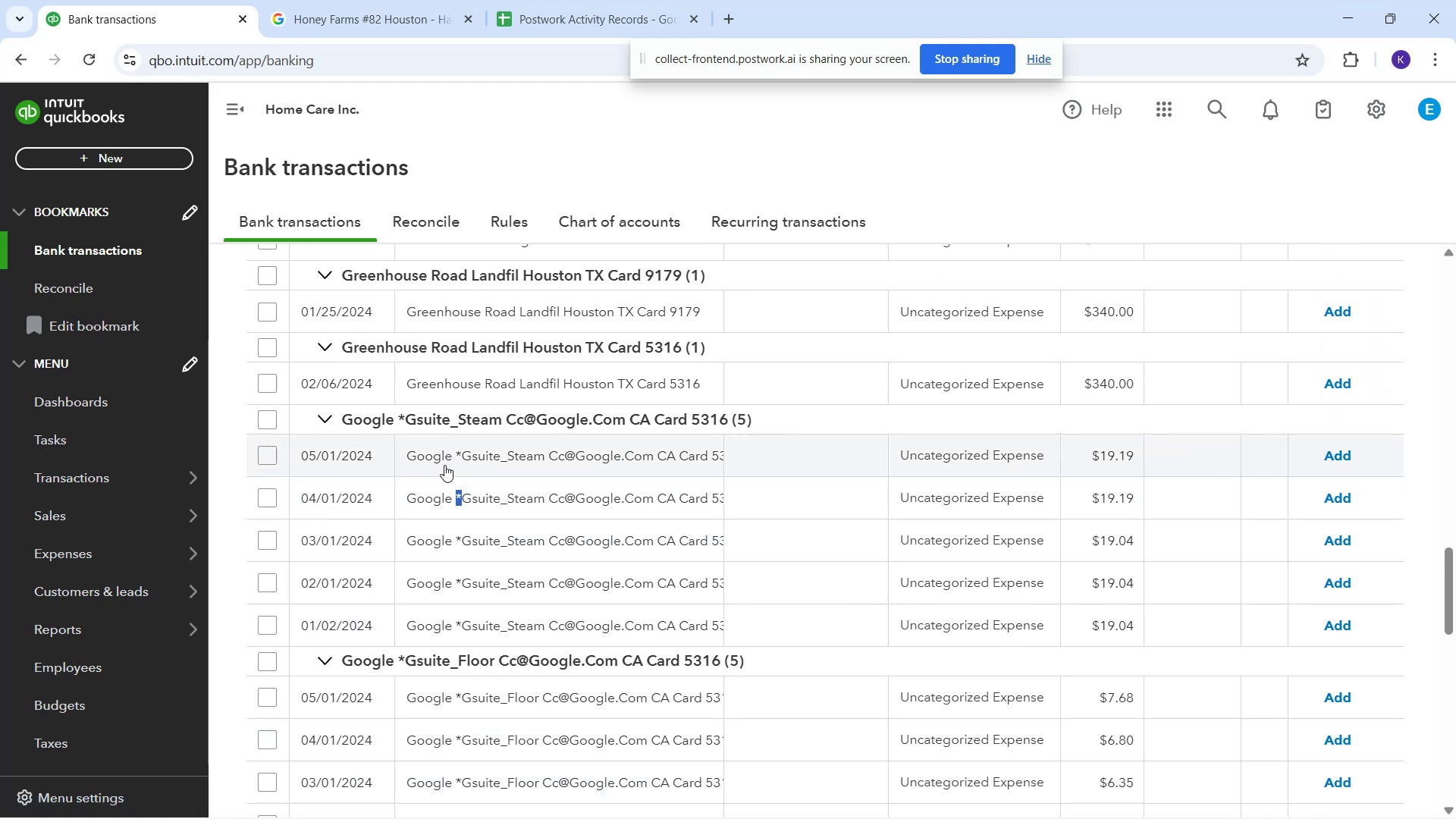 
left_click([444, 465])
 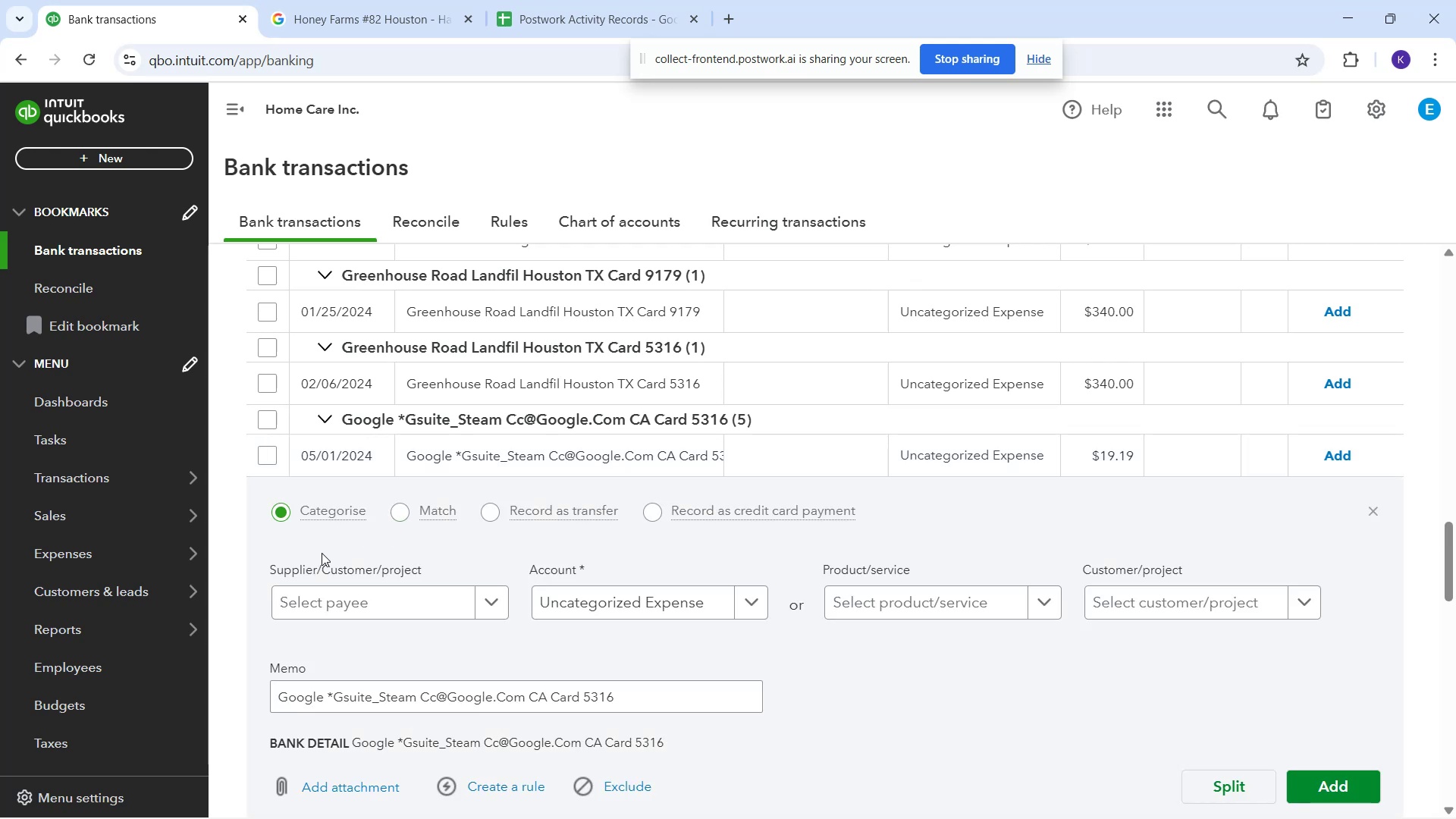 
left_click([318, 604])
 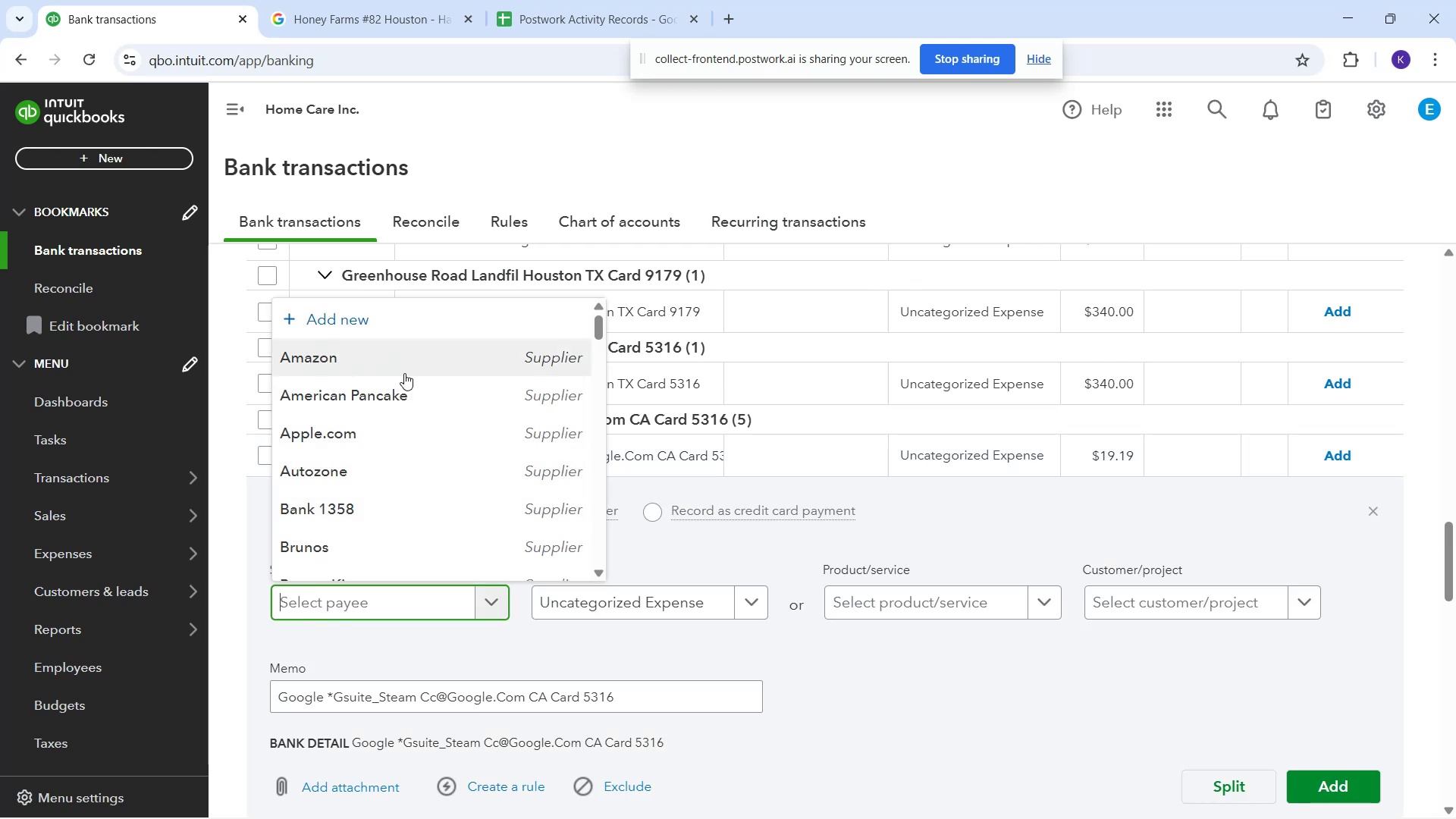 
scroll: coordinate [409, 456], scroll_direction: down, amount: 8.0
 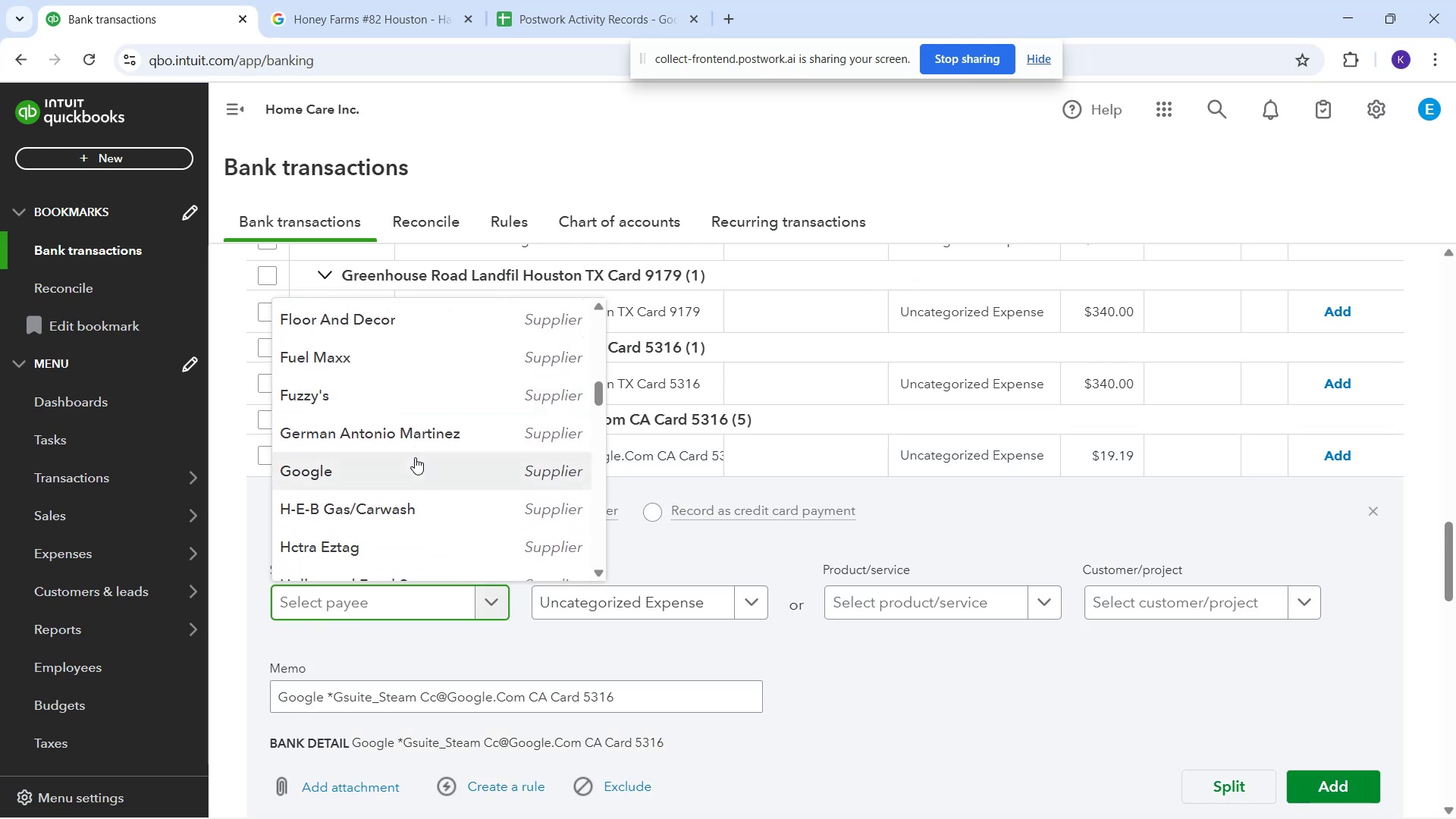 
left_click([415, 457])
 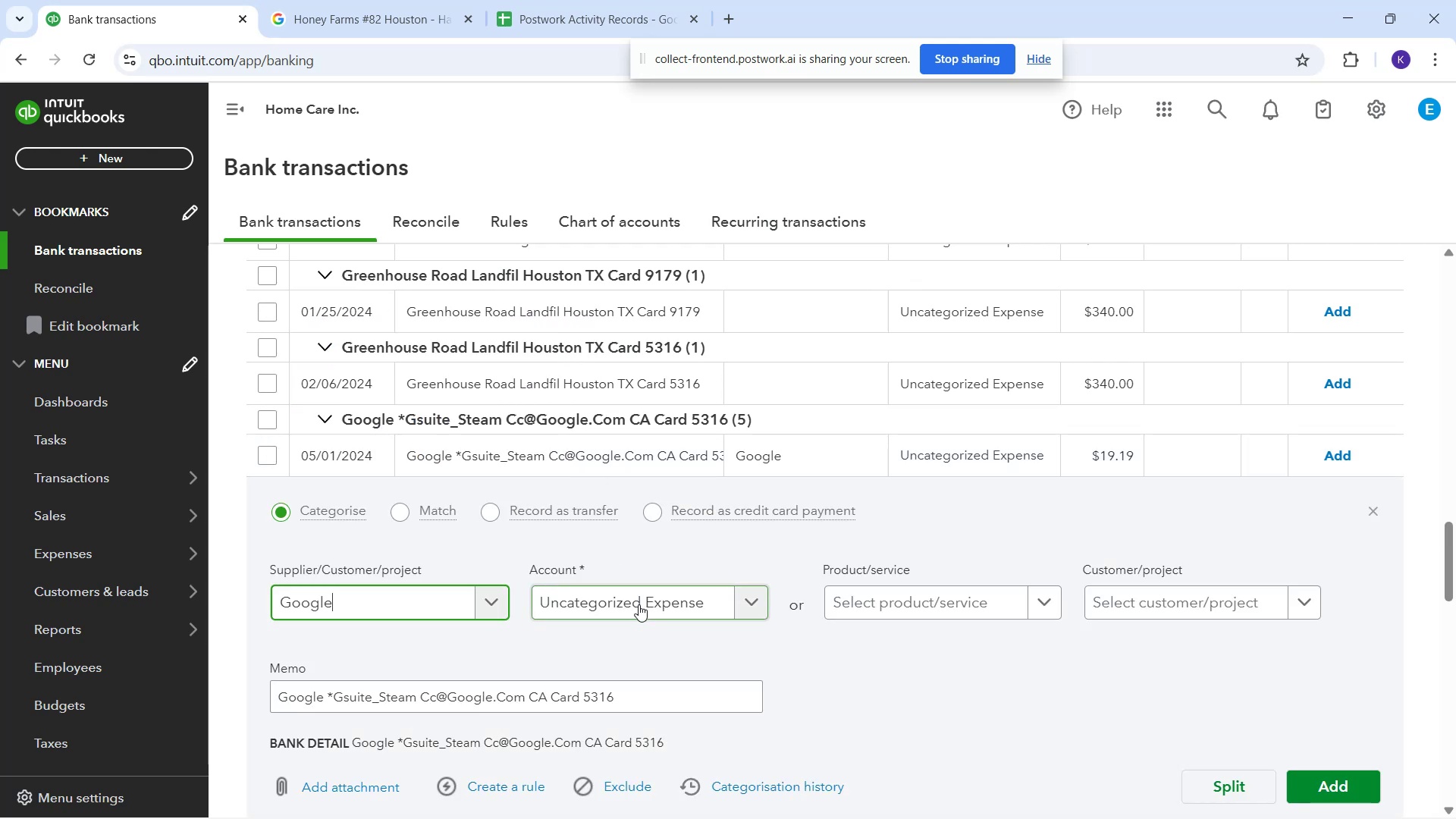 
left_click([635, 601])
 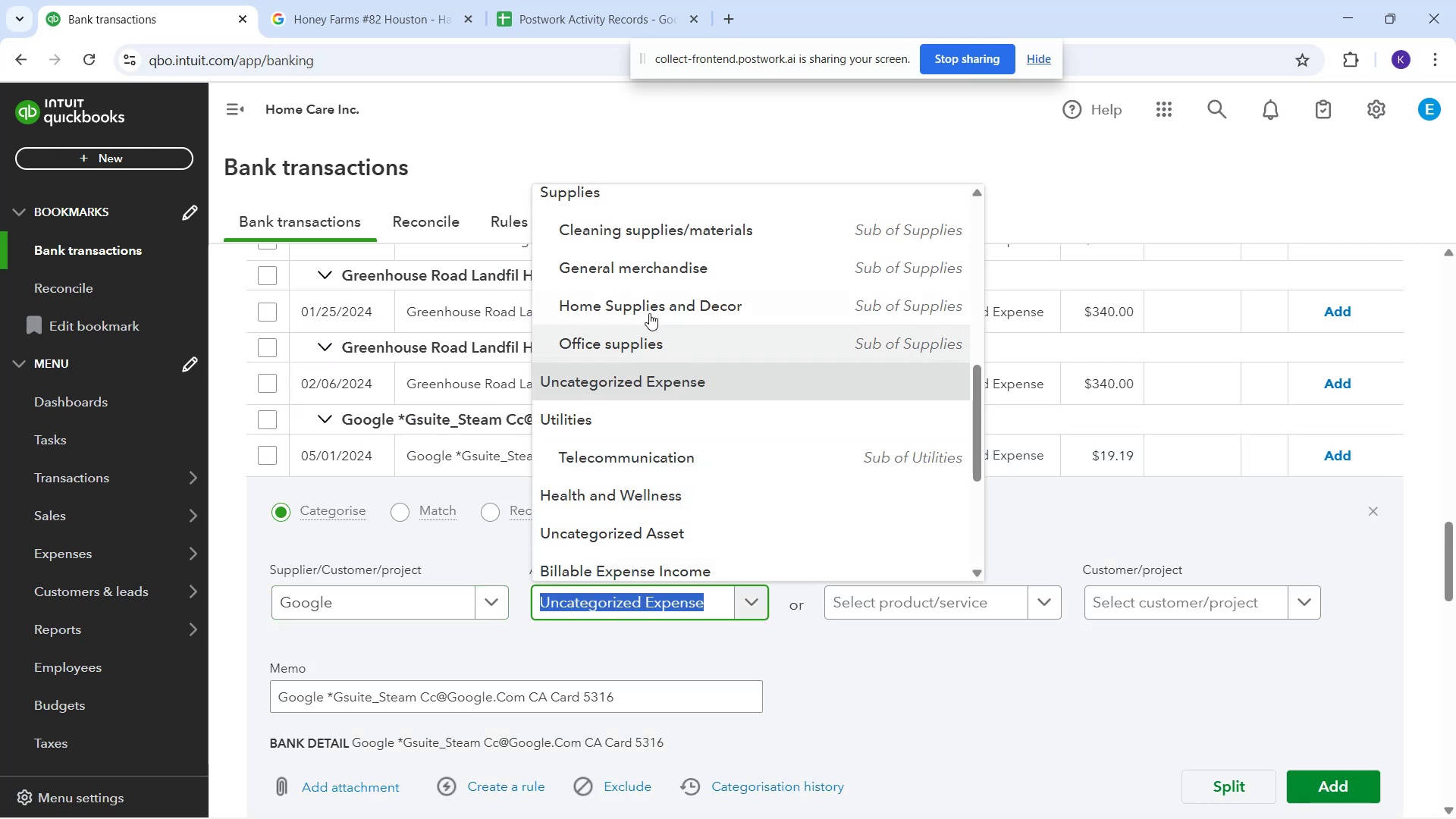 
scroll: coordinate [647, 293], scroll_direction: up, amount: 4.0
 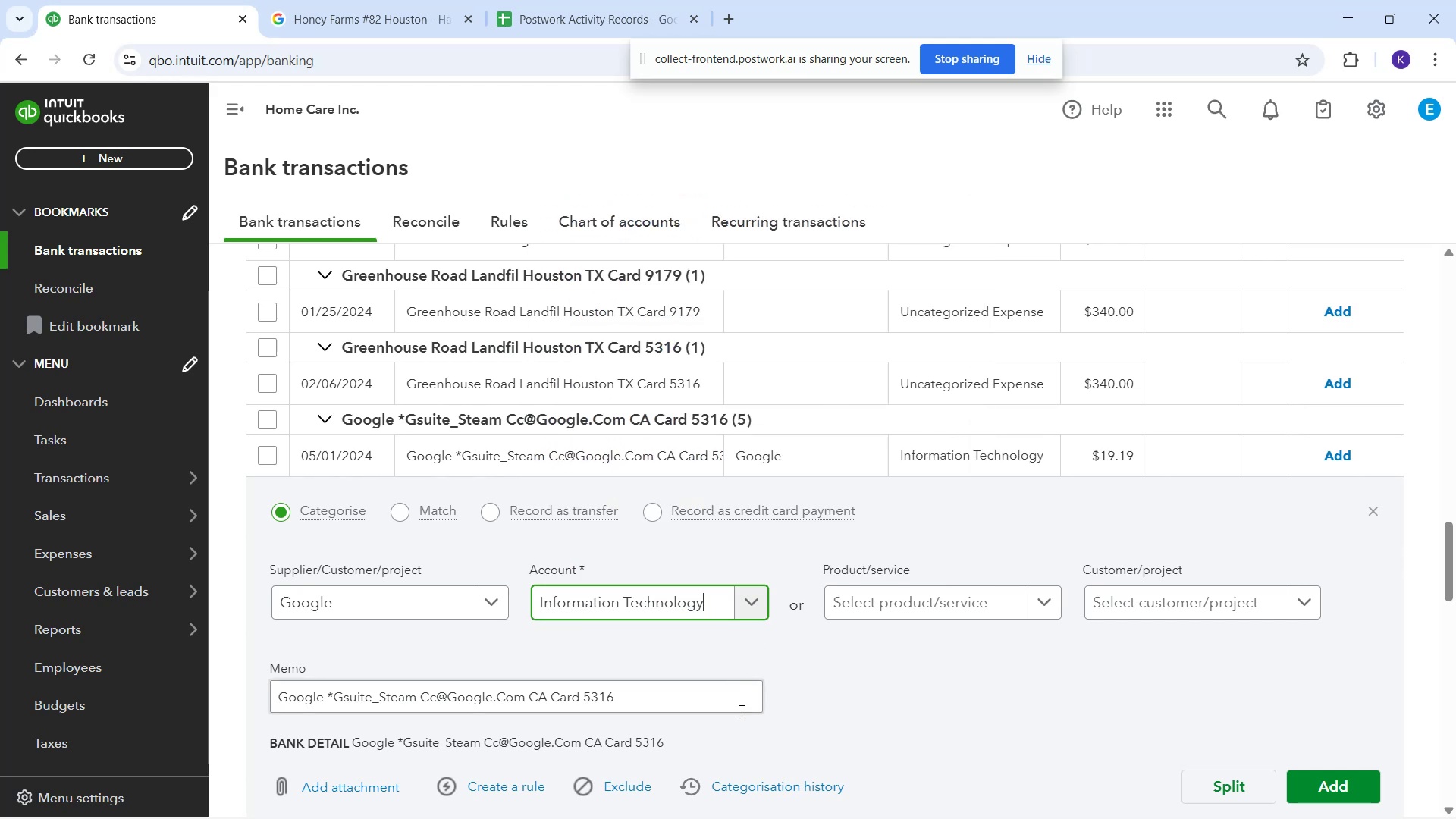 
scroll: coordinate [1085, 657], scroll_direction: down, amount: 1.0
 